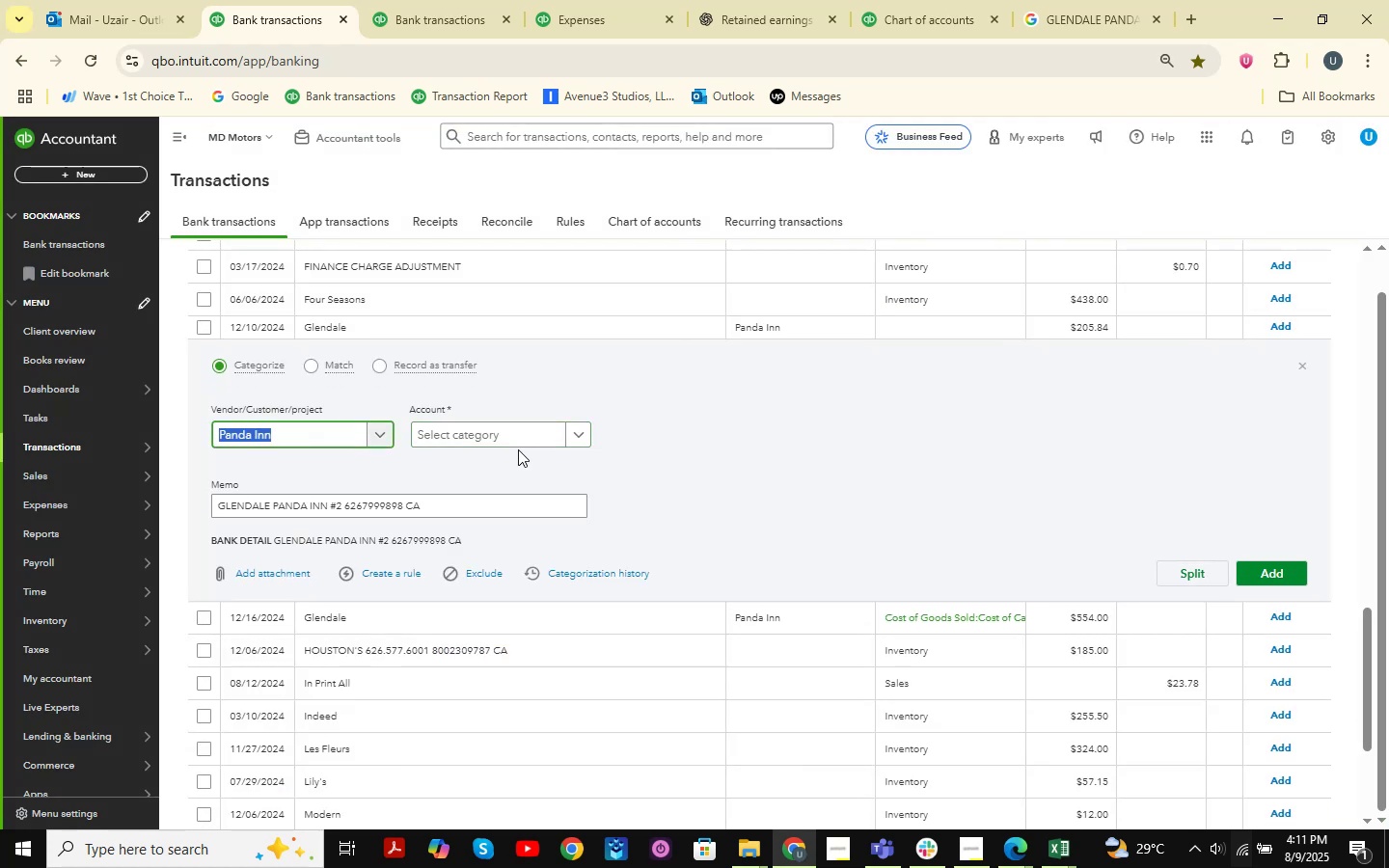 
left_click([519, 432])
 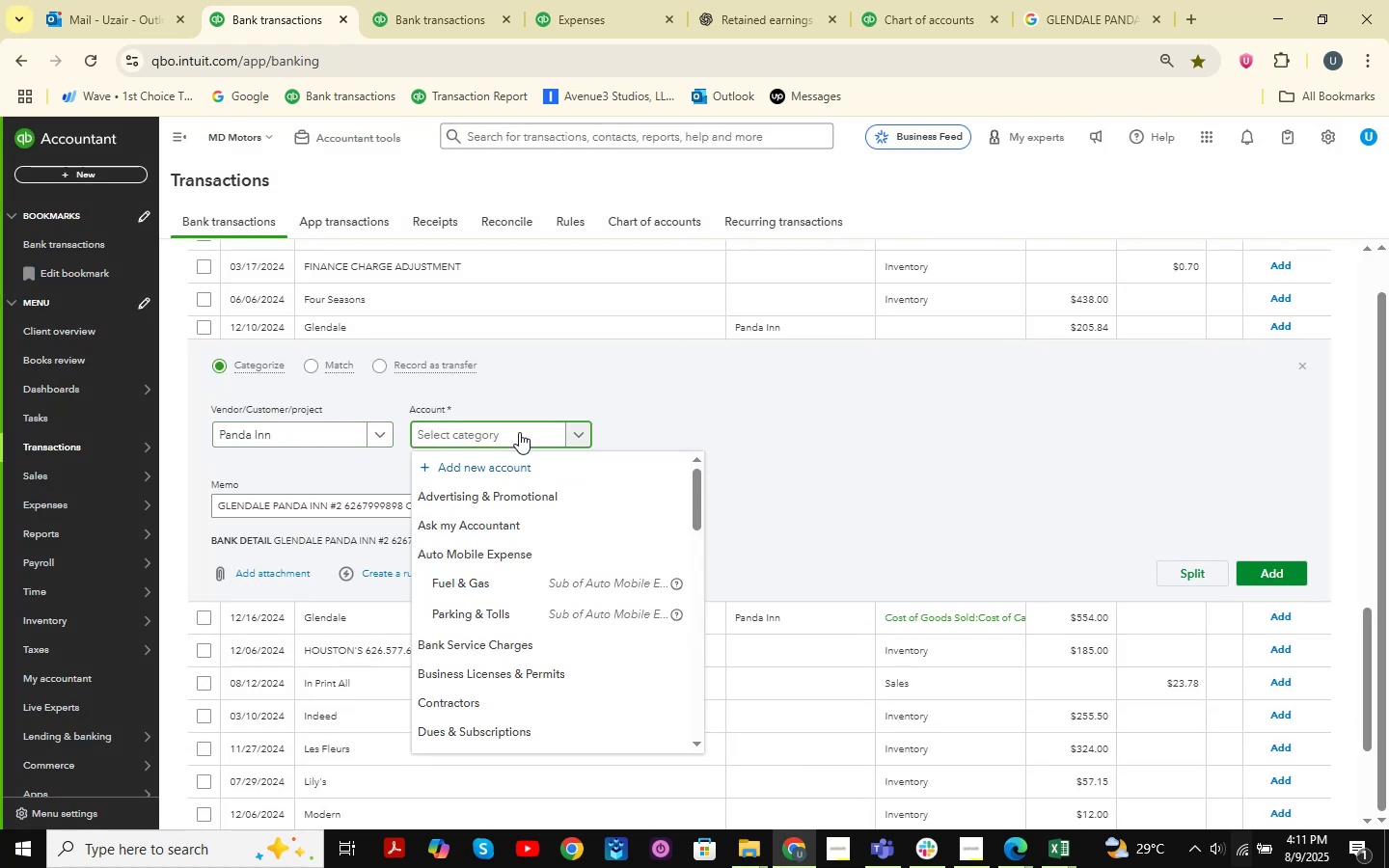 
type(meals )
 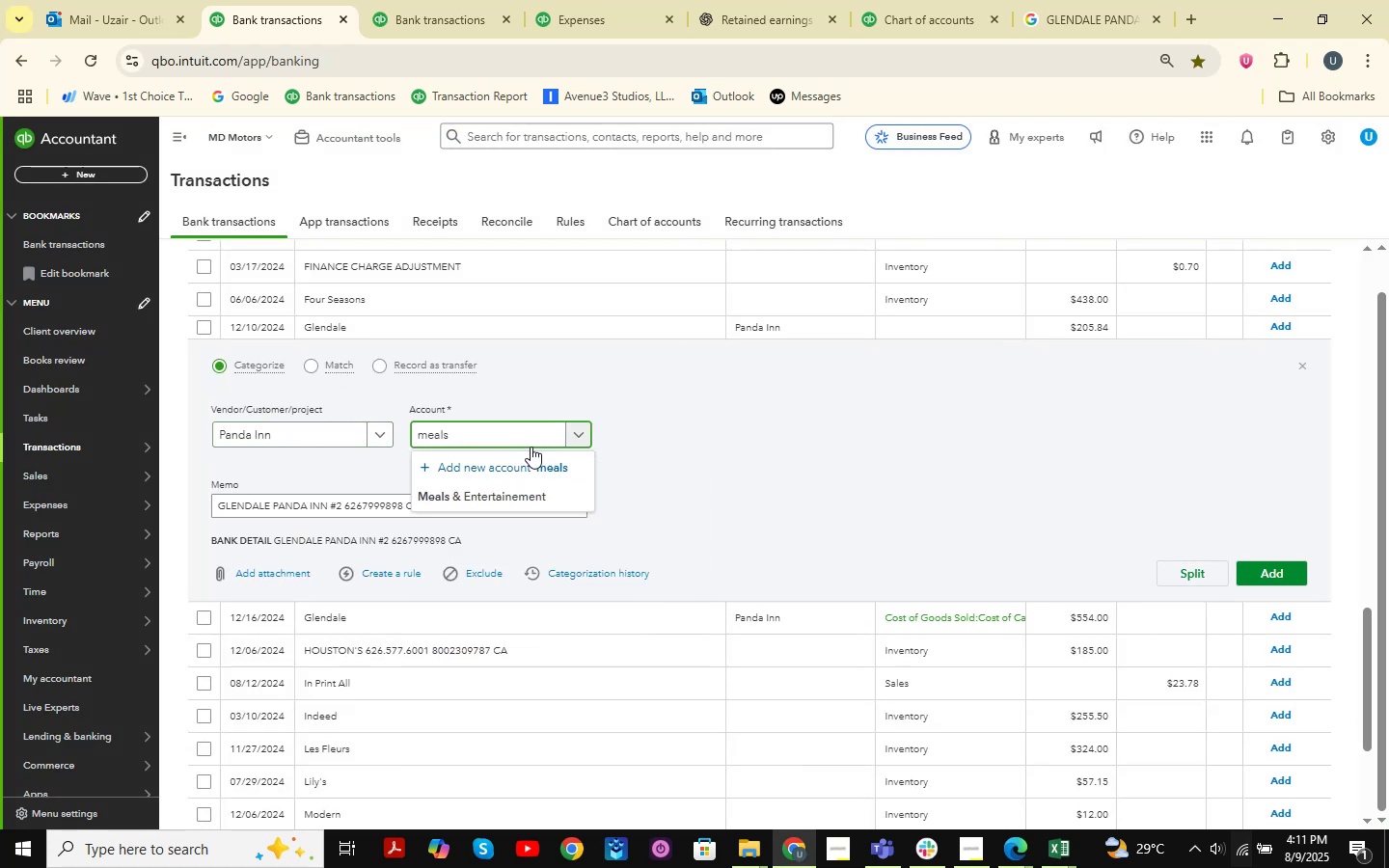 
left_click([505, 489])
 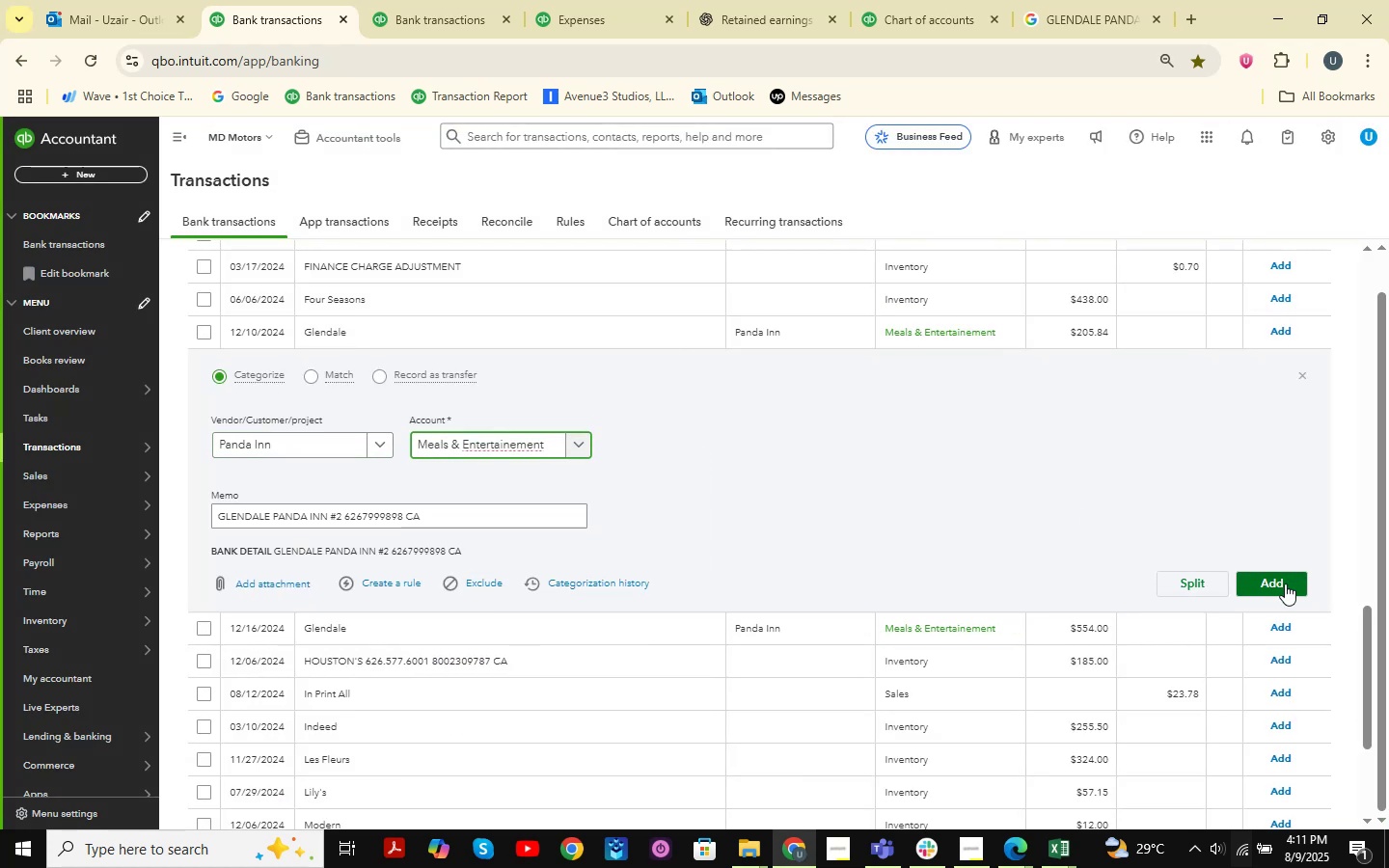 
left_click([1285, 583])
 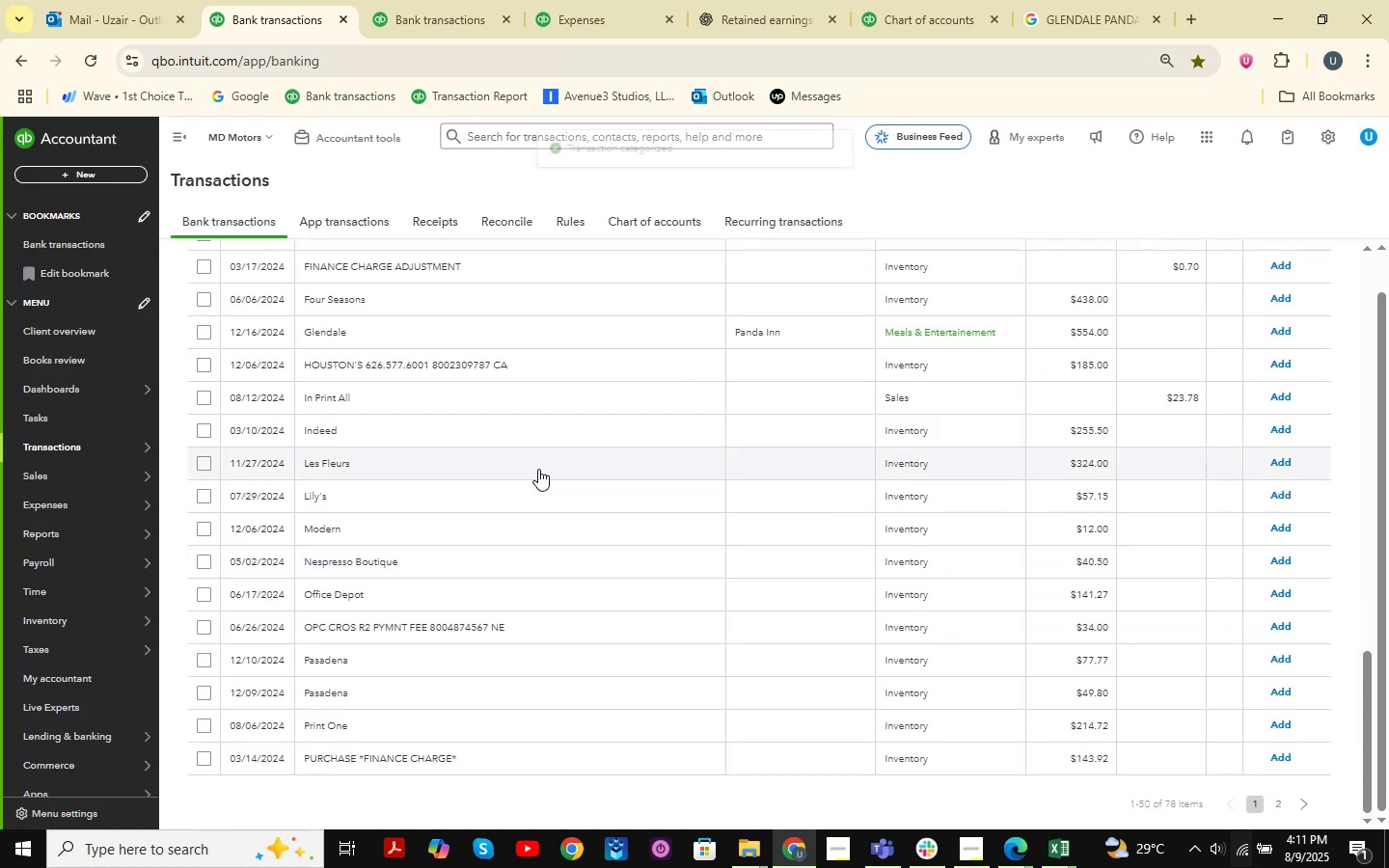 
left_click([348, 332])
 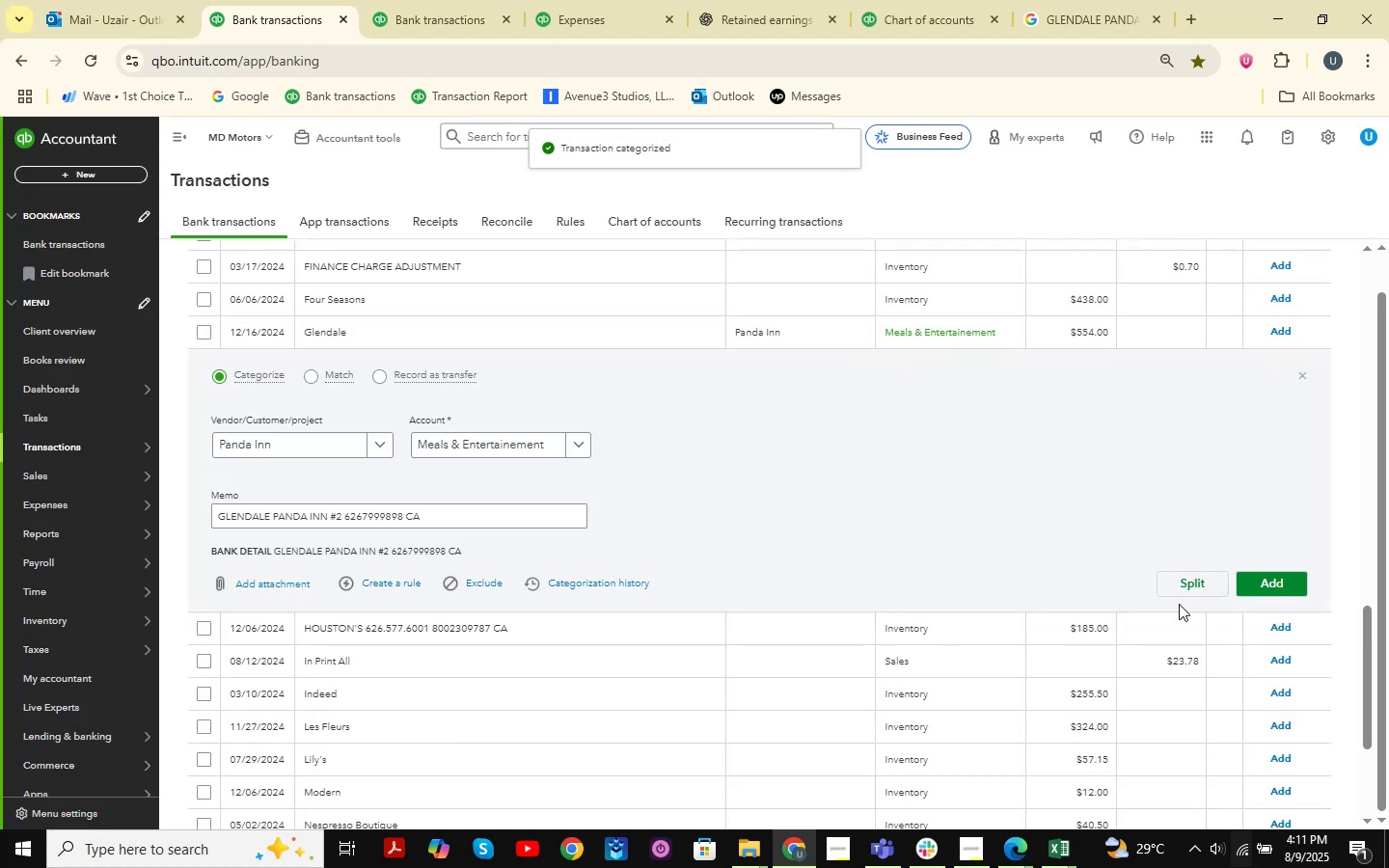 
left_click([1298, 585])
 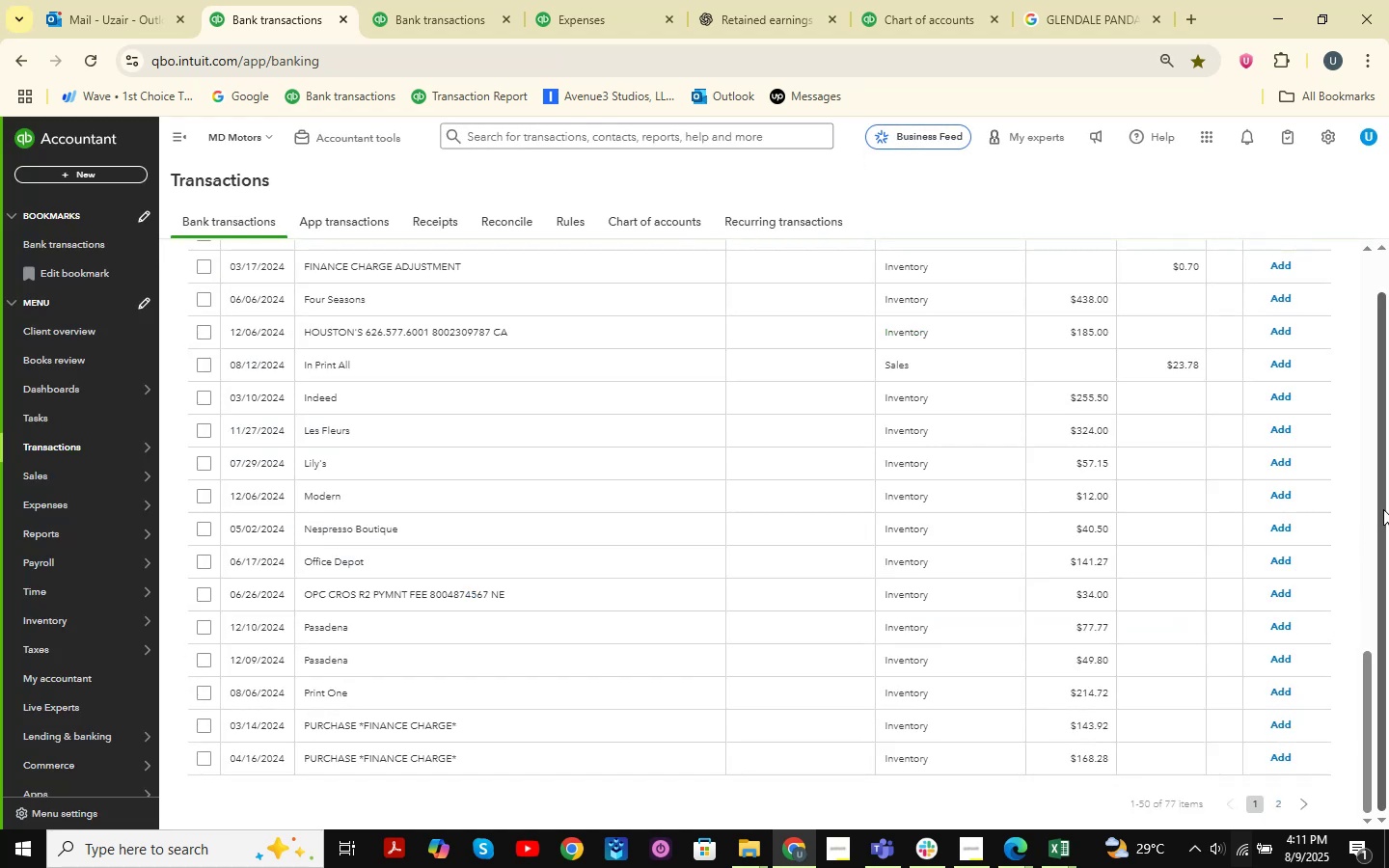 
scroll: coordinate [813, 634], scroll_direction: down, amount: 7.0
 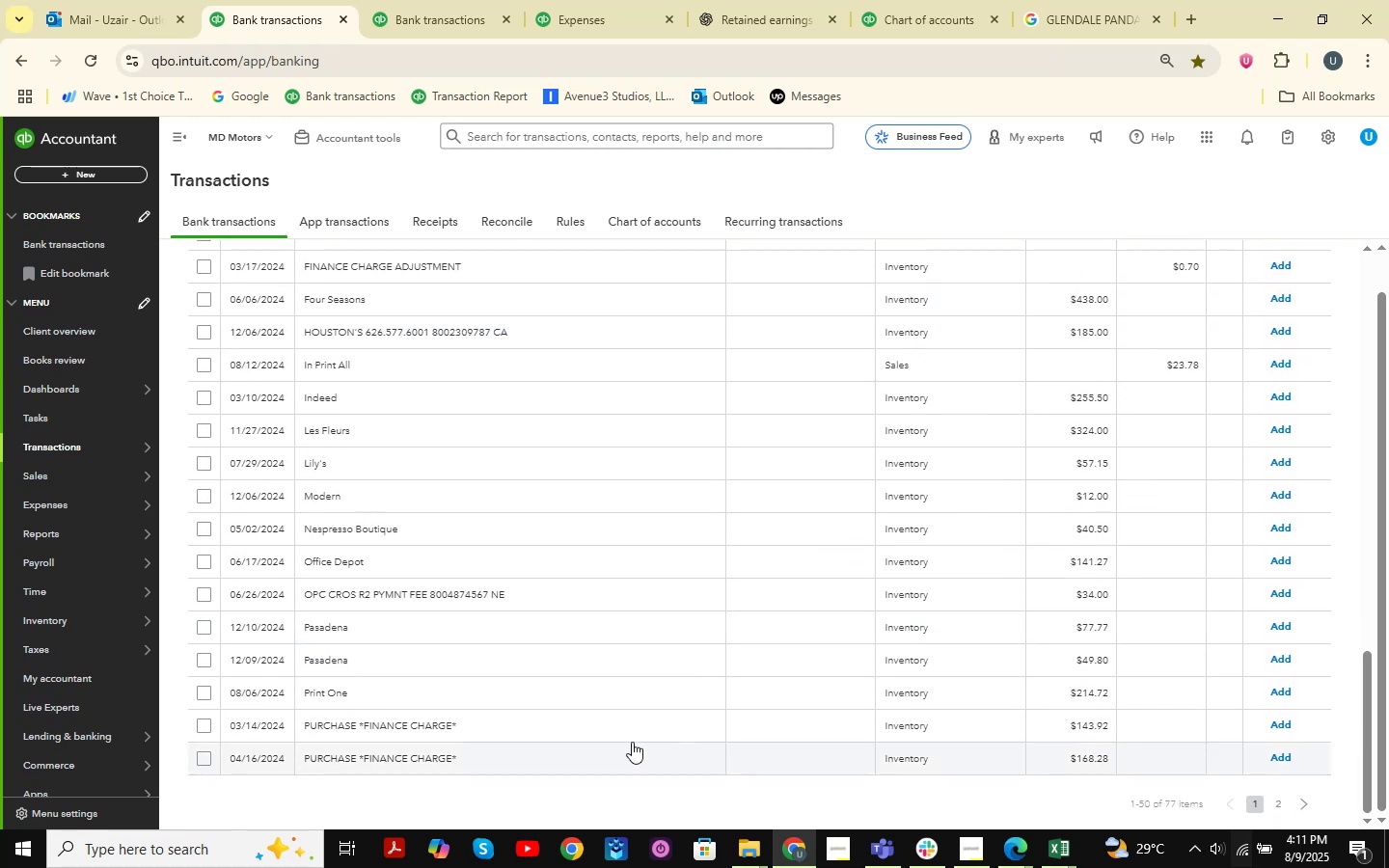 
left_click([550, 737])
 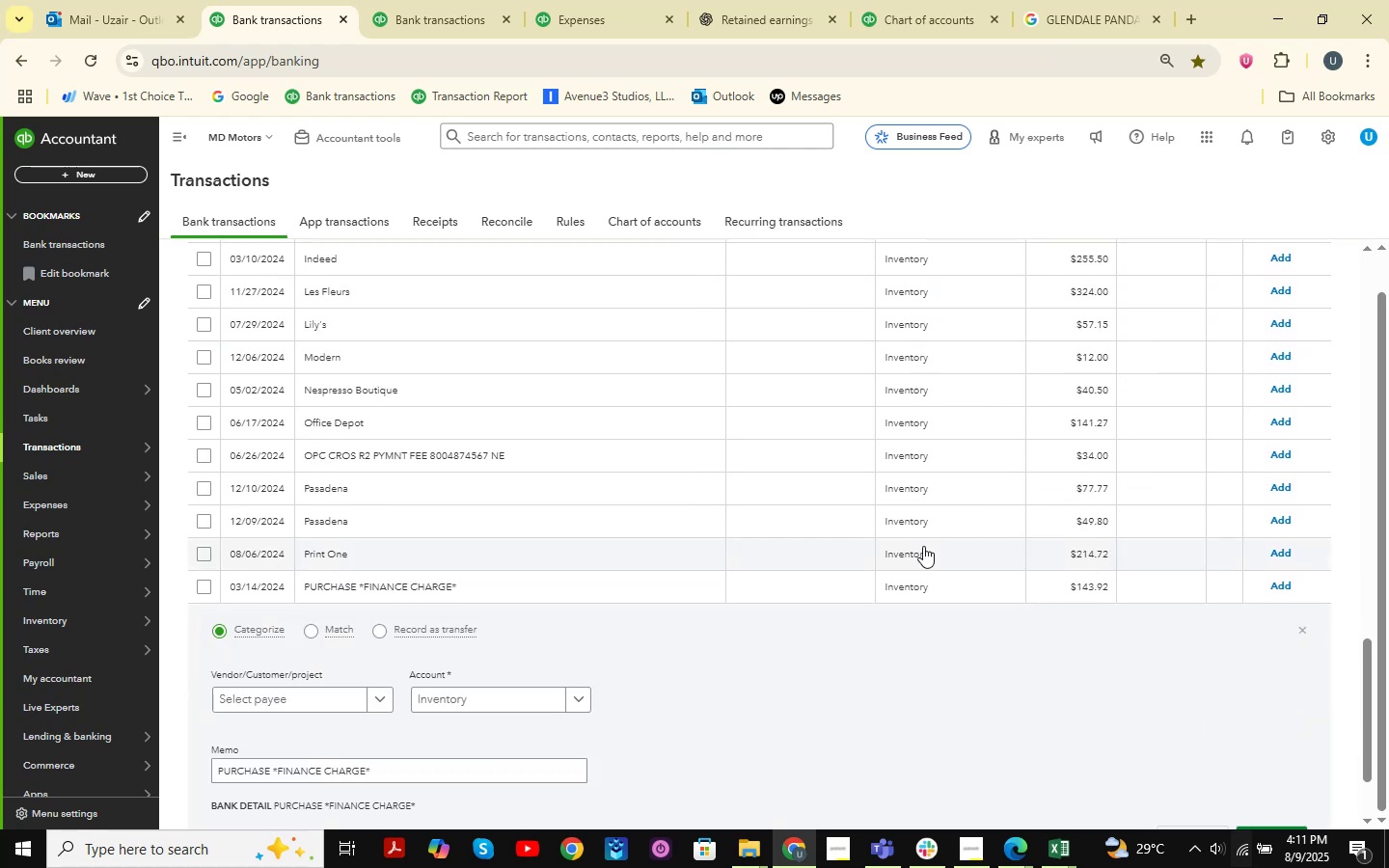 
scroll: coordinate [666, 635], scroll_direction: down, amount: 3.0
 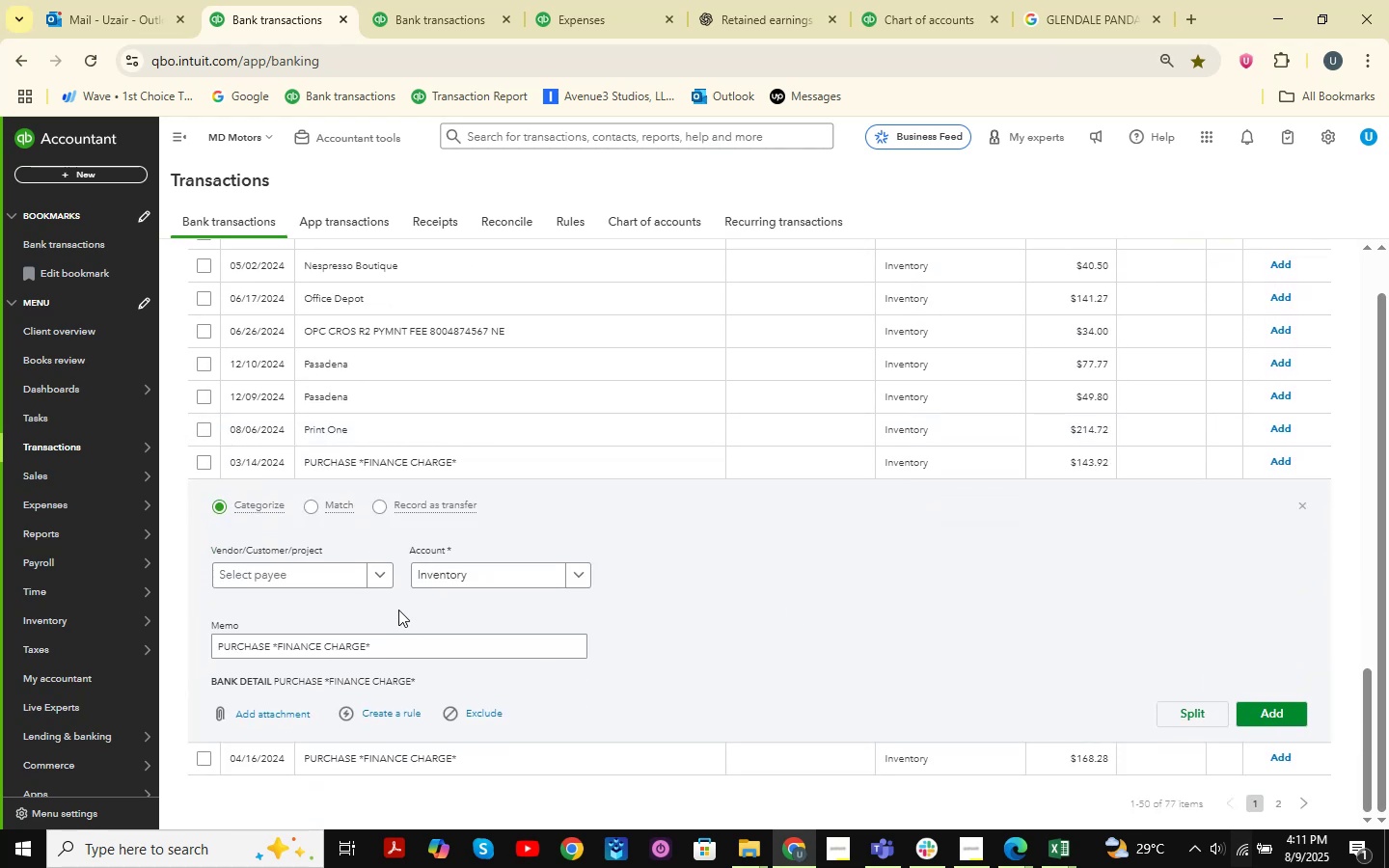 
left_click([505, 586])
 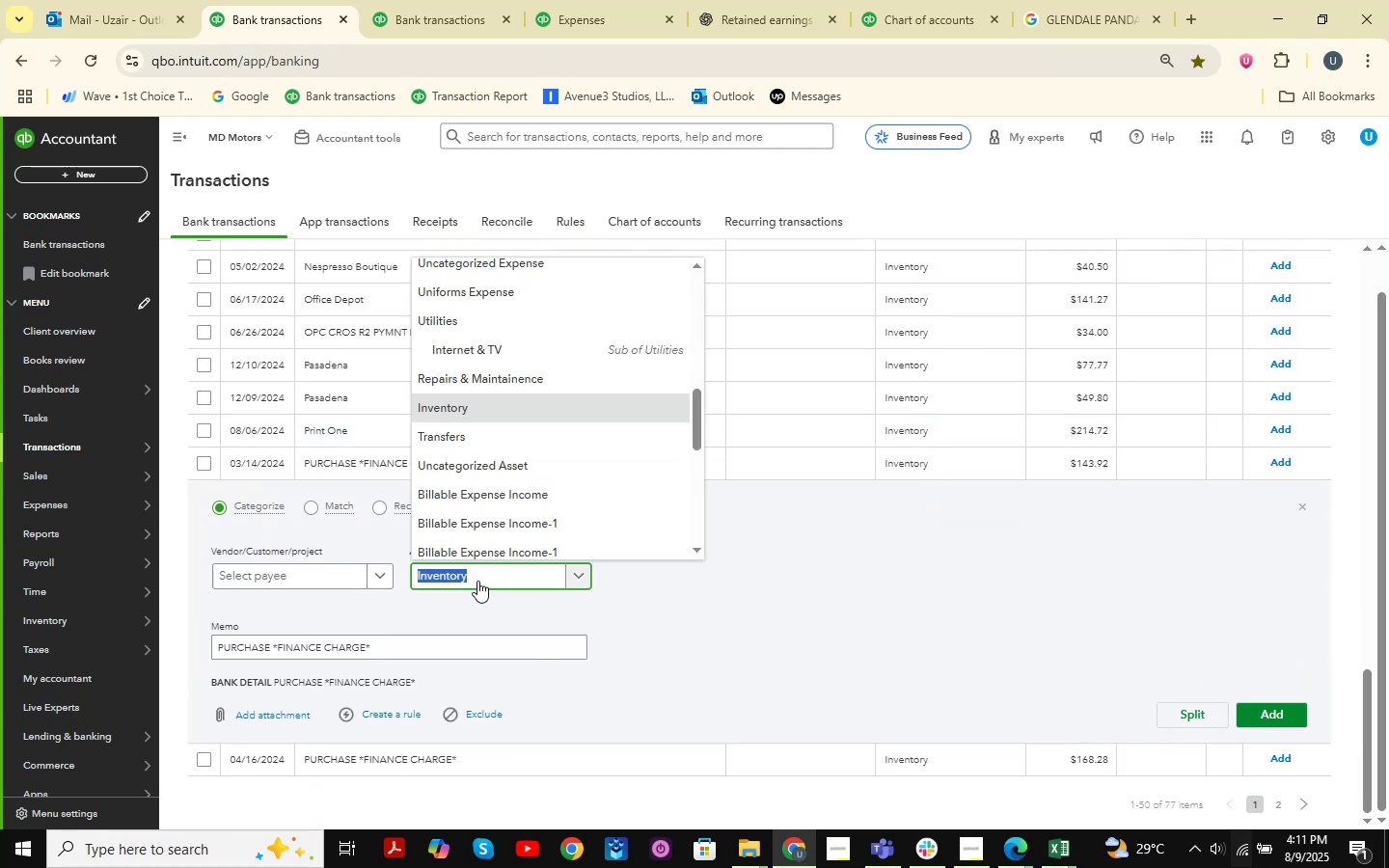 
type(inte)
 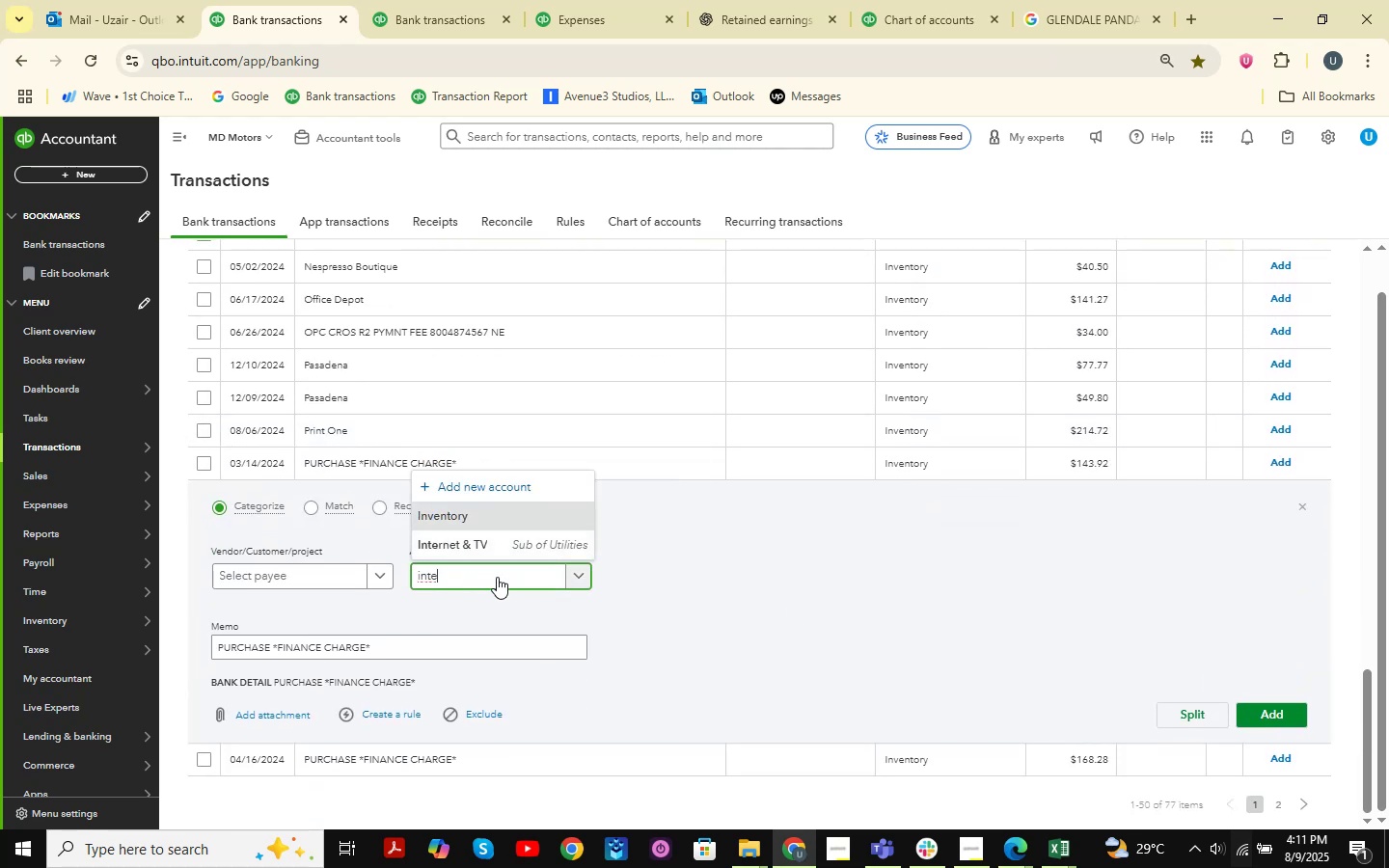 
left_click([514, 493])
 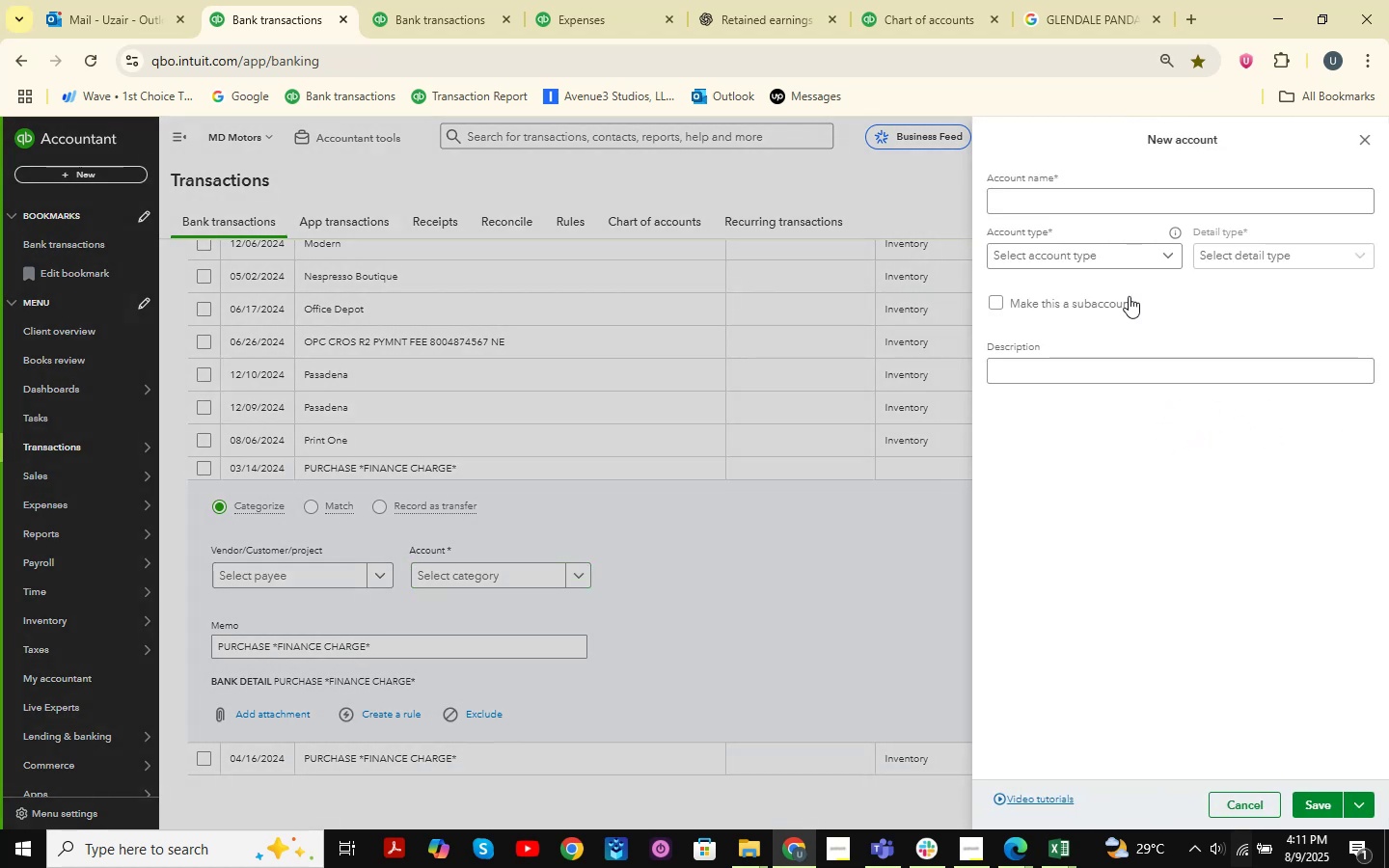 
left_click([1091, 210])
 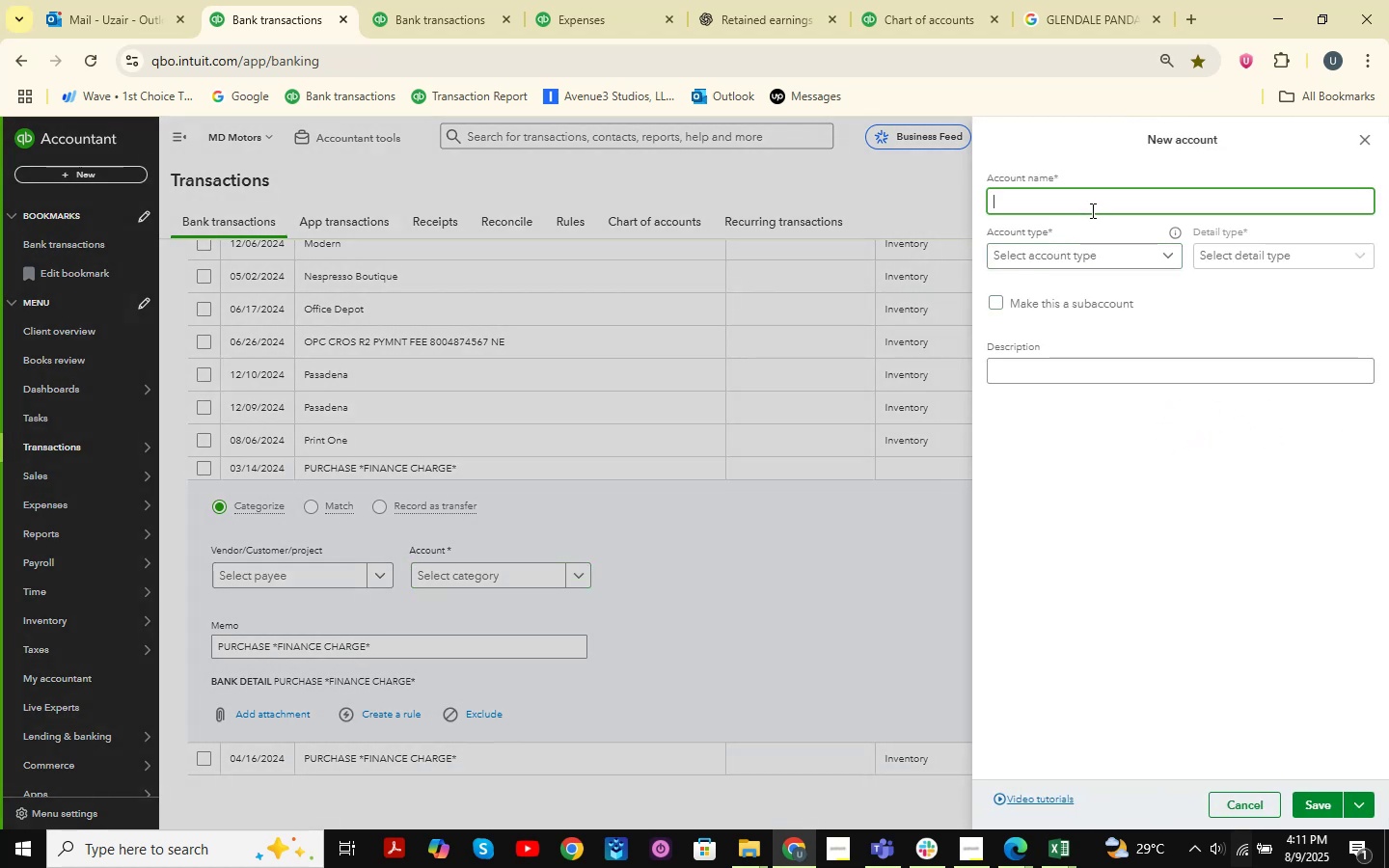 
type(Interest Charge )
 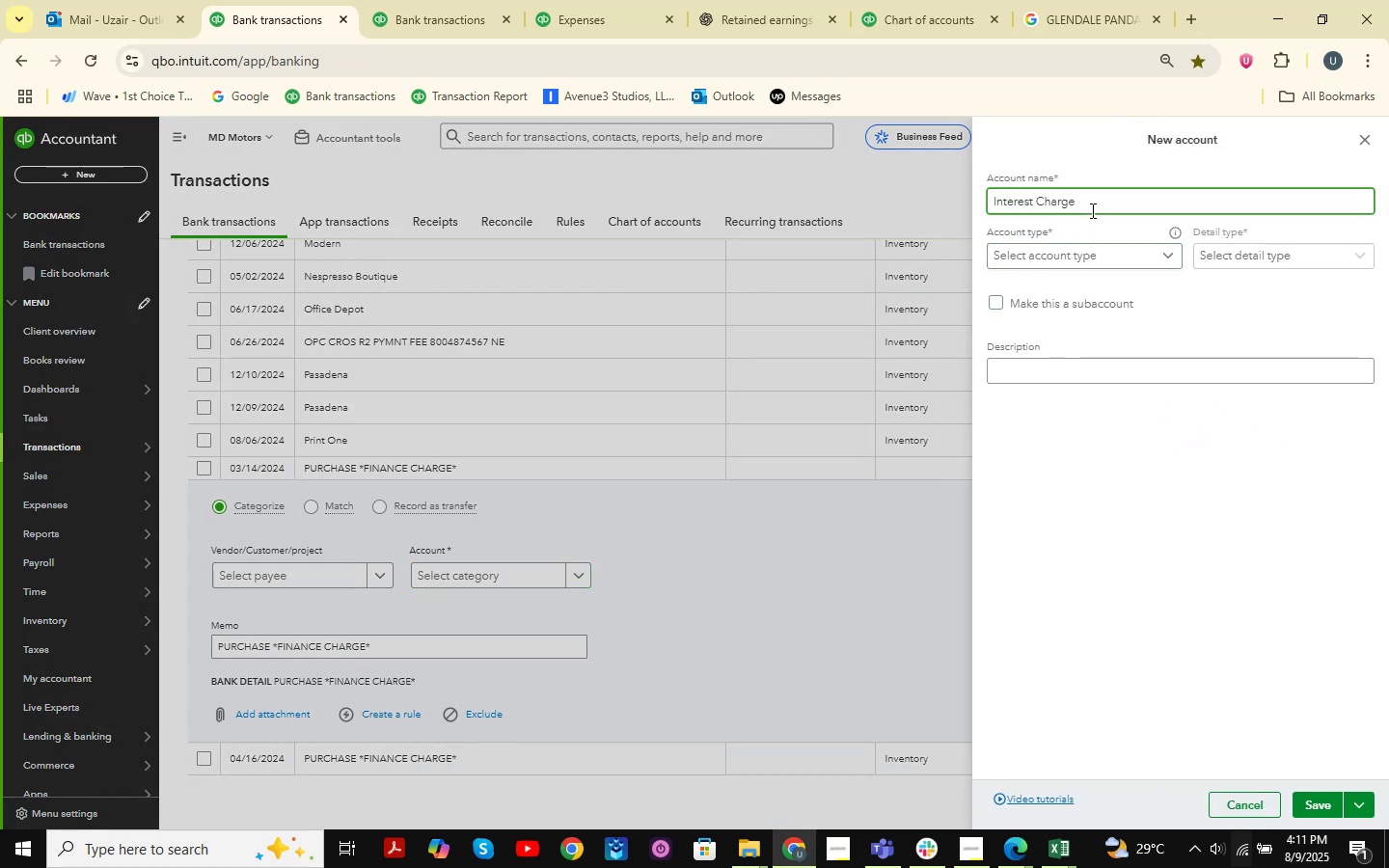 
left_click([1122, 261])
 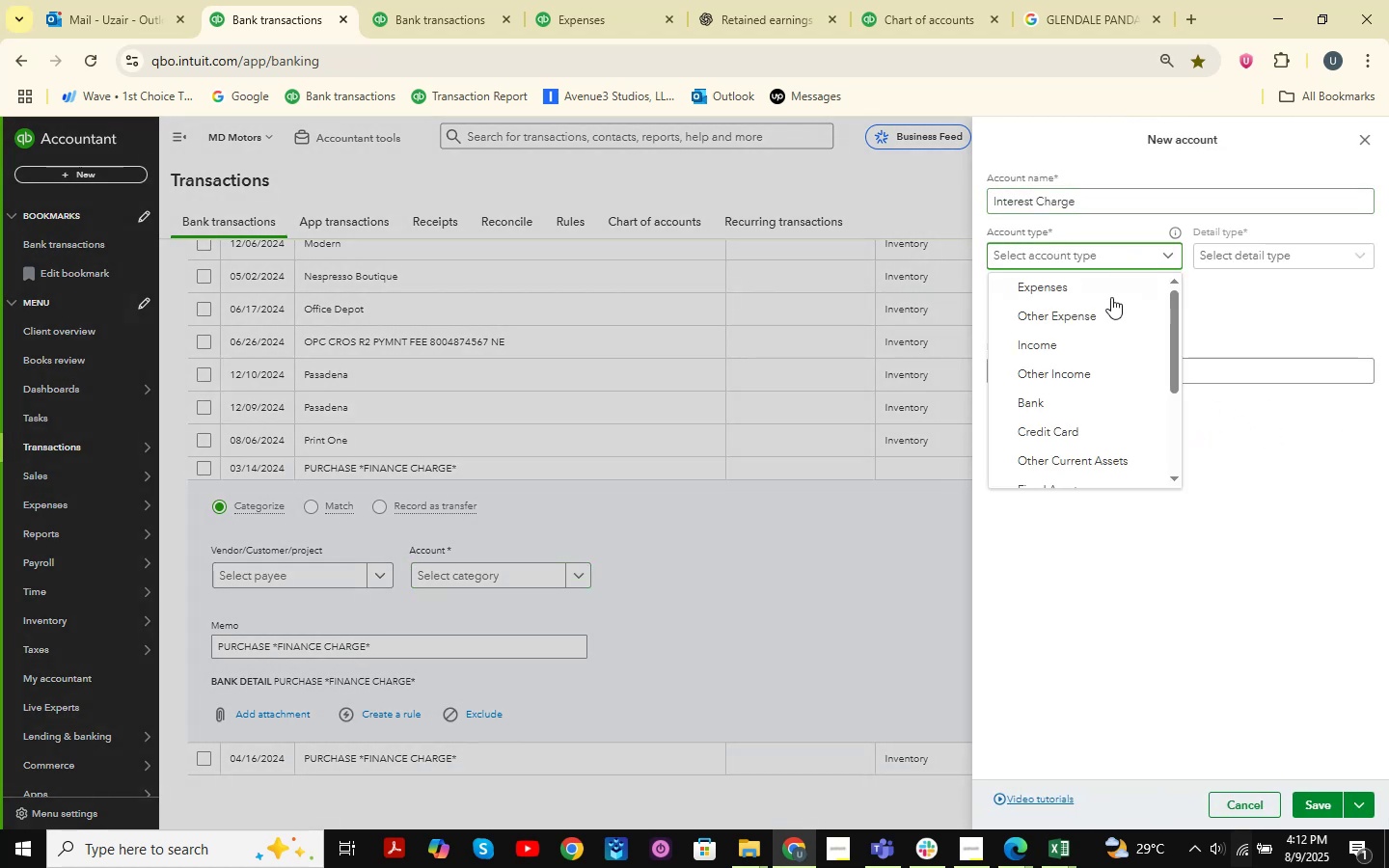 
left_click([1110, 298])
 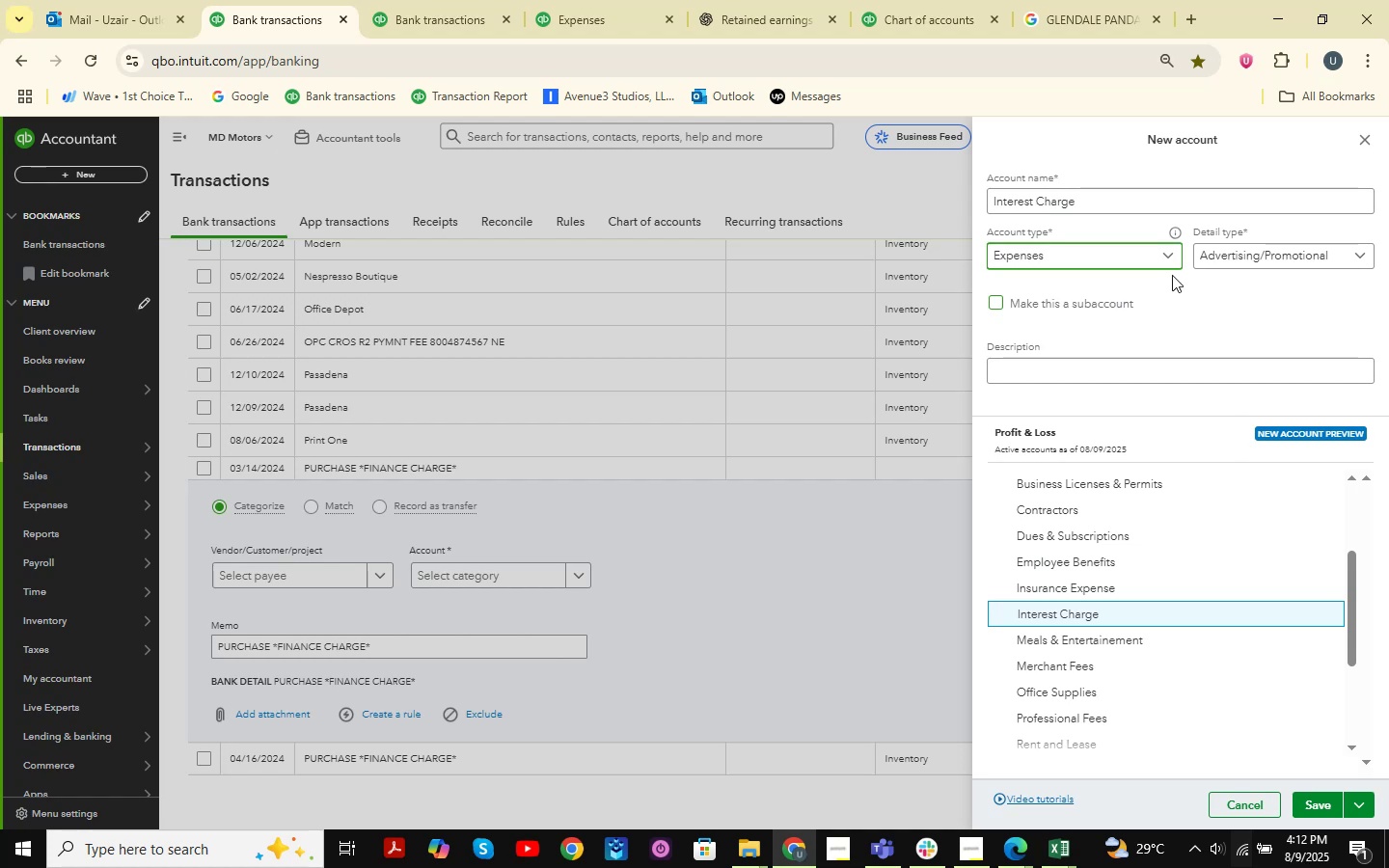 
left_click([1269, 260])
 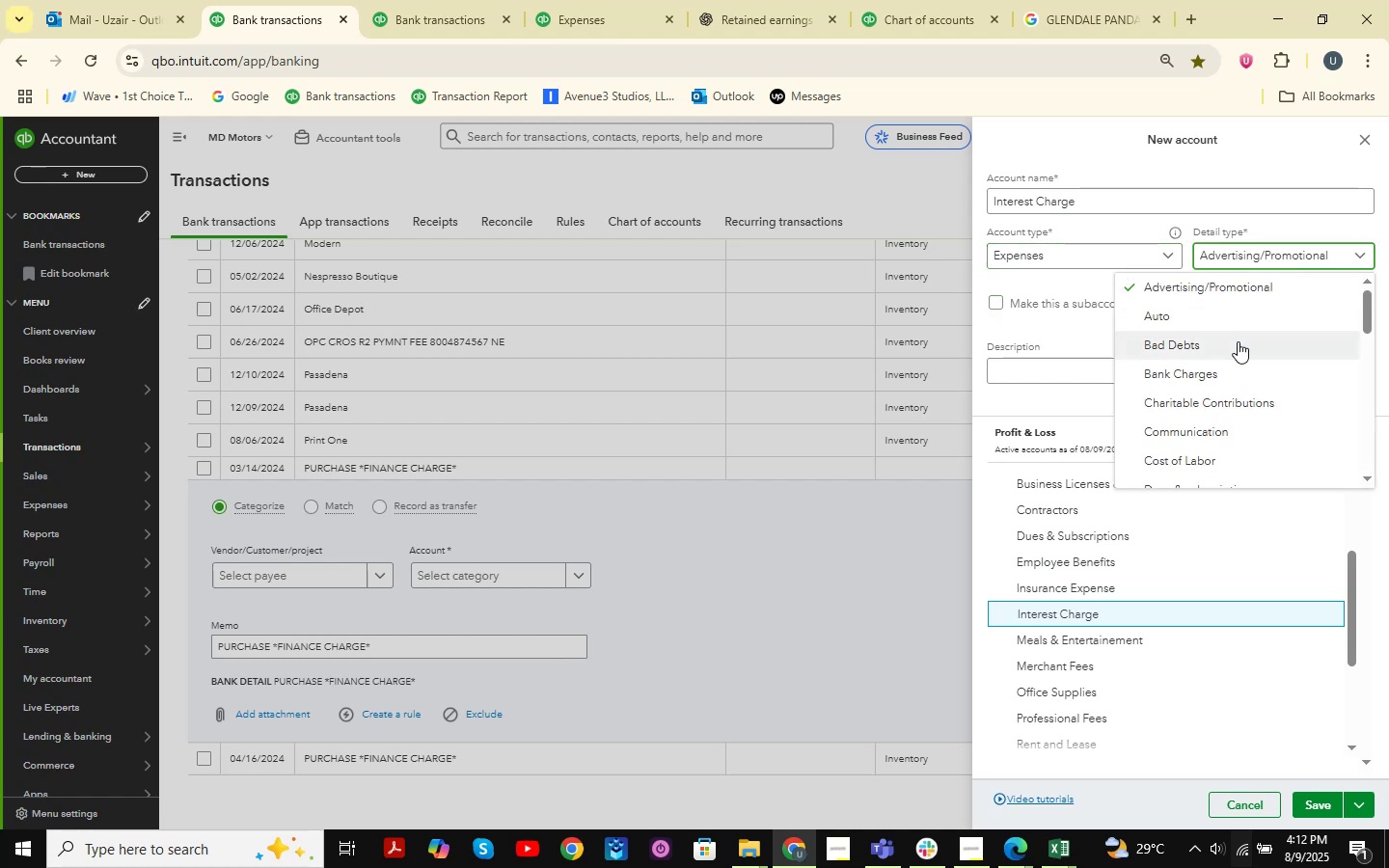 
scroll: coordinate [1266, 373], scroll_direction: down, amount: 12.0
 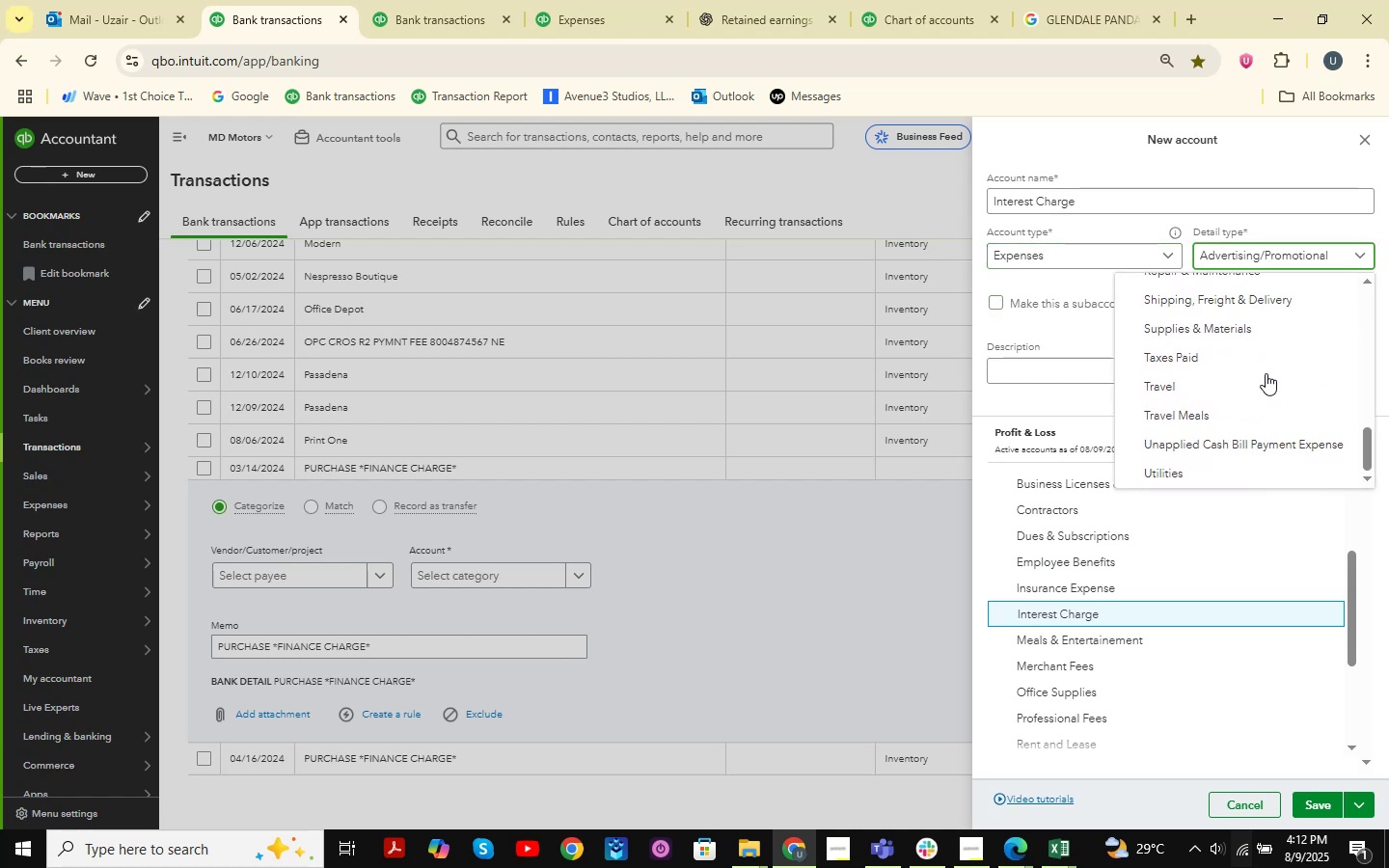 
scroll: coordinate [1272, 419], scroll_direction: up, amount: 3.0
 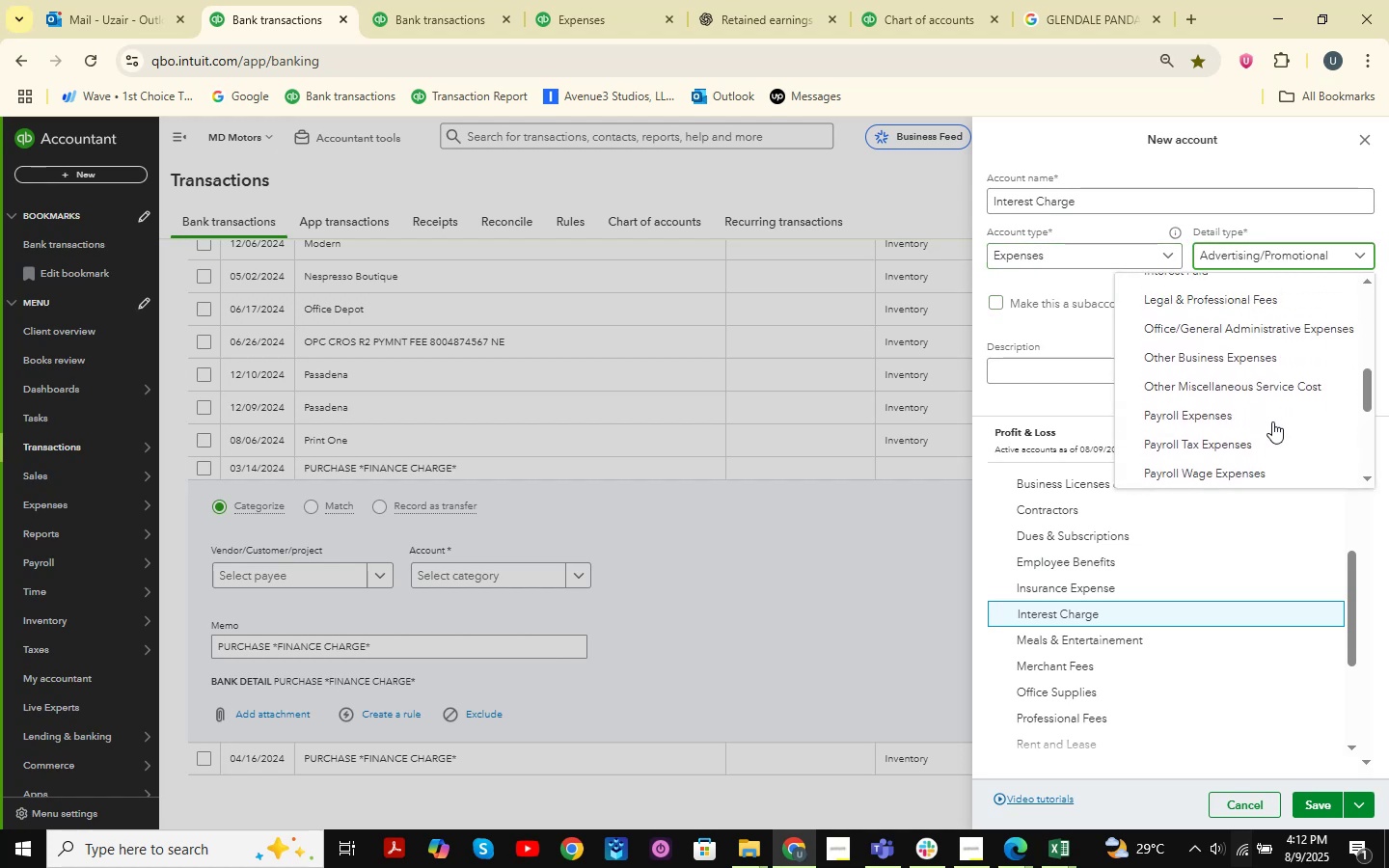 
scroll: coordinate [1271, 428], scroll_direction: none, amount: 0.0
 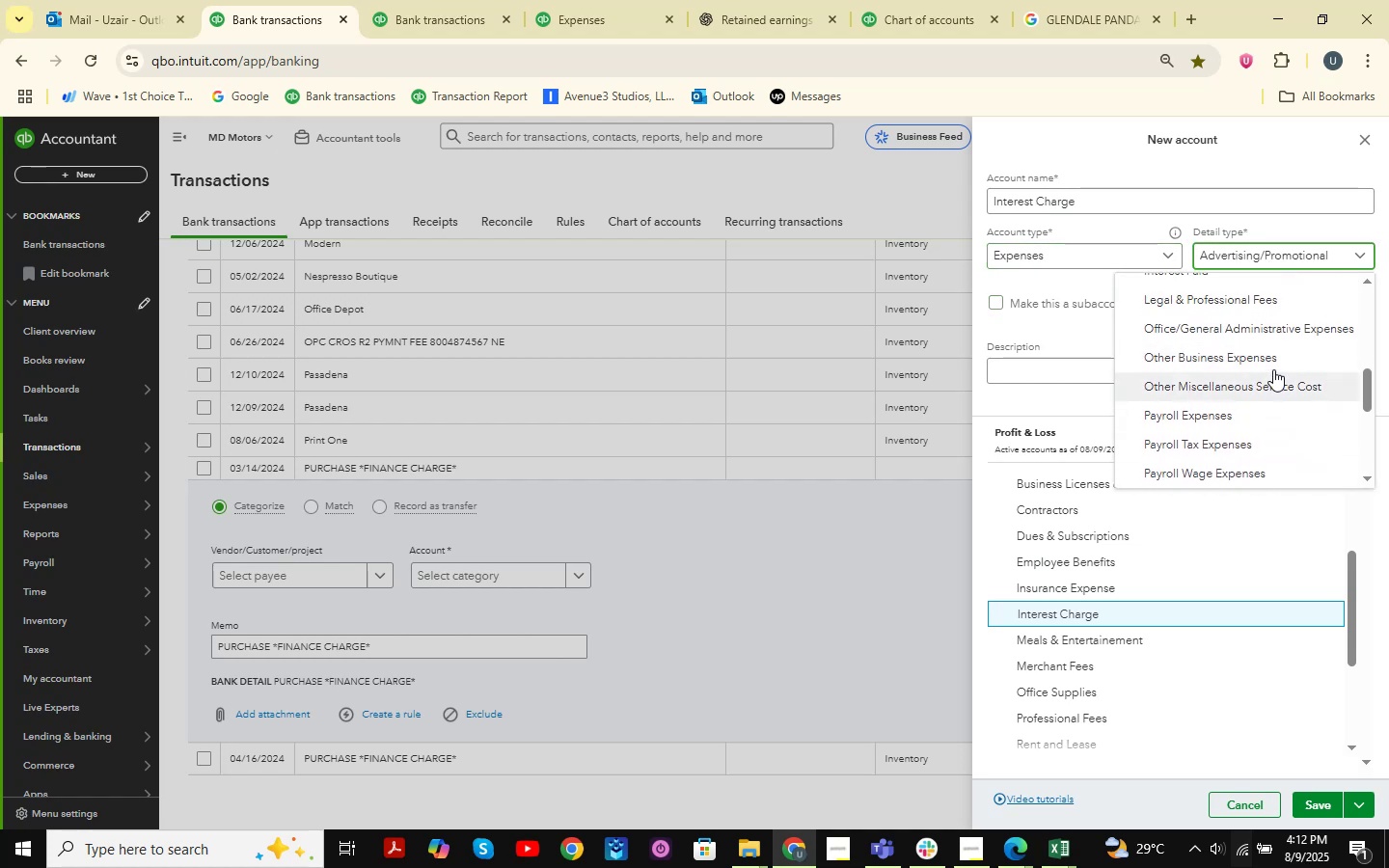 
left_click([1278, 360])
 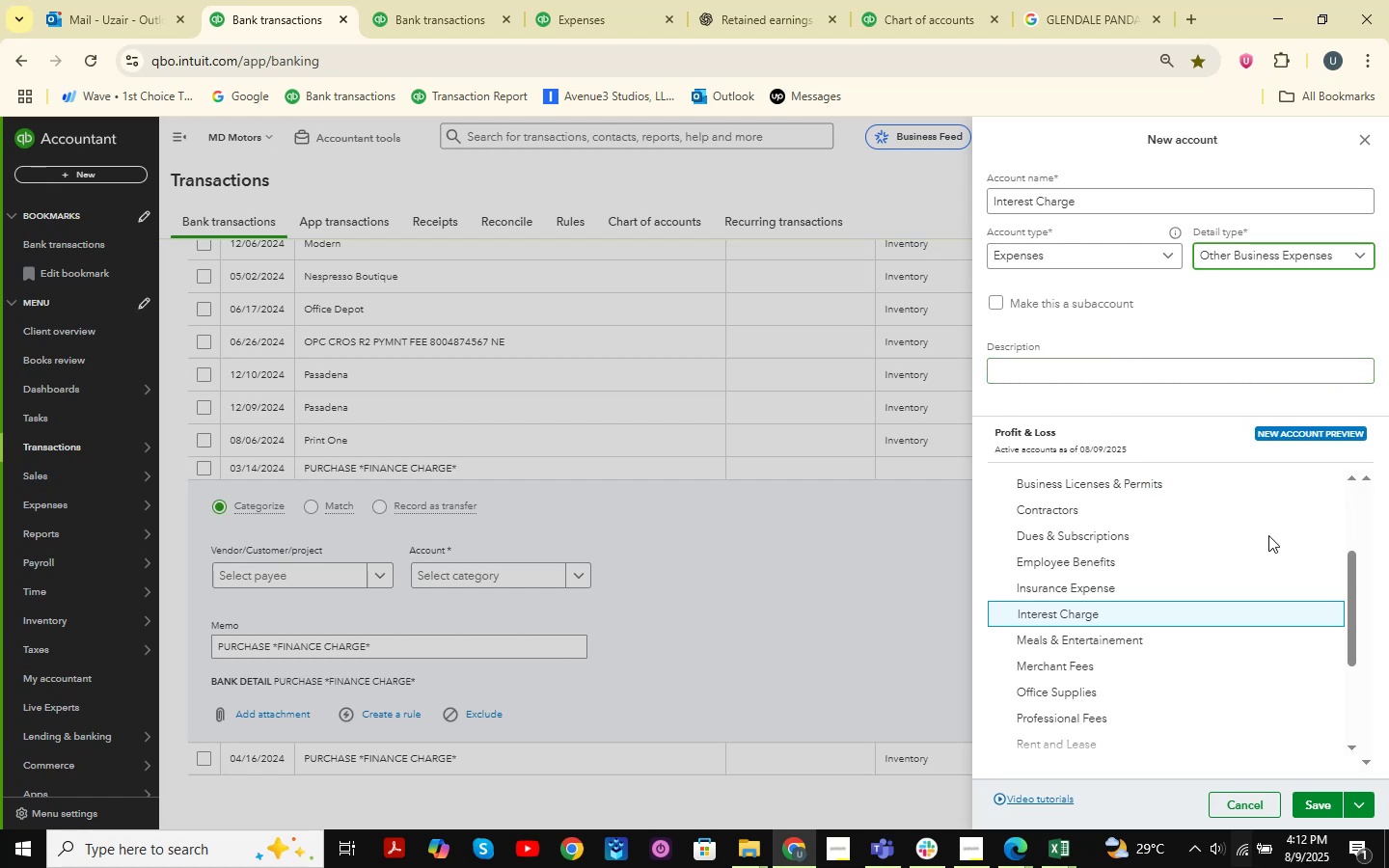 
left_click([1323, 804])
 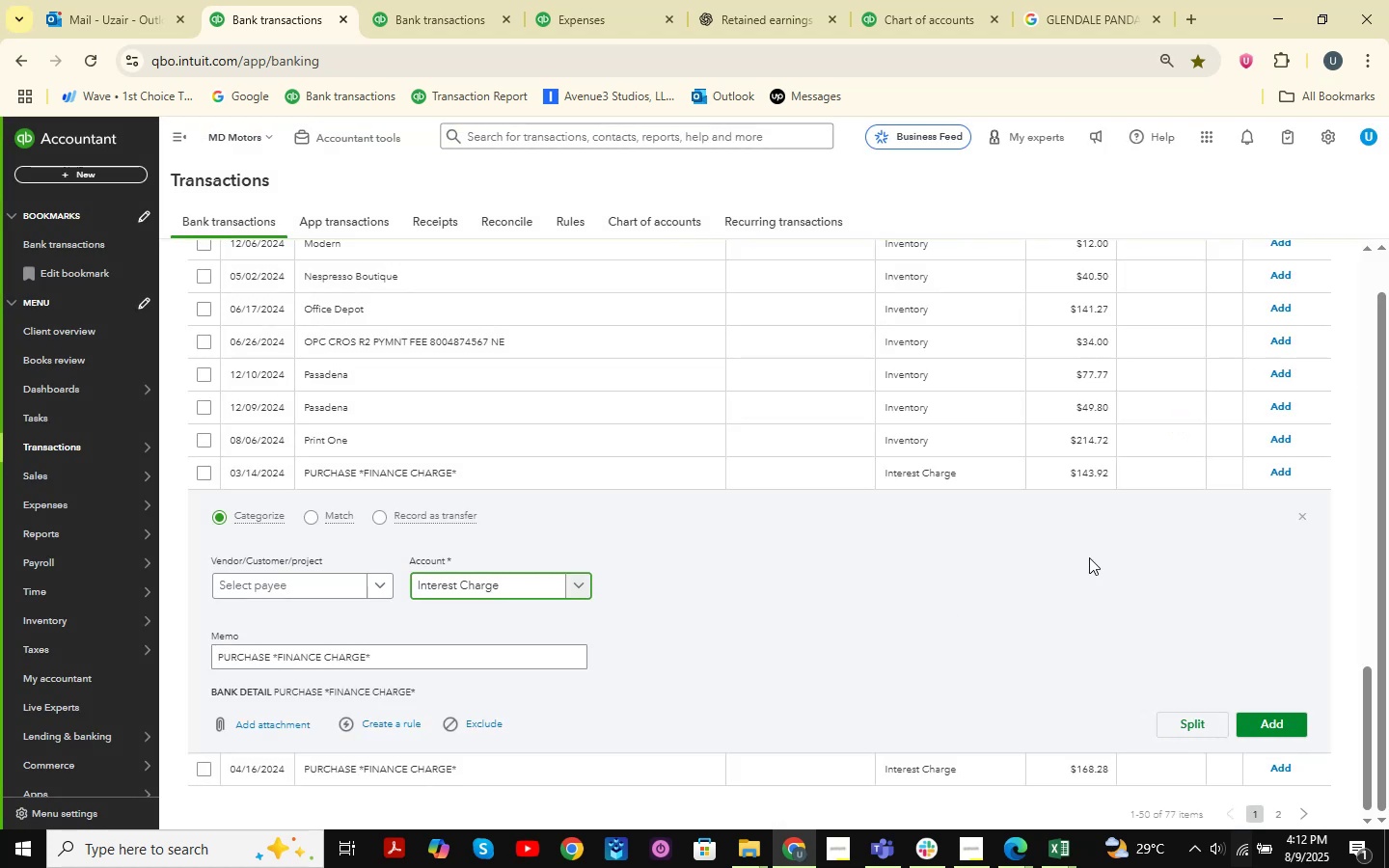 
left_click([1303, 512])
 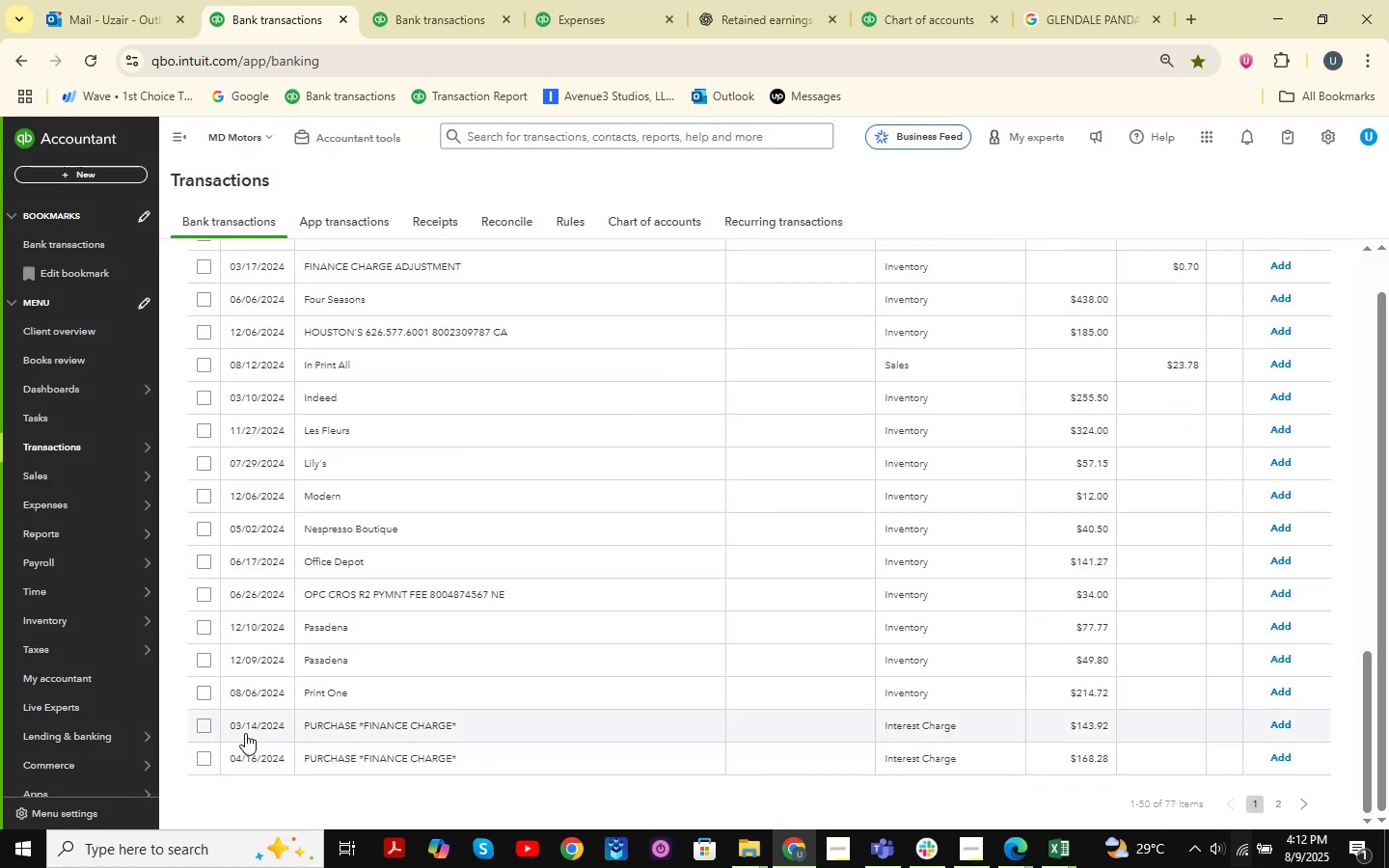 
double_click([205, 753])
 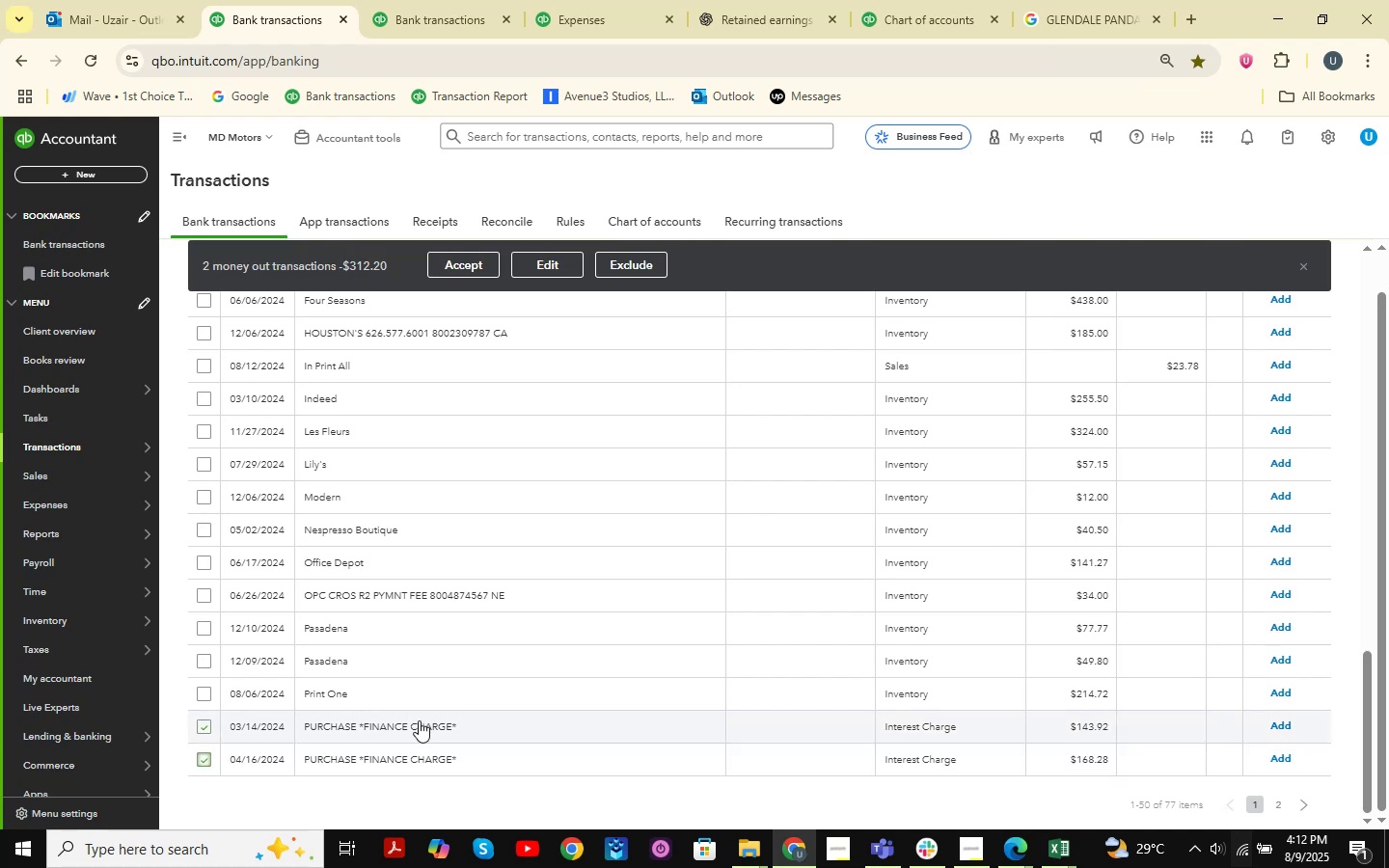 
left_click([426, 720])
 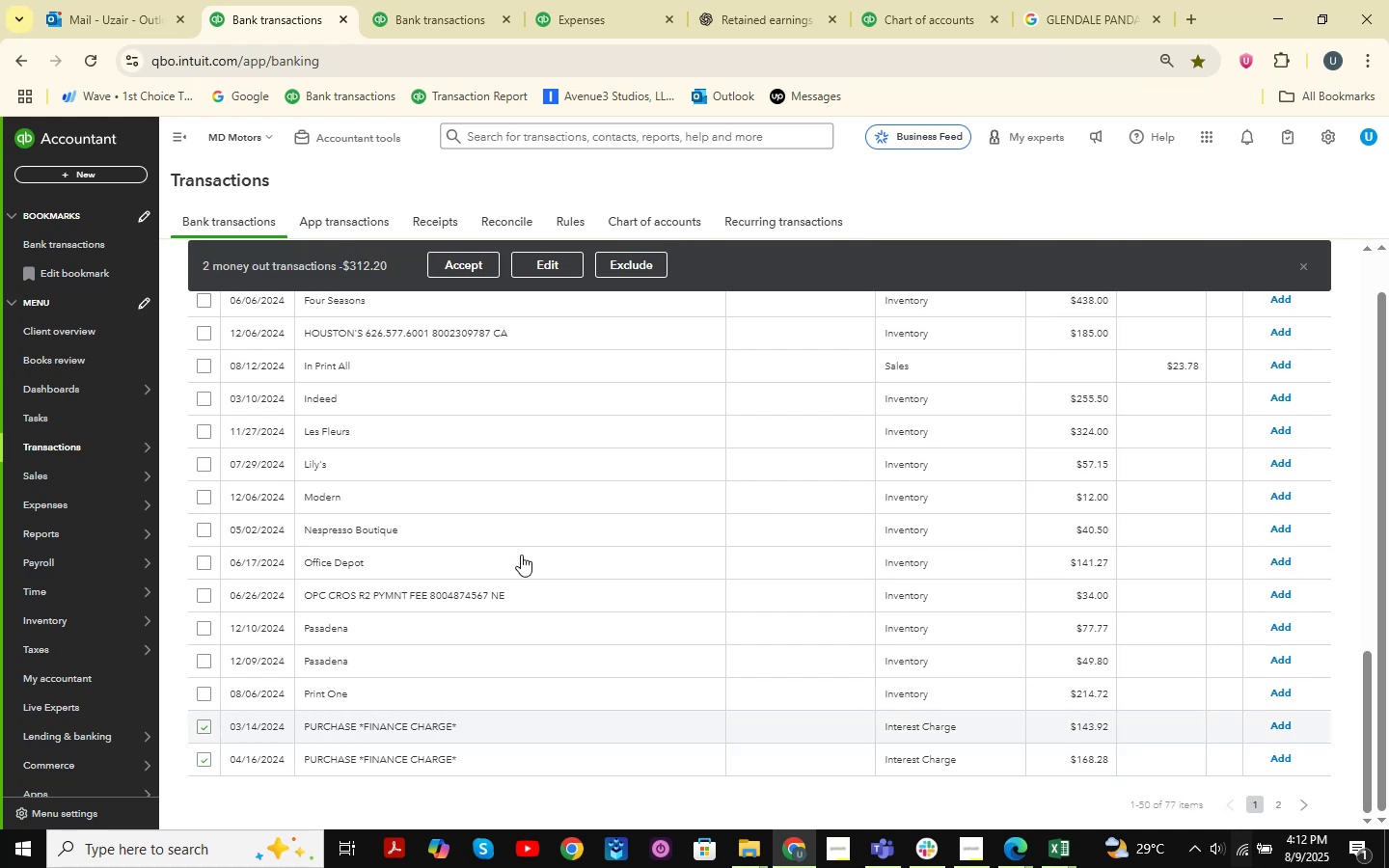 
scroll: coordinate [524, 532], scroll_direction: down, amount: 2.0
 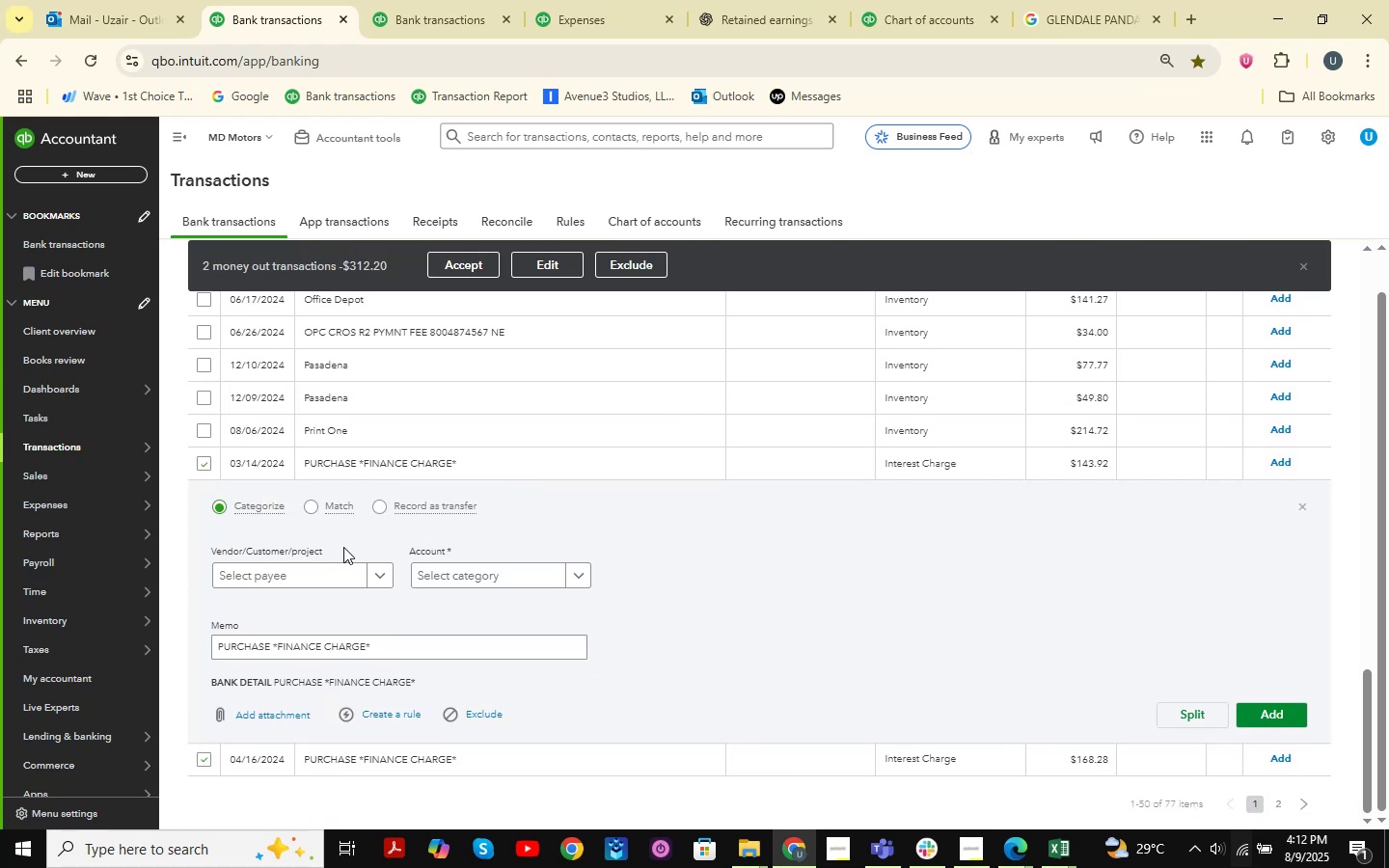 
left_click([309, 566])
 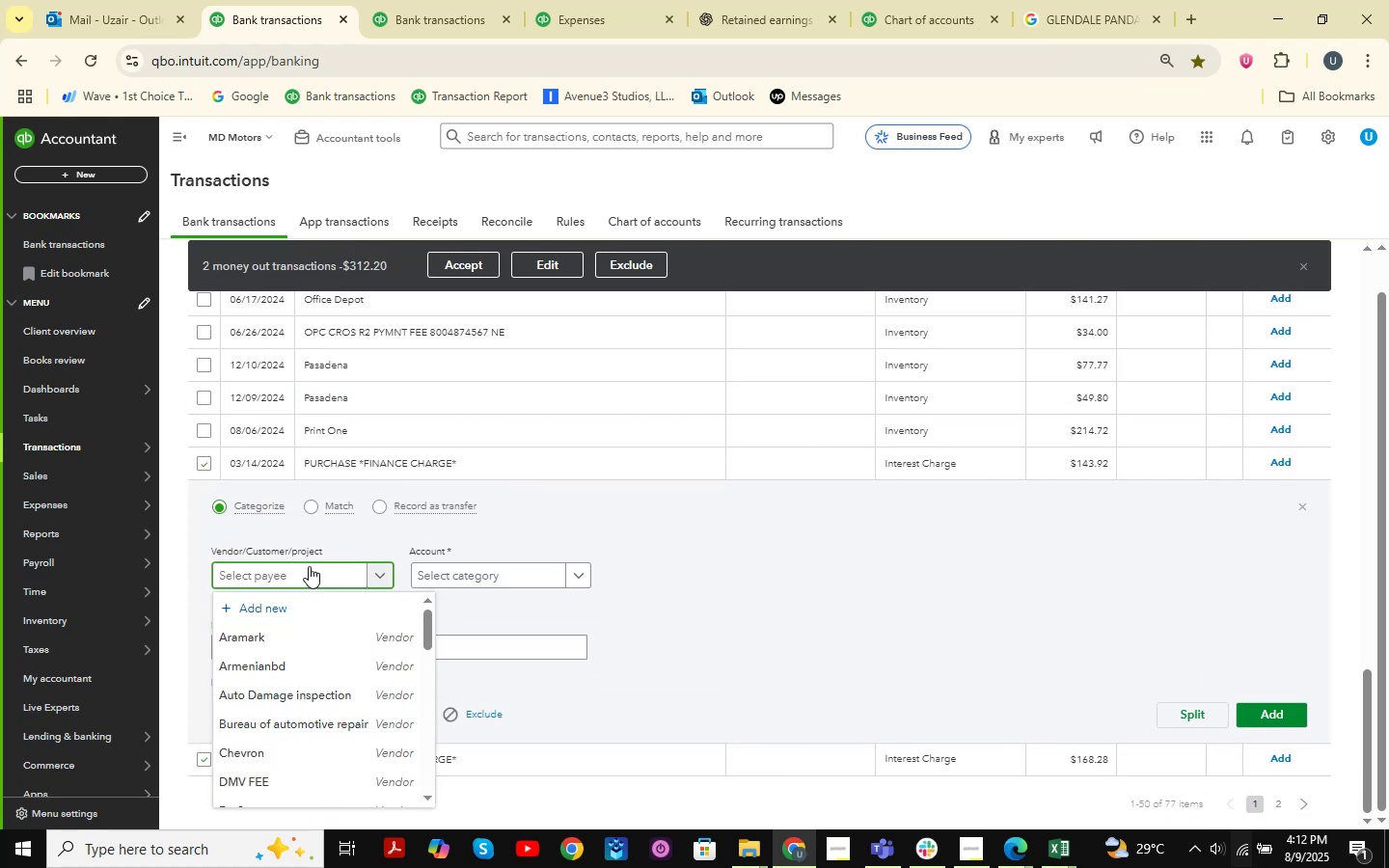 
type(Finance Chaer=)
key(Backspace)
key(Backspace)
key(Backspace)
type(rge )
 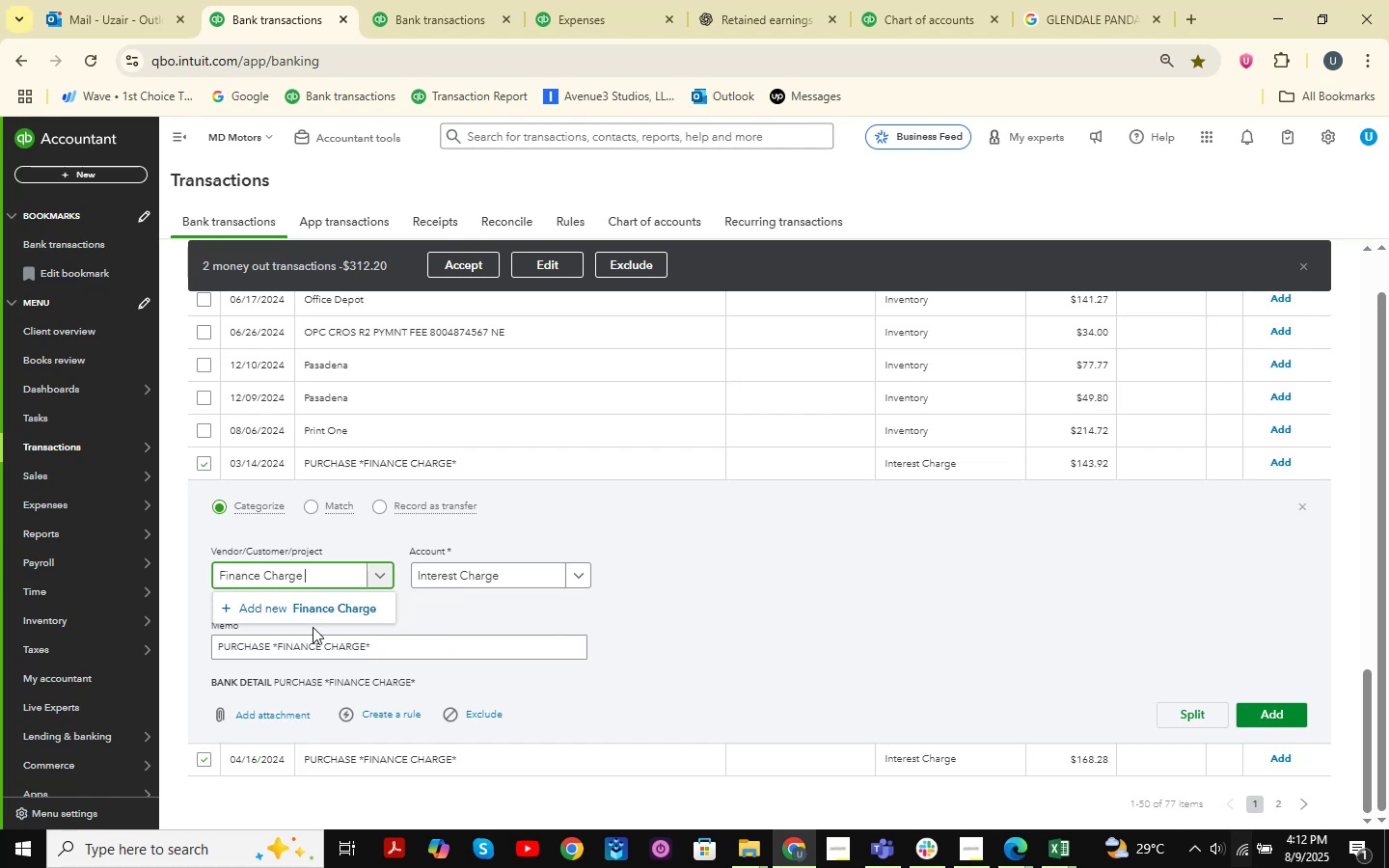 
double_click([320, 617])
 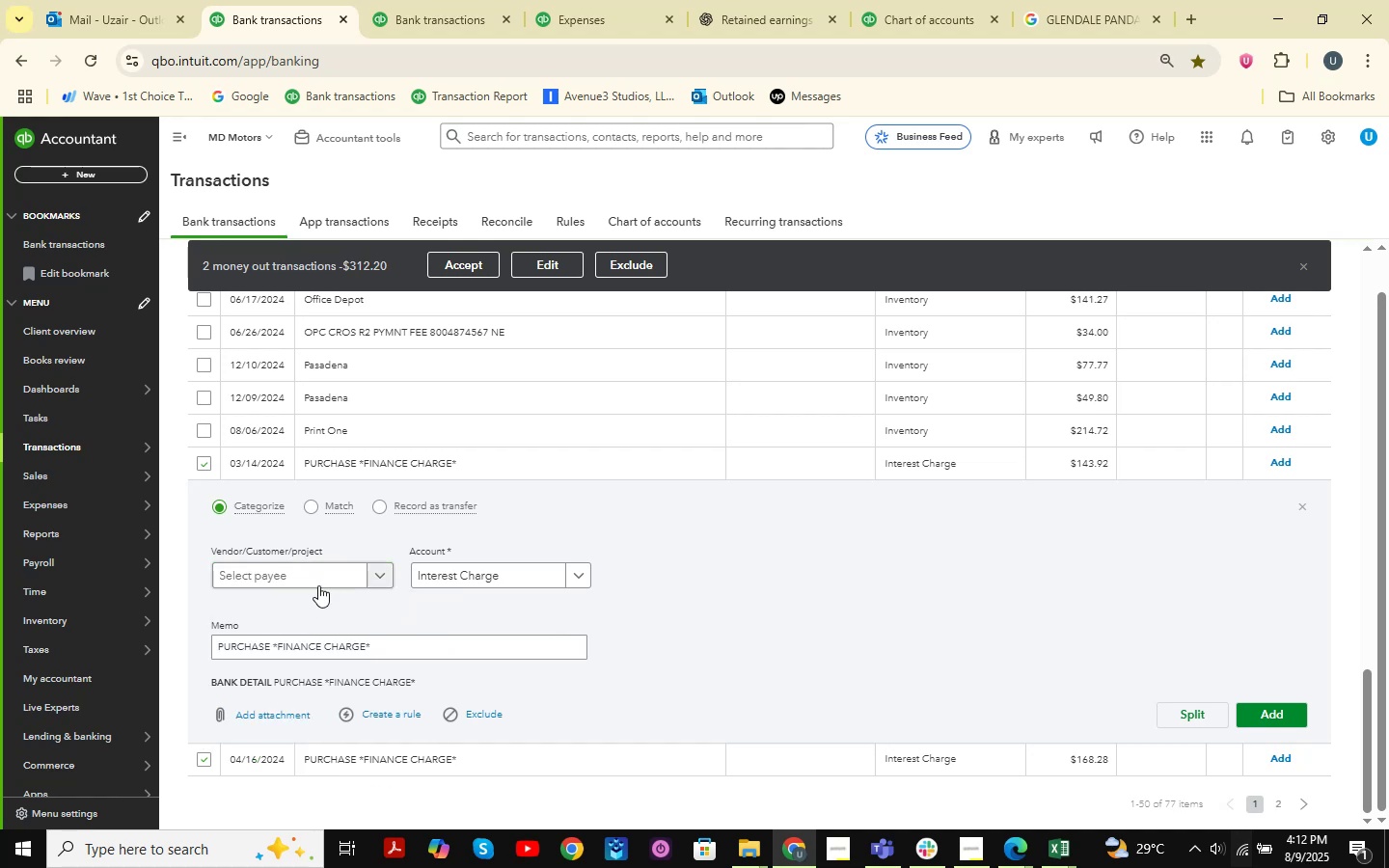 
left_click([318, 582])
 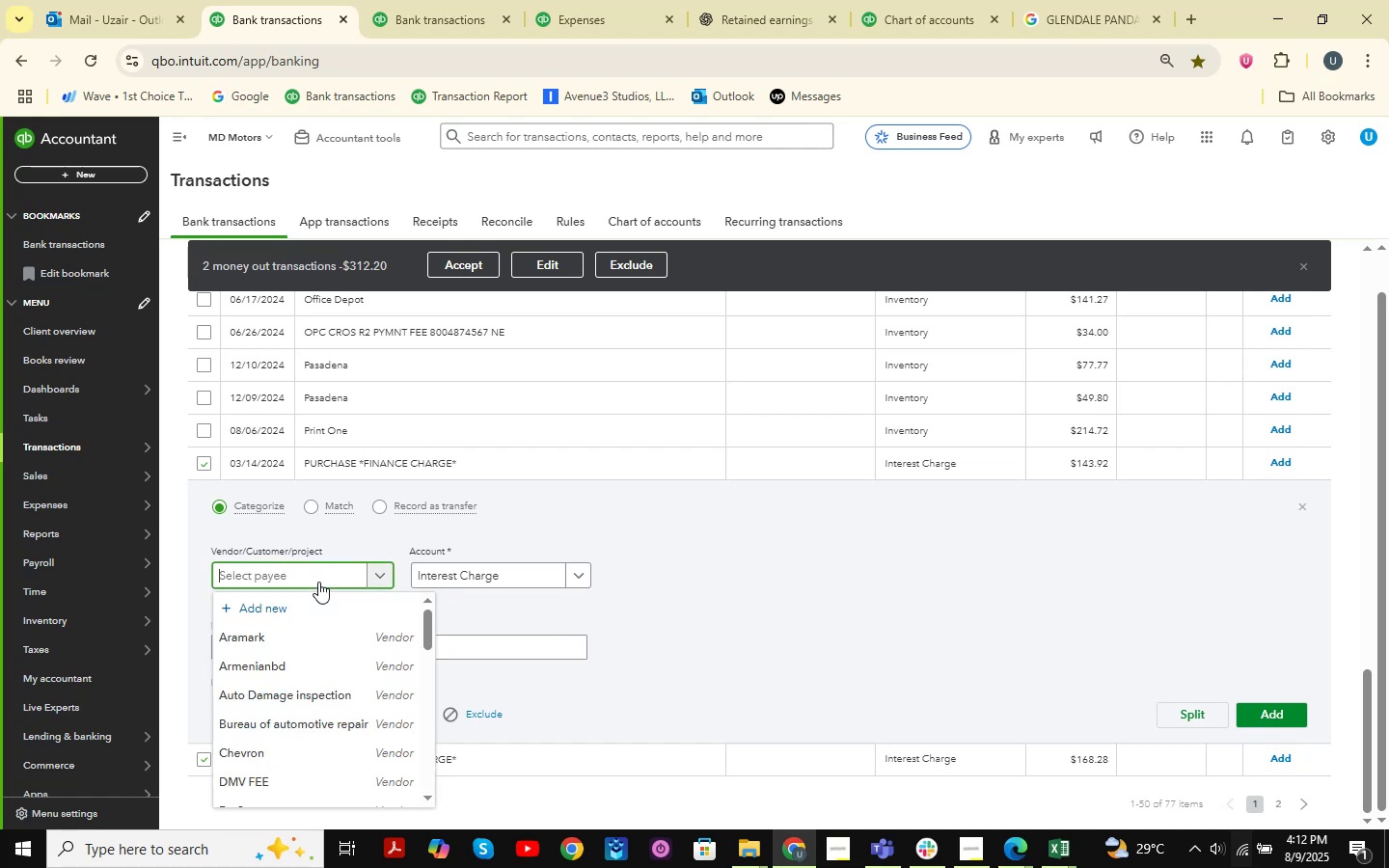 
type(Finance CH)
key(Backspace)
type(harge )
 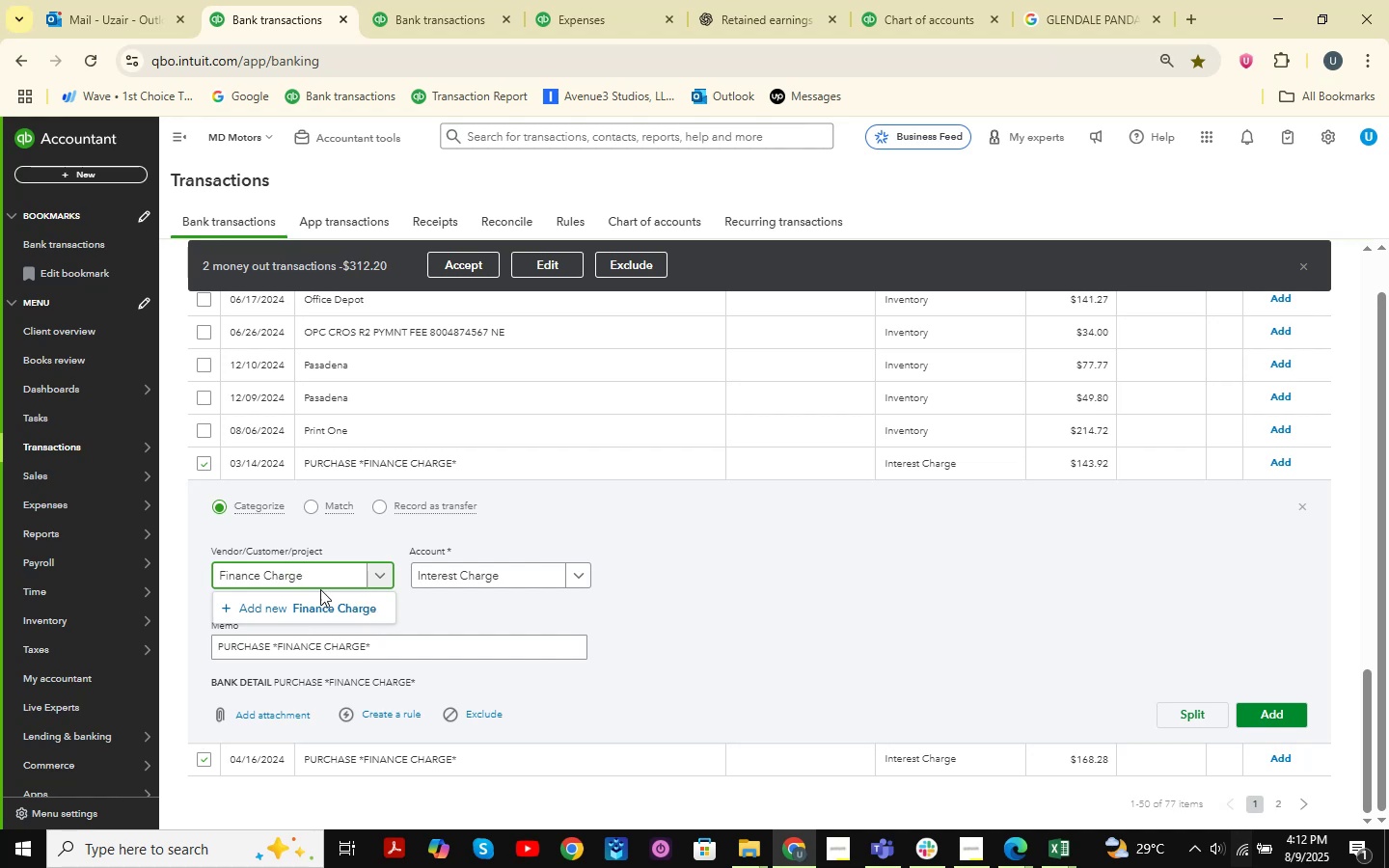 
left_click([320, 595])
 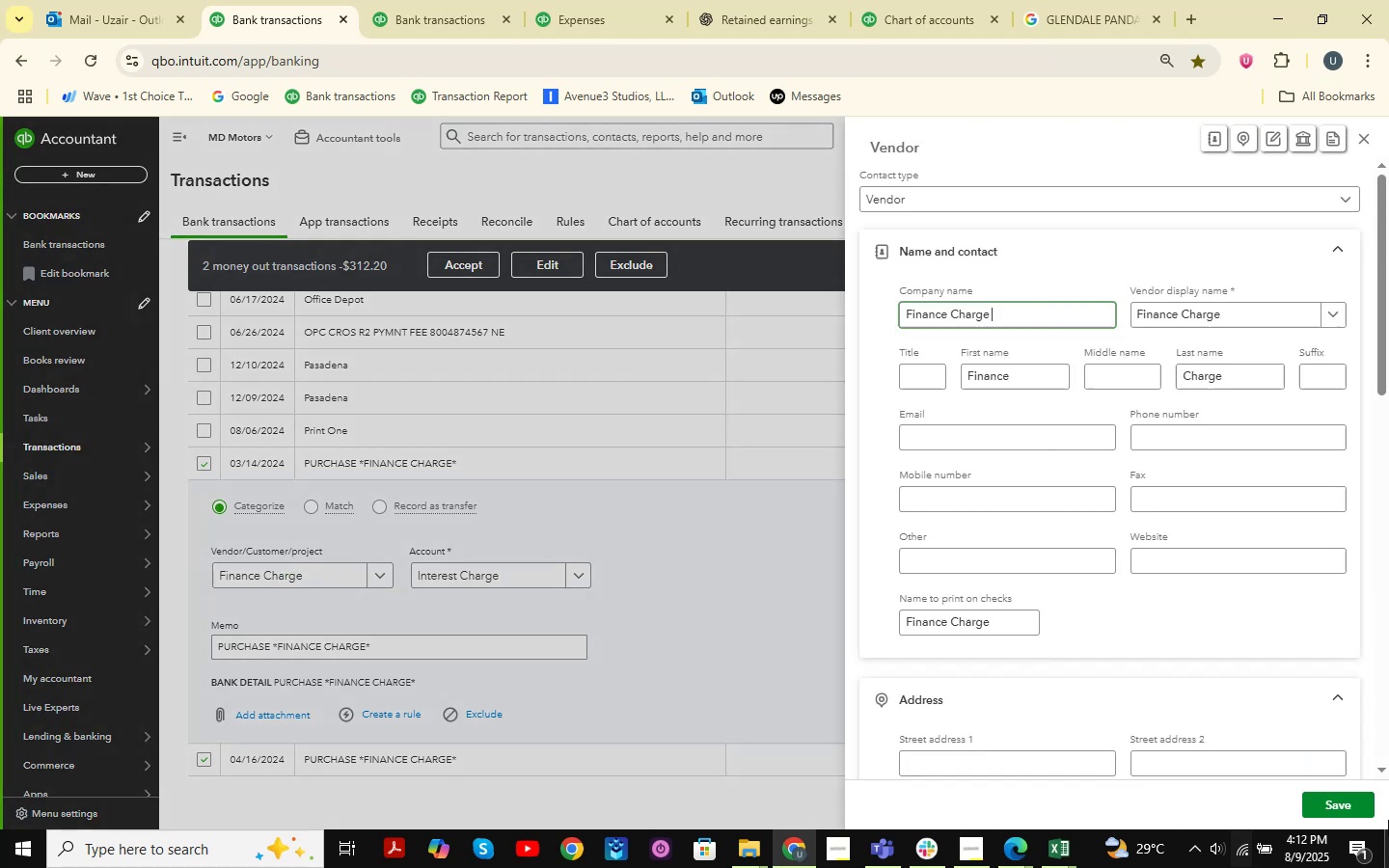 
left_click([1347, 799])
 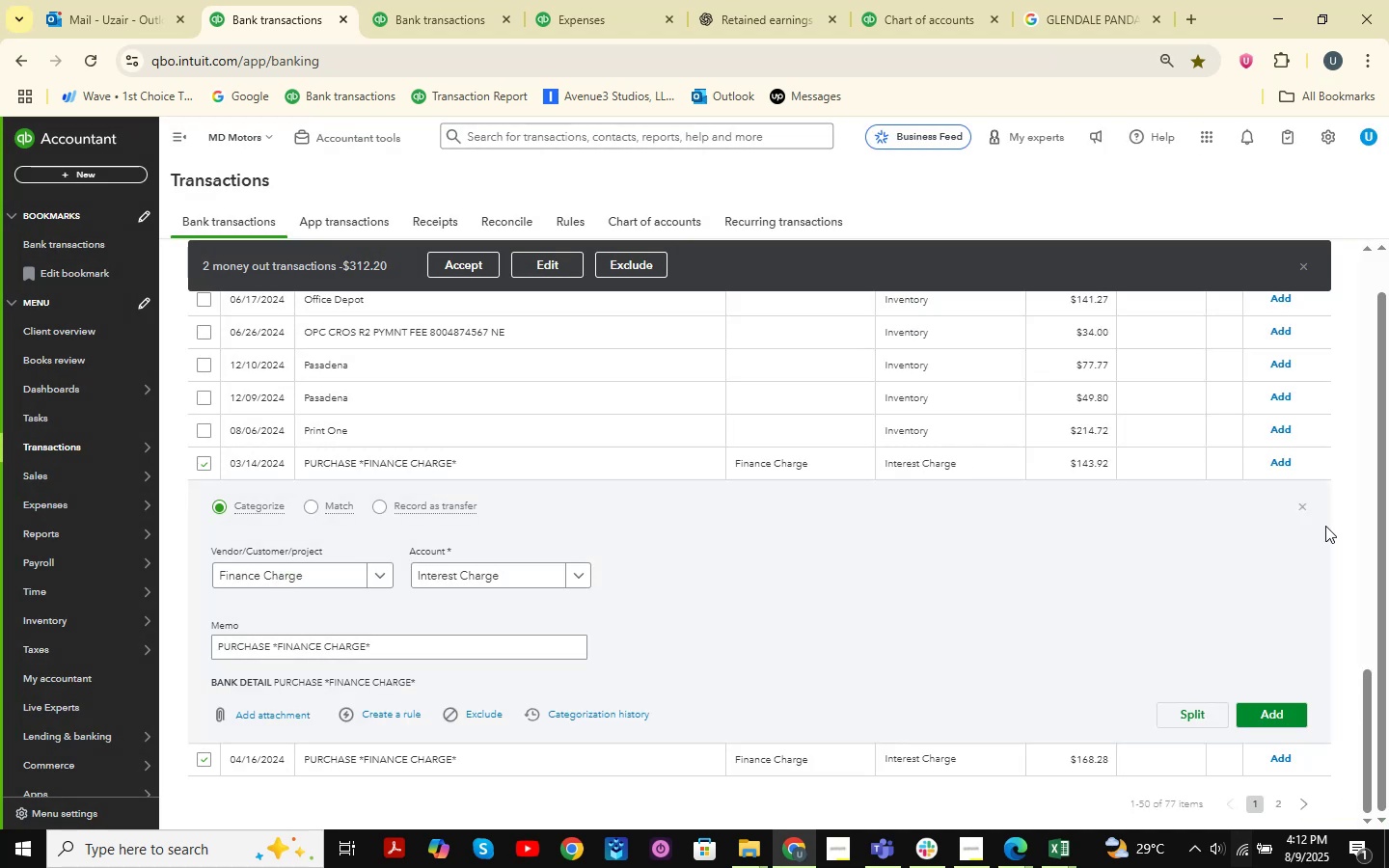 
left_click([1305, 501])
 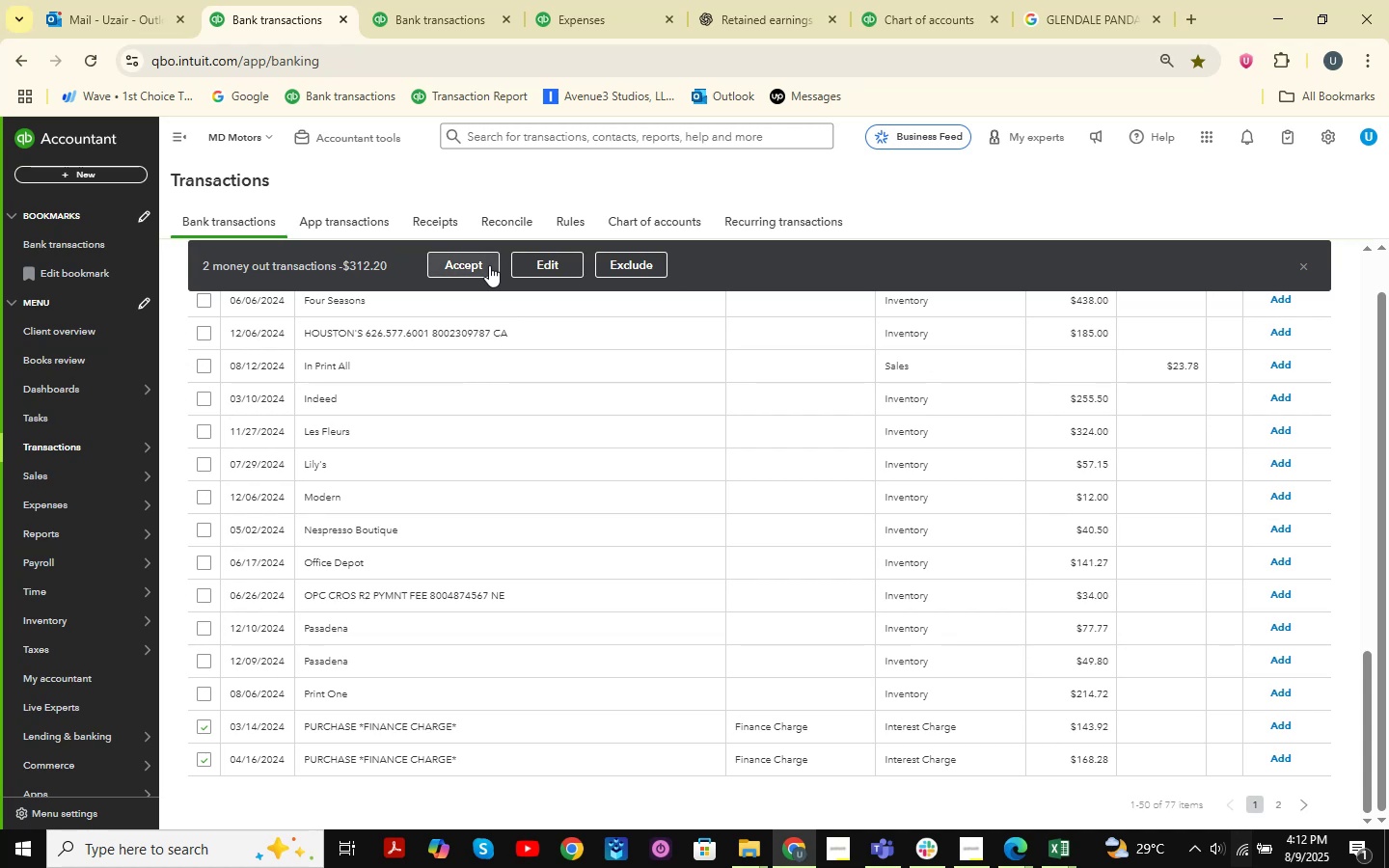 
wait(8.78)
 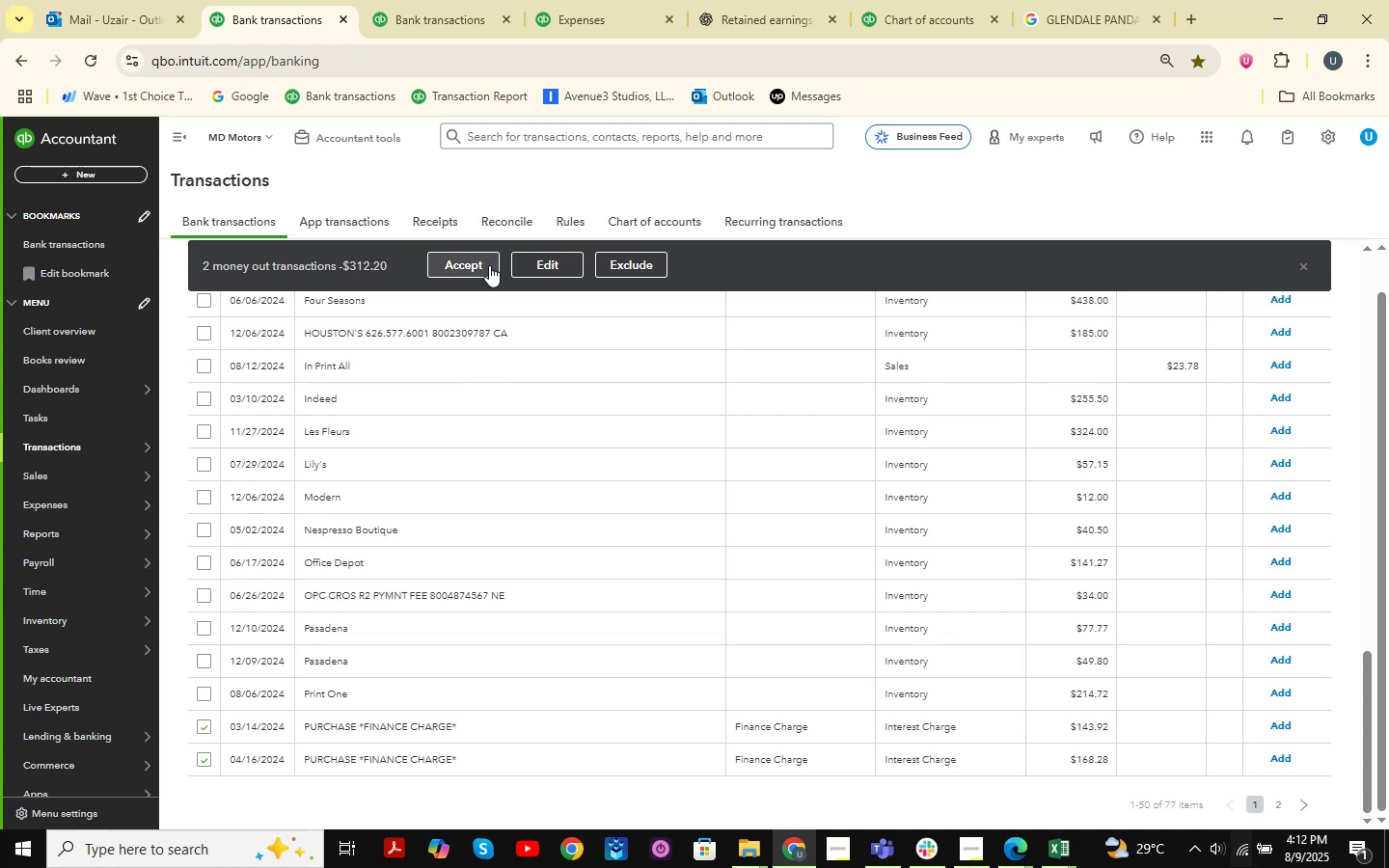 
left_click([489, 265])
 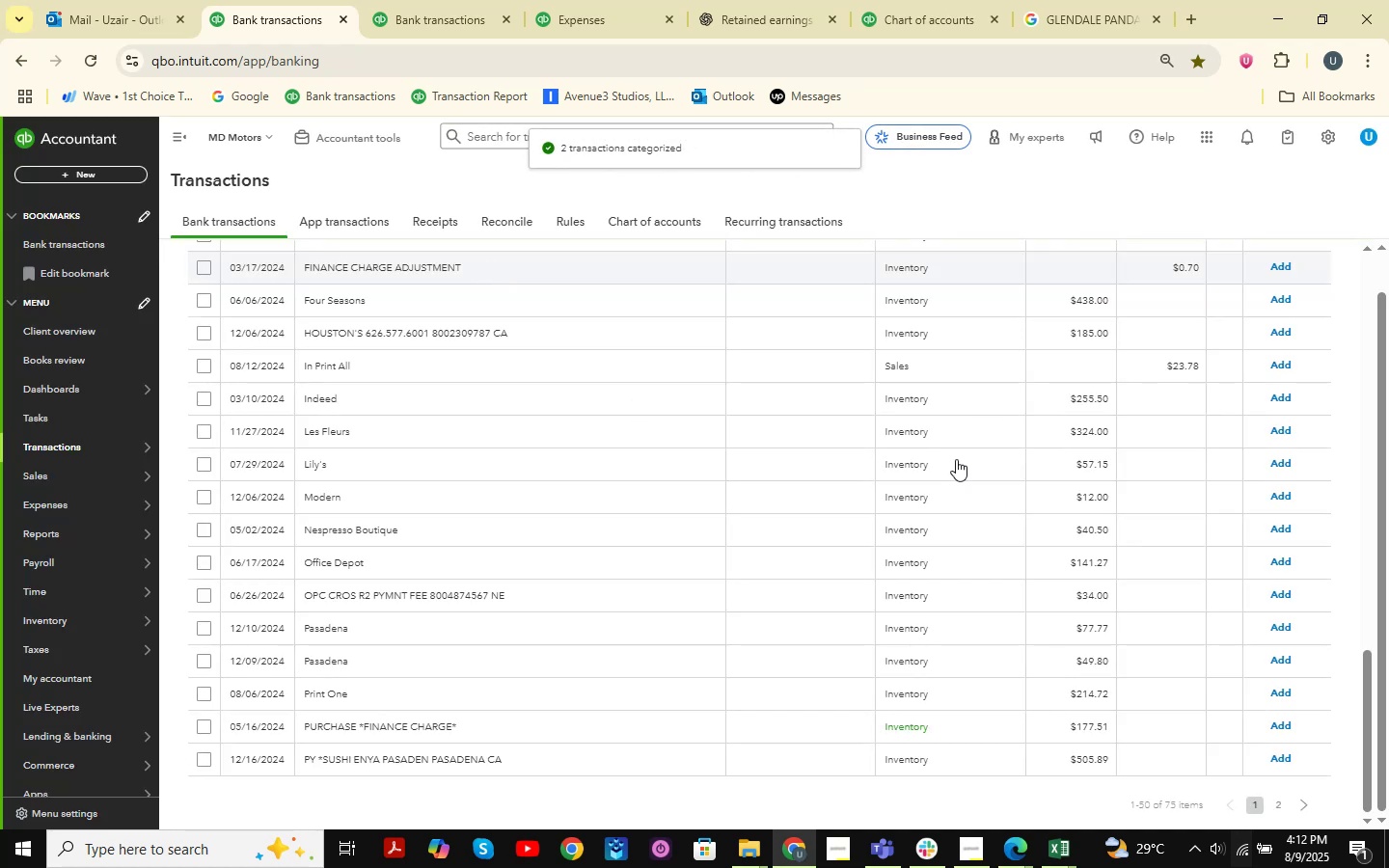 
scroll: coordinate [1037, 484], scroll_direction: up, amount: 3.0
 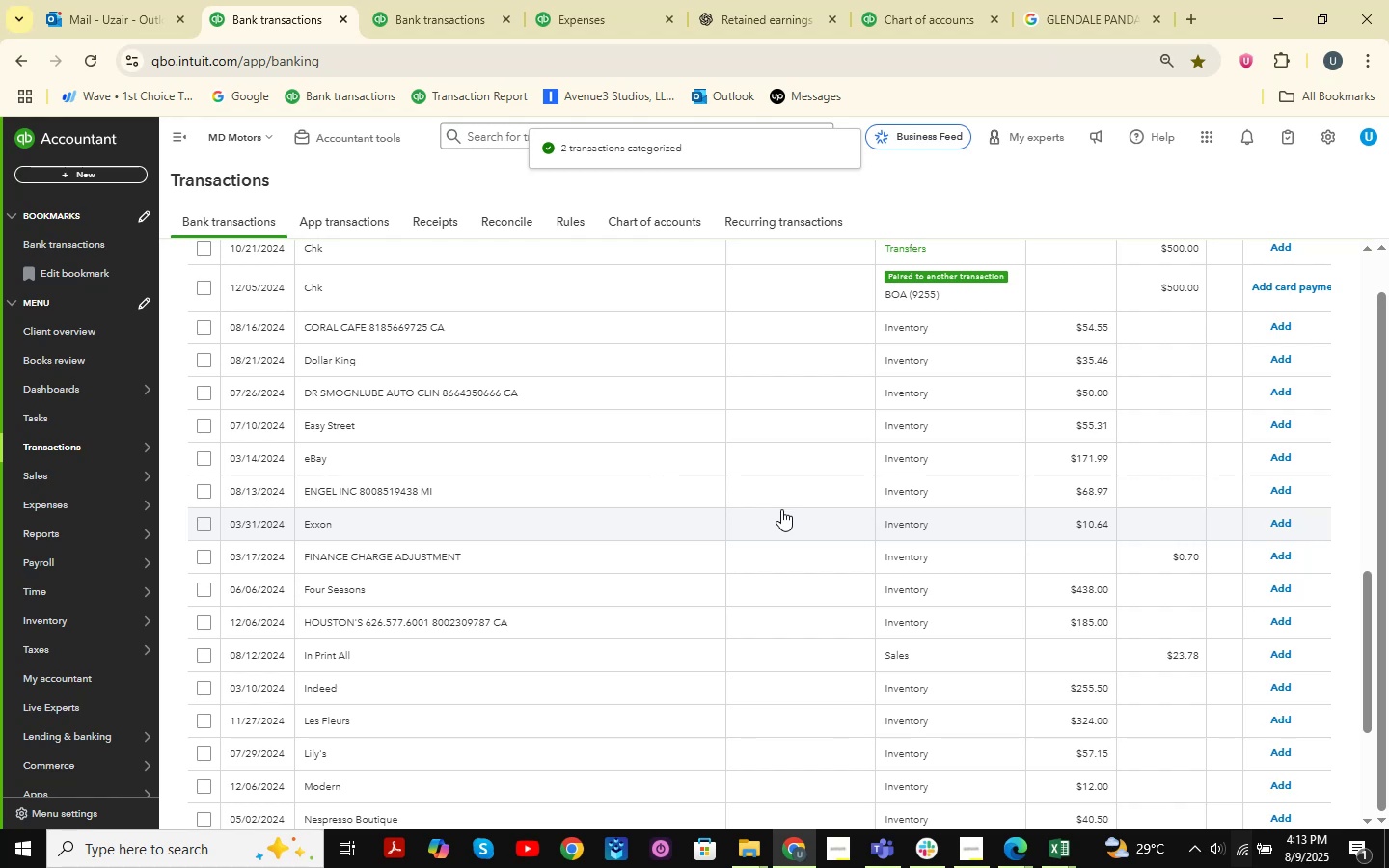 
left_click([523, 518])
 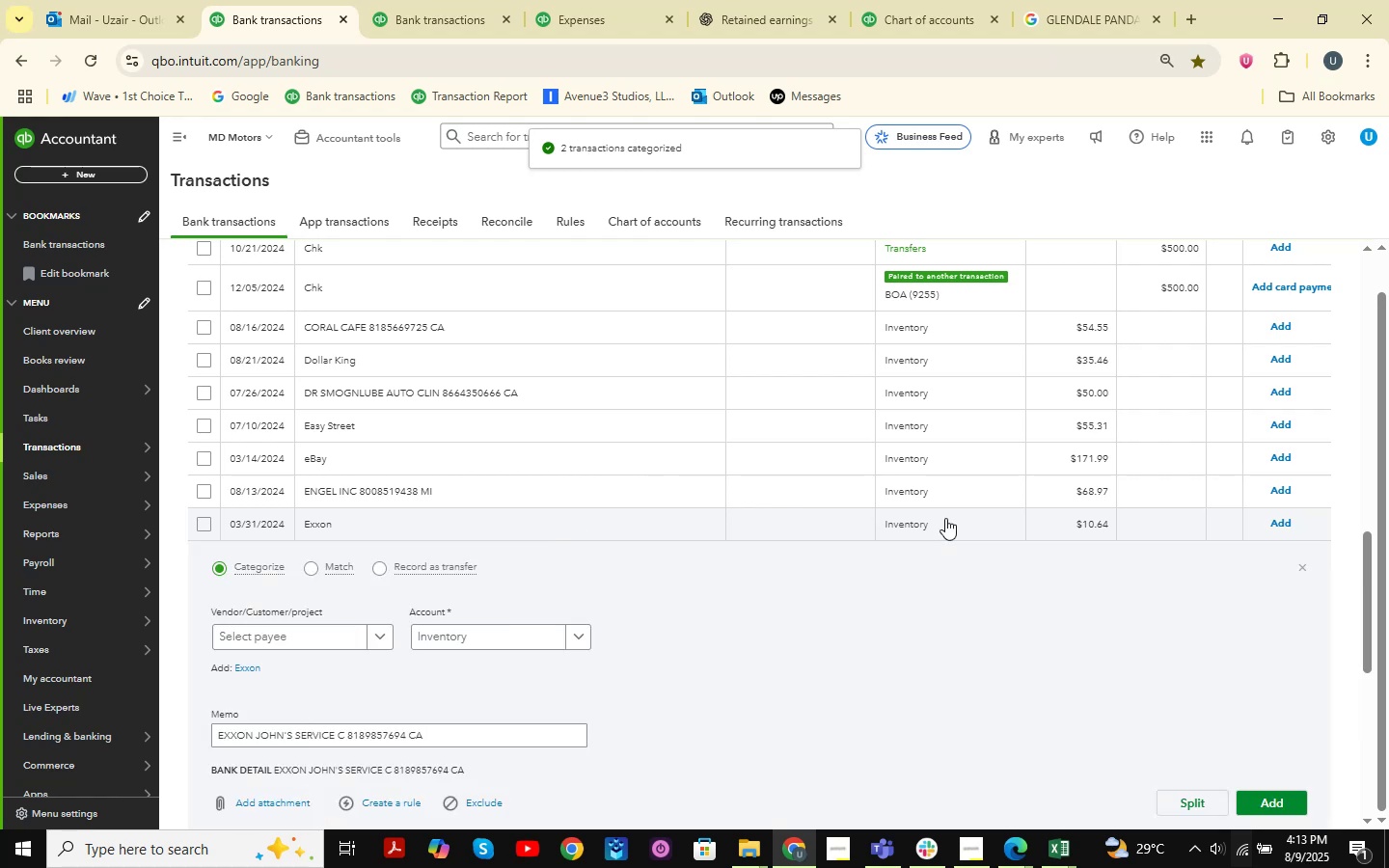 
scroll: coordinate [941, 521], scroll_direction: down, amount: 1.0
 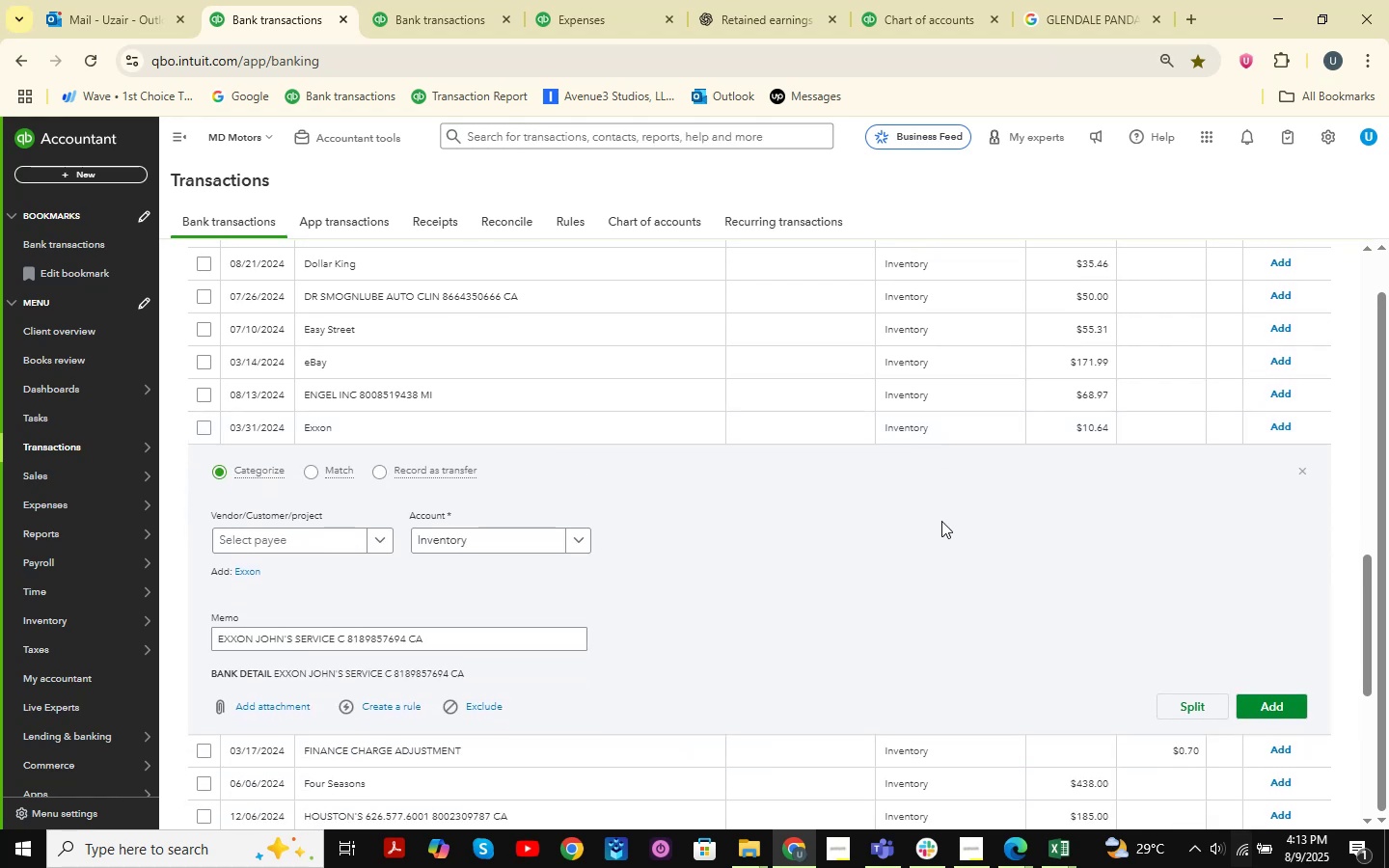 
wait(8.97)
 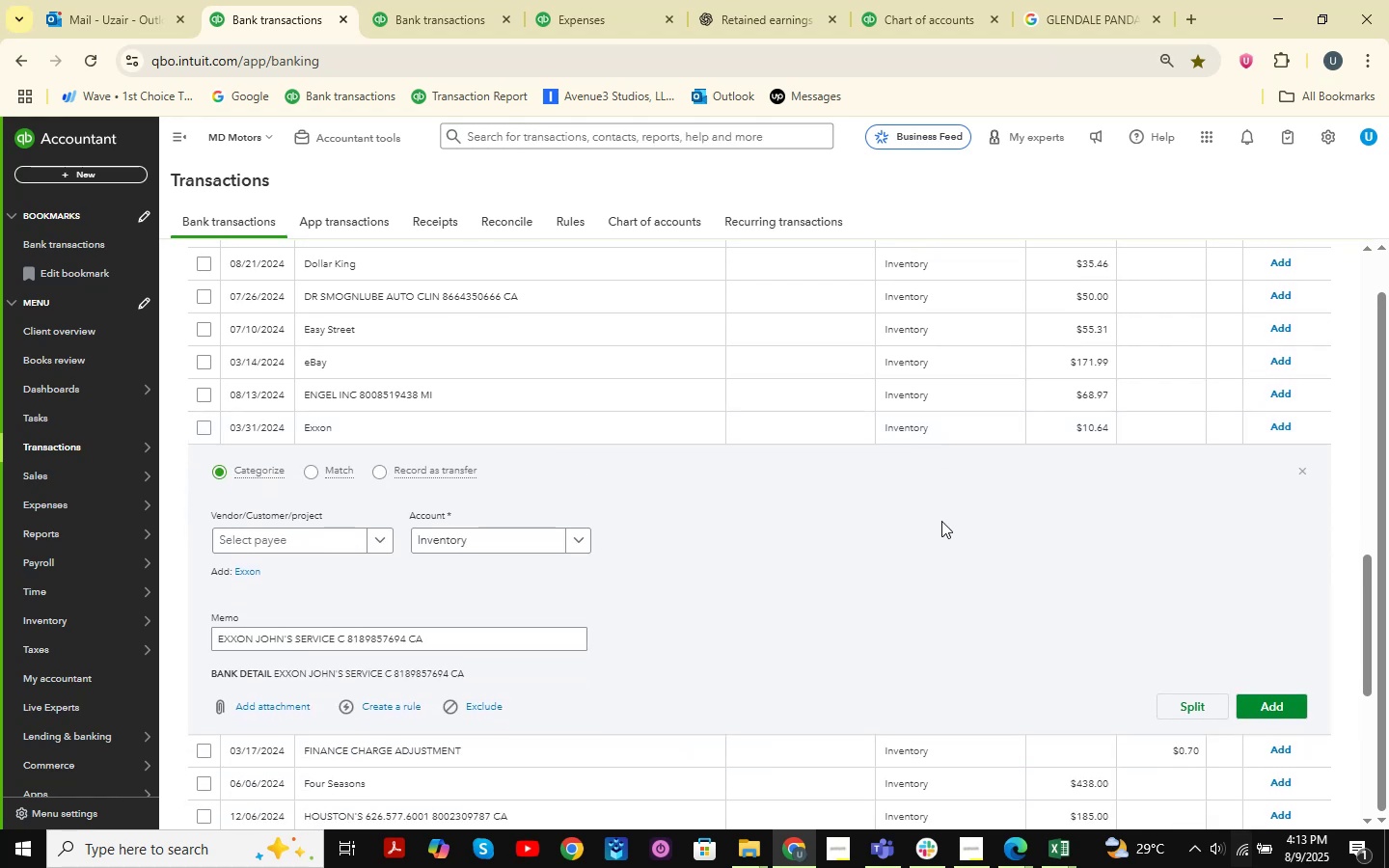 
left_click([347, 539])
 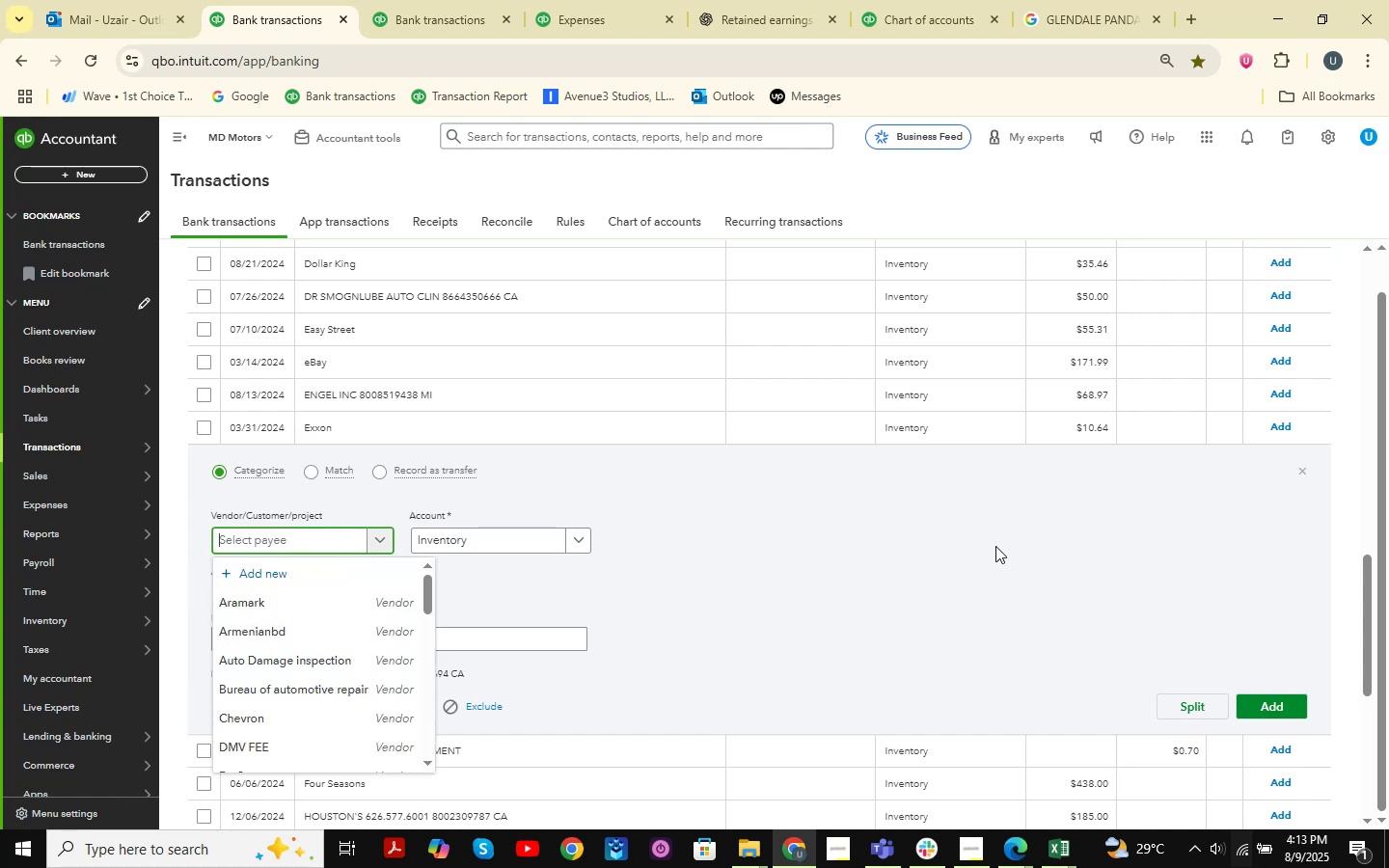 
wait(8.42)
 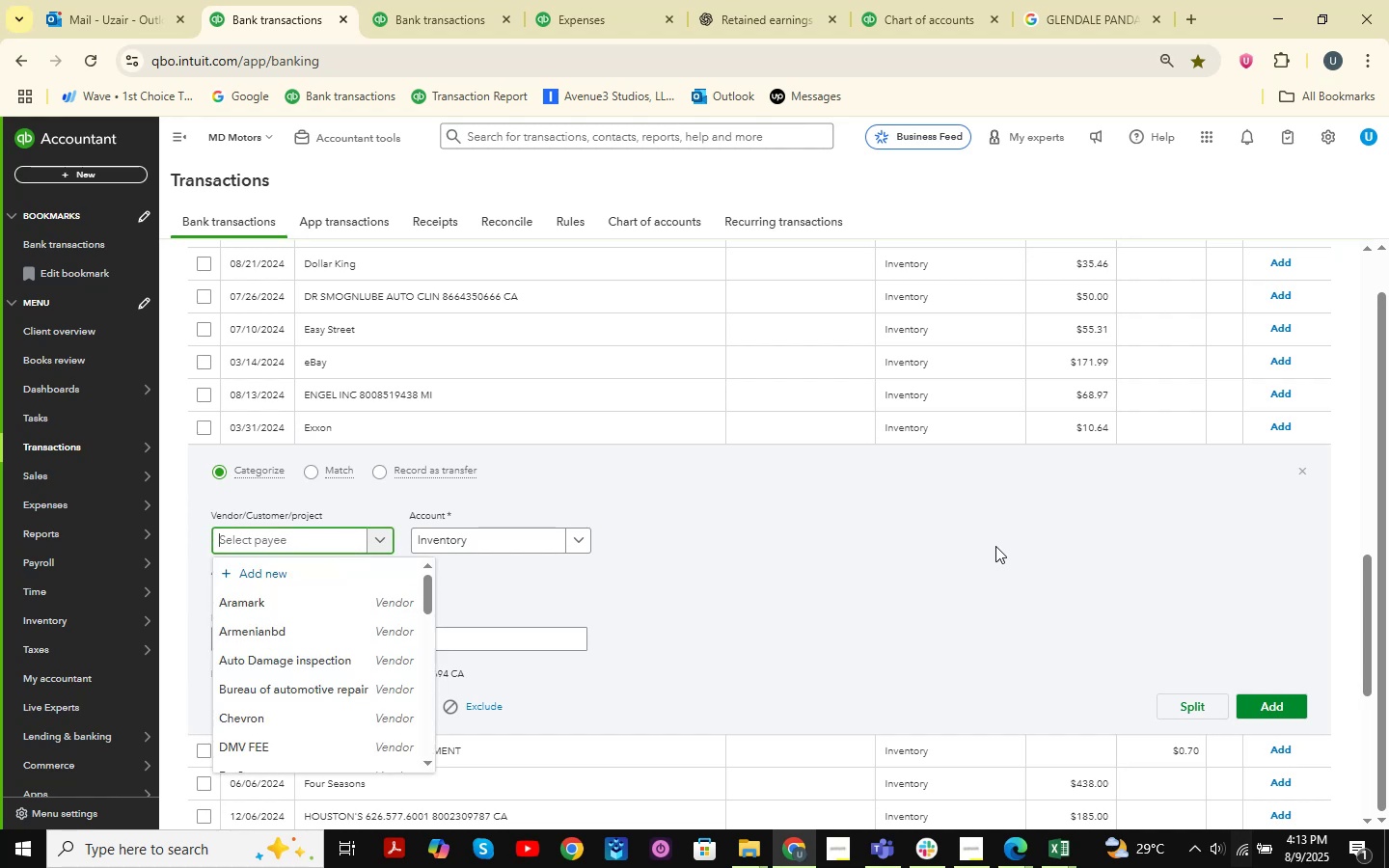 
type(exoo)
key(Backspace)
key(Backspace)
key(Backspace)
key(Backspace)
key(Backspace)
type(Exxon)
 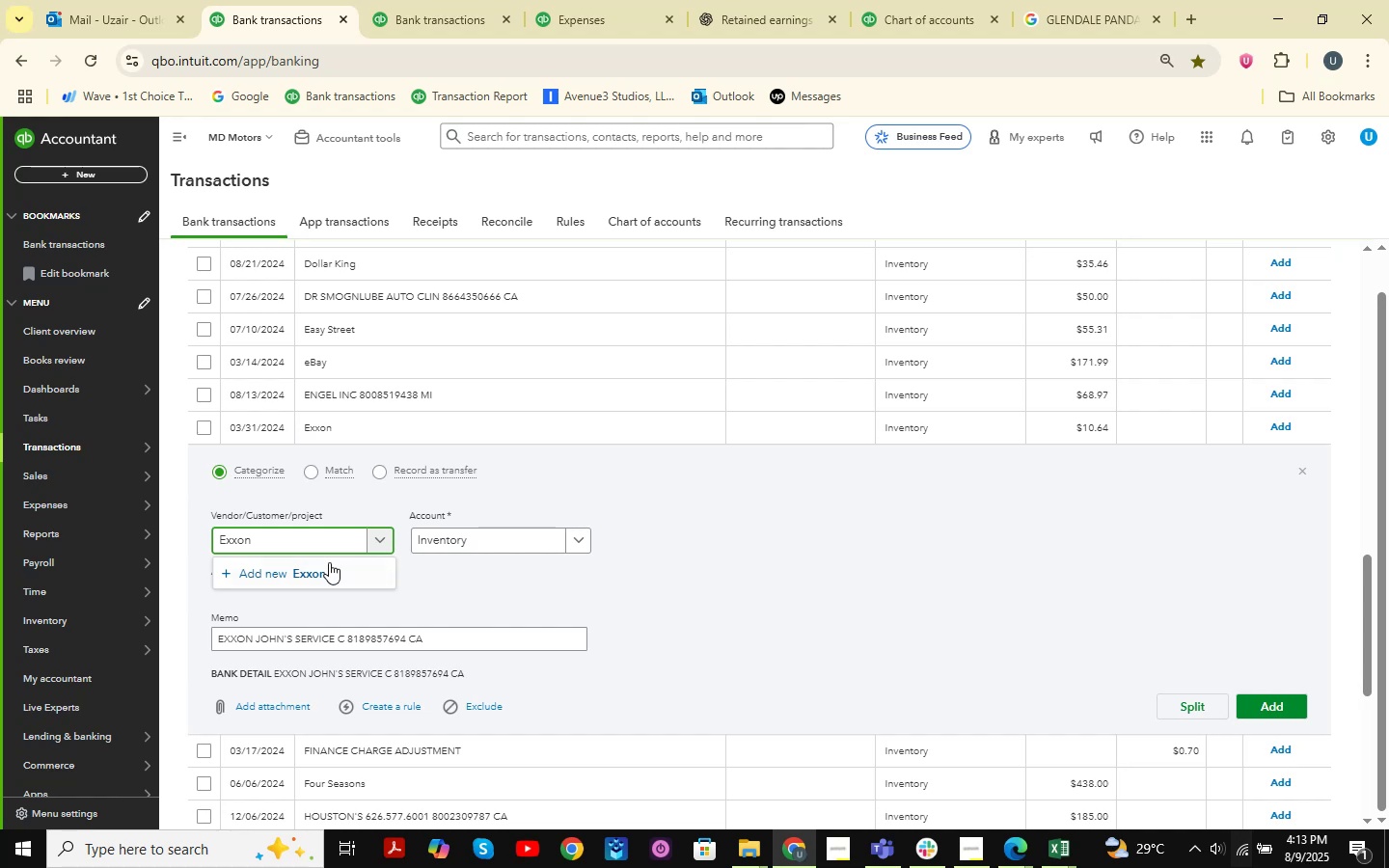 
left_click([328, 561])
 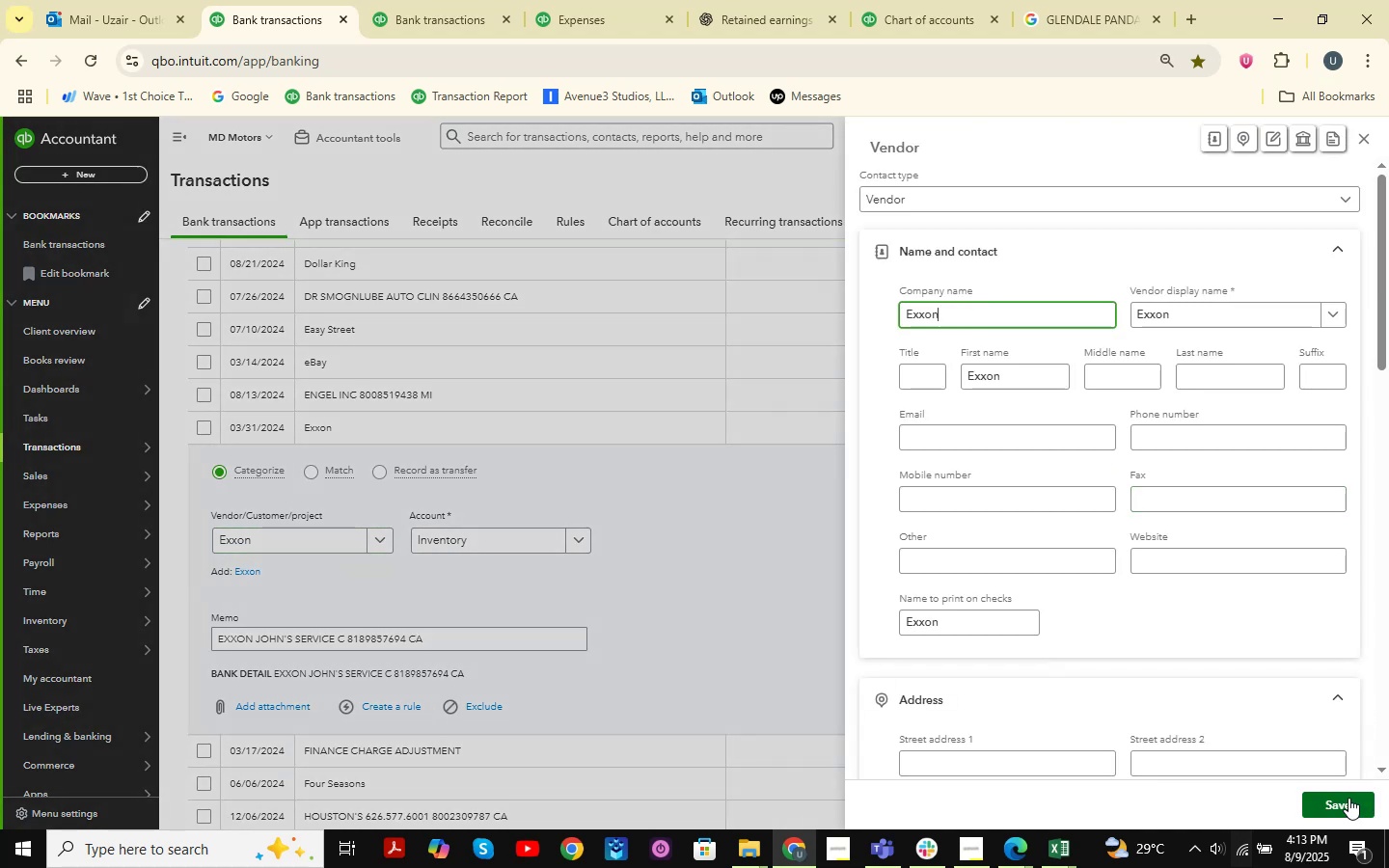 
left_click([1348, 798])
 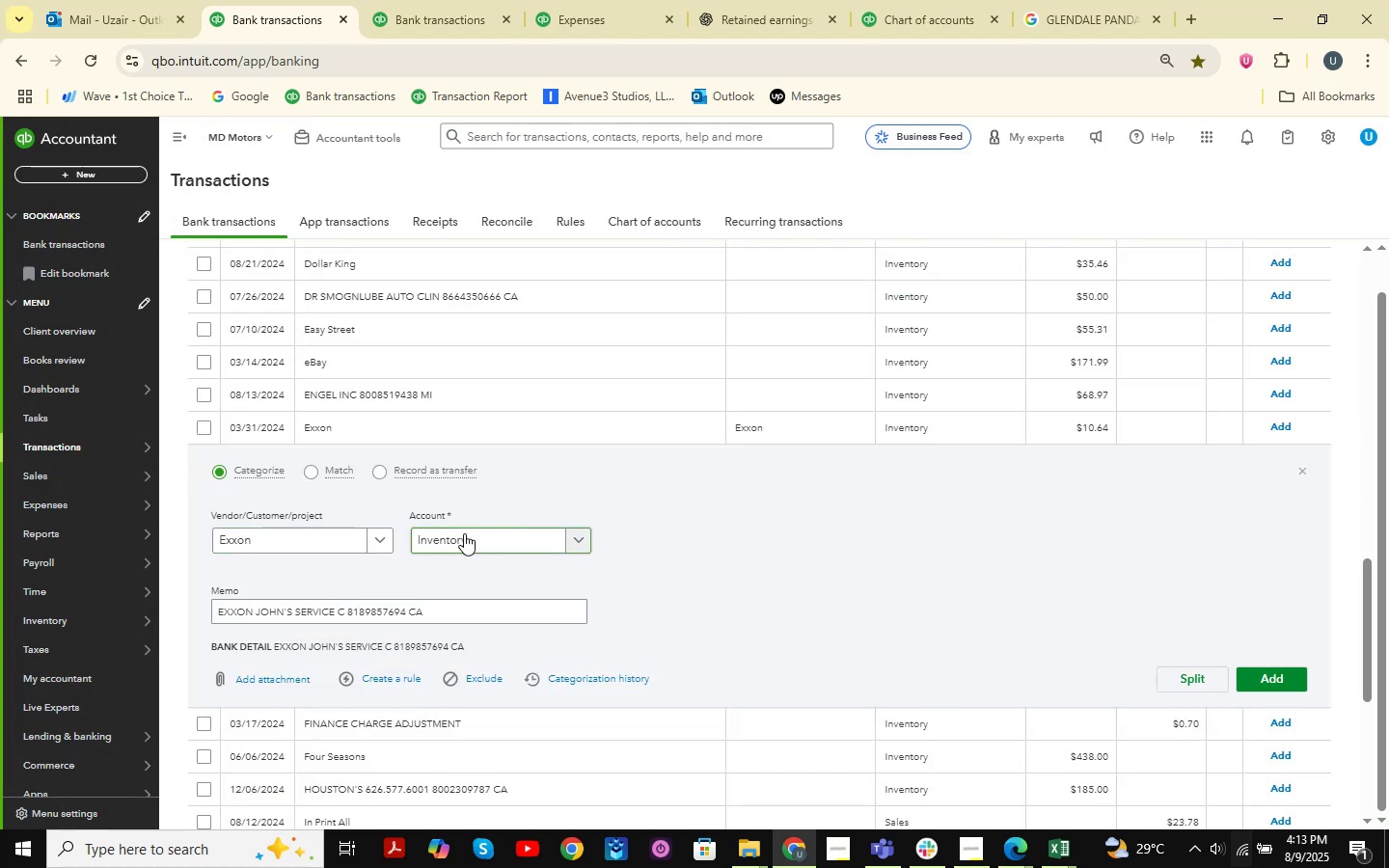 
left_click([490, 538])
 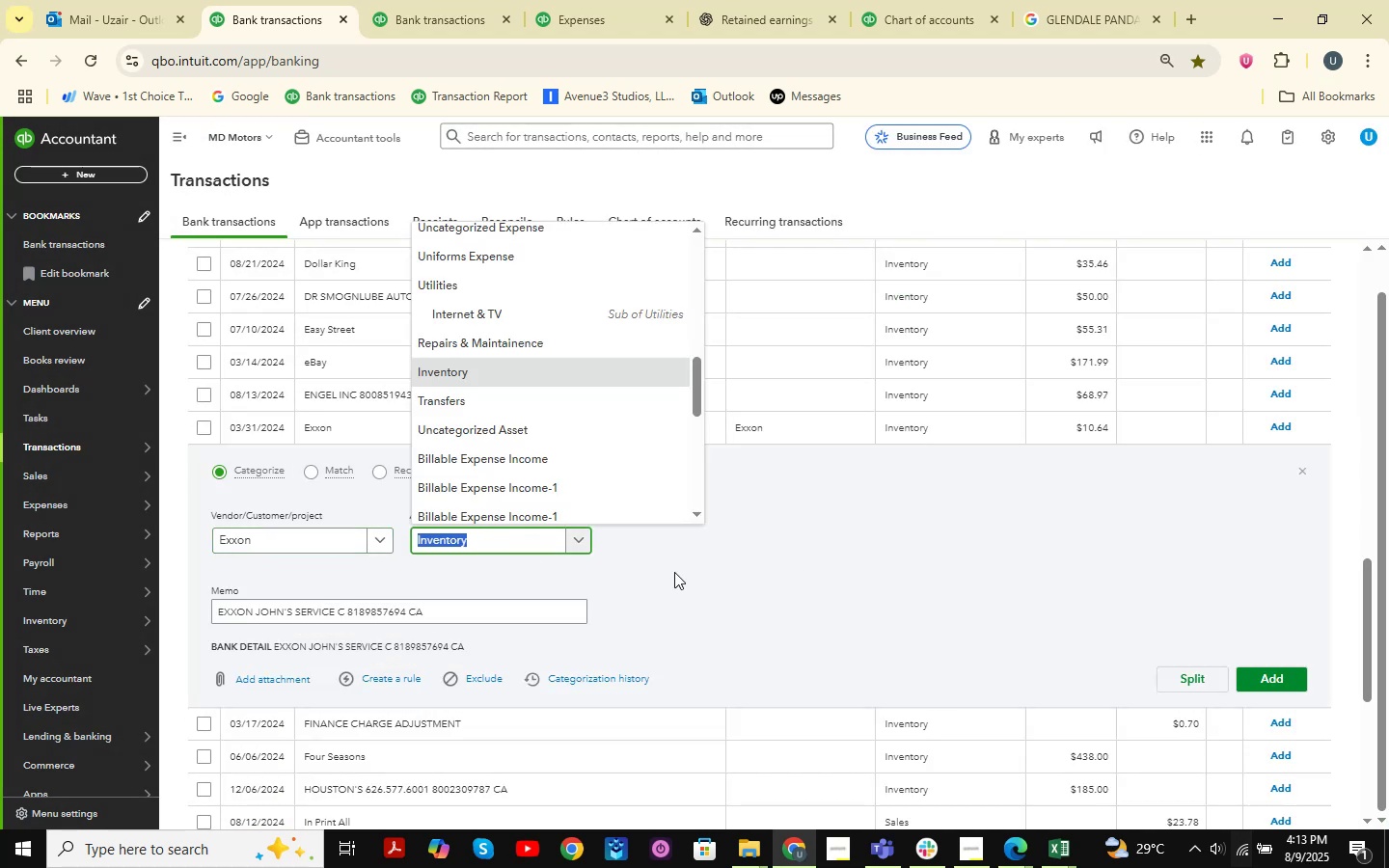 
type( fu)
 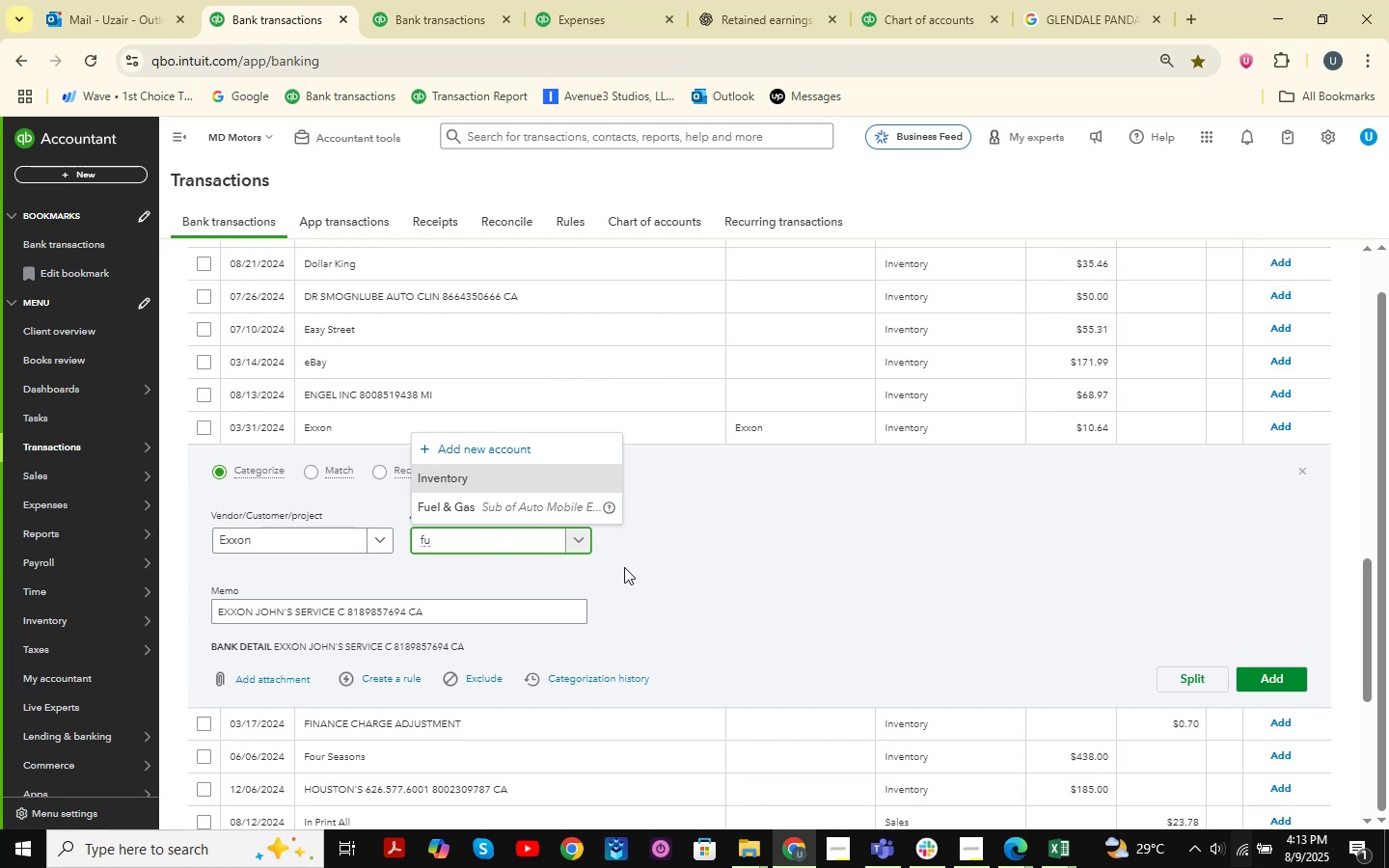 
left_click([480, 510])
 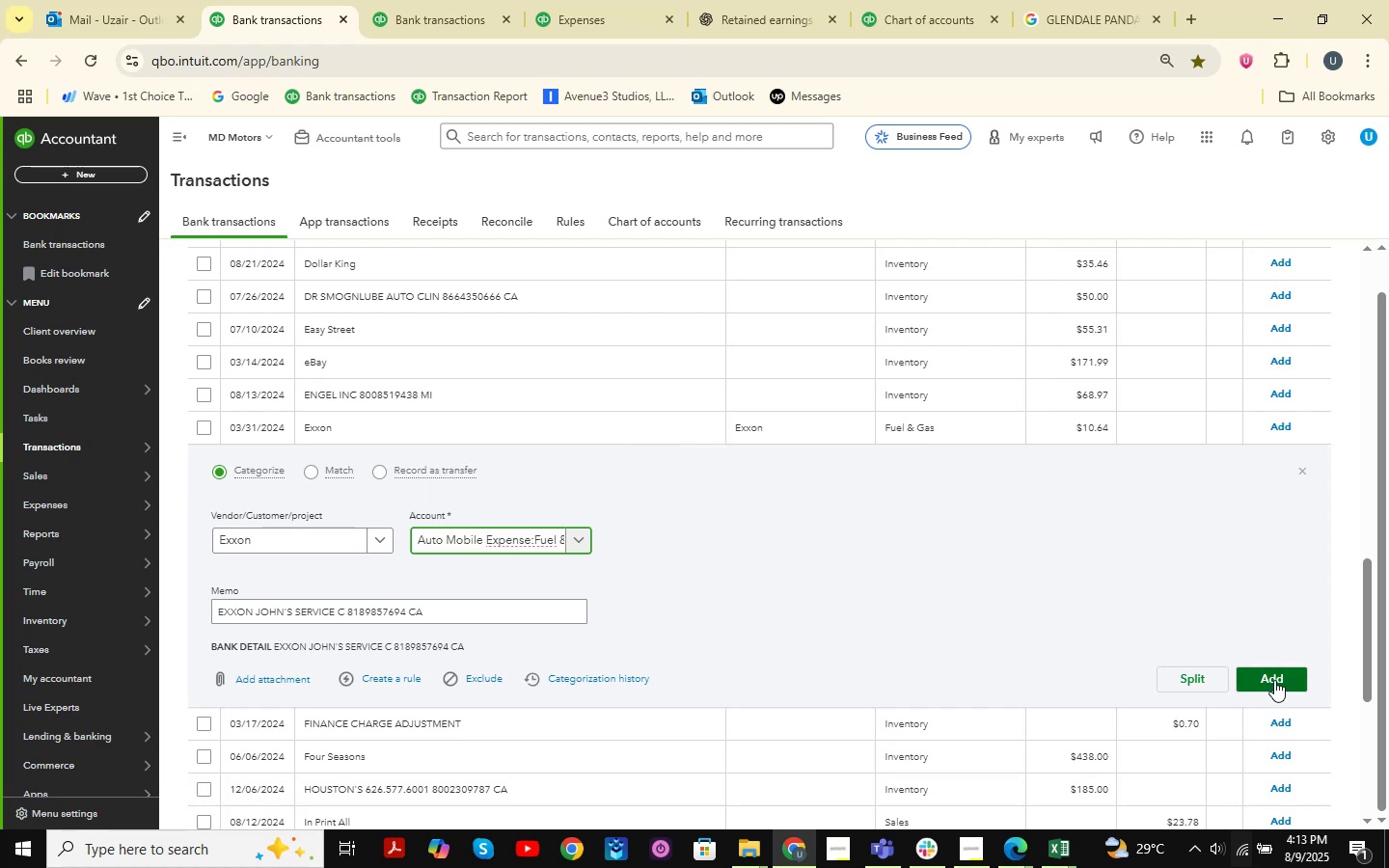 
left_click([1274, 680])
 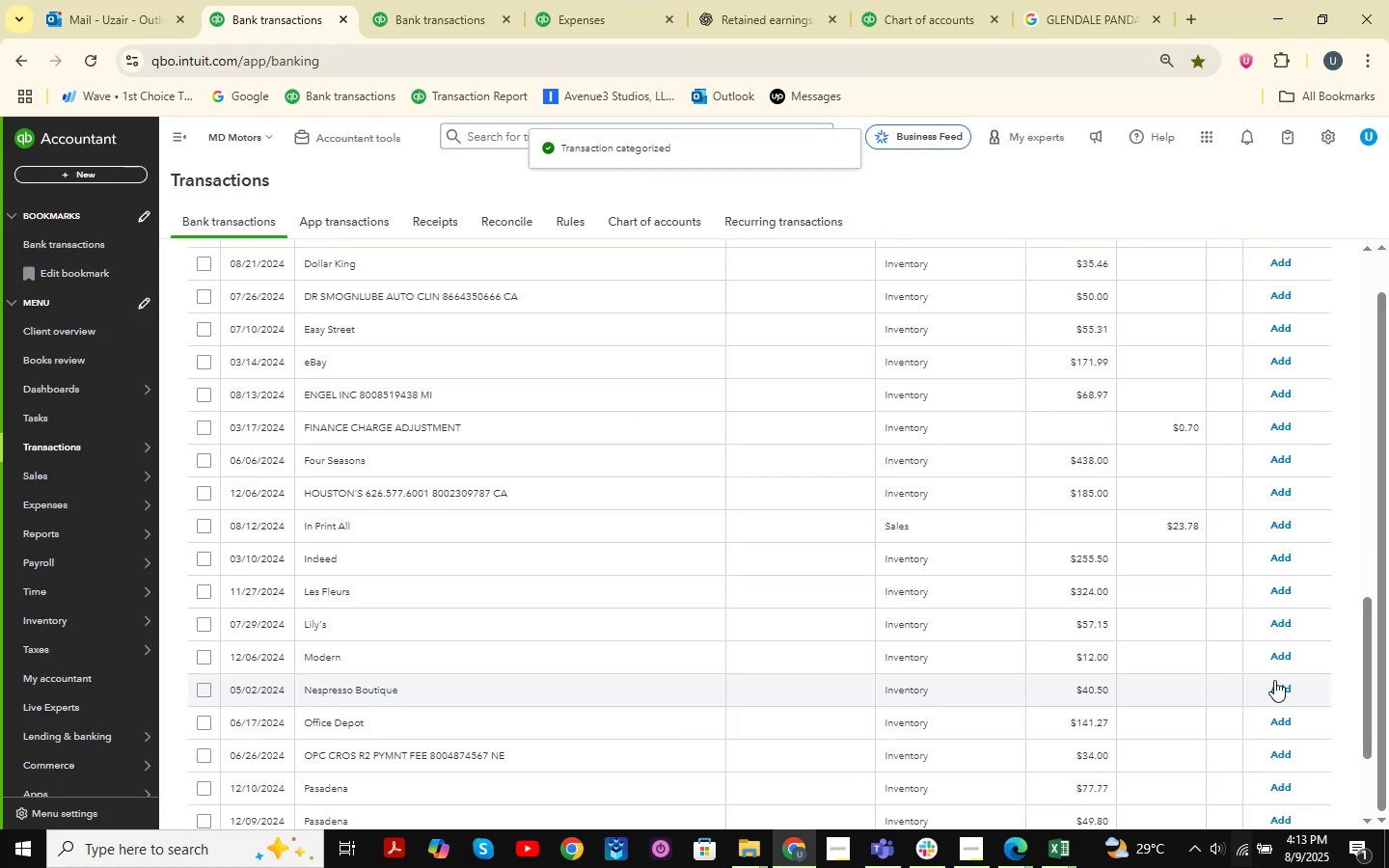 
wait(9.55)
 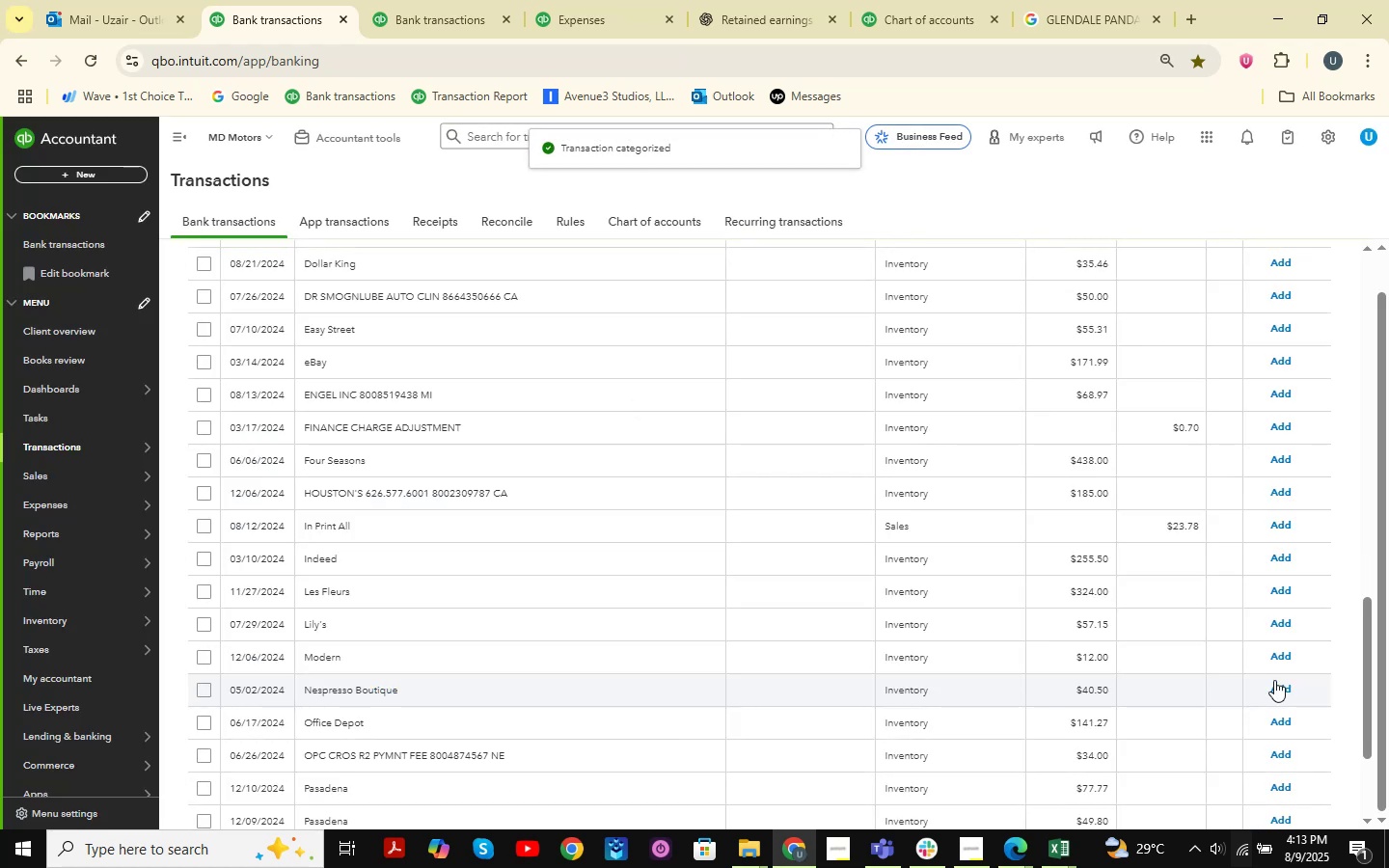 
left_click([353, 431])
 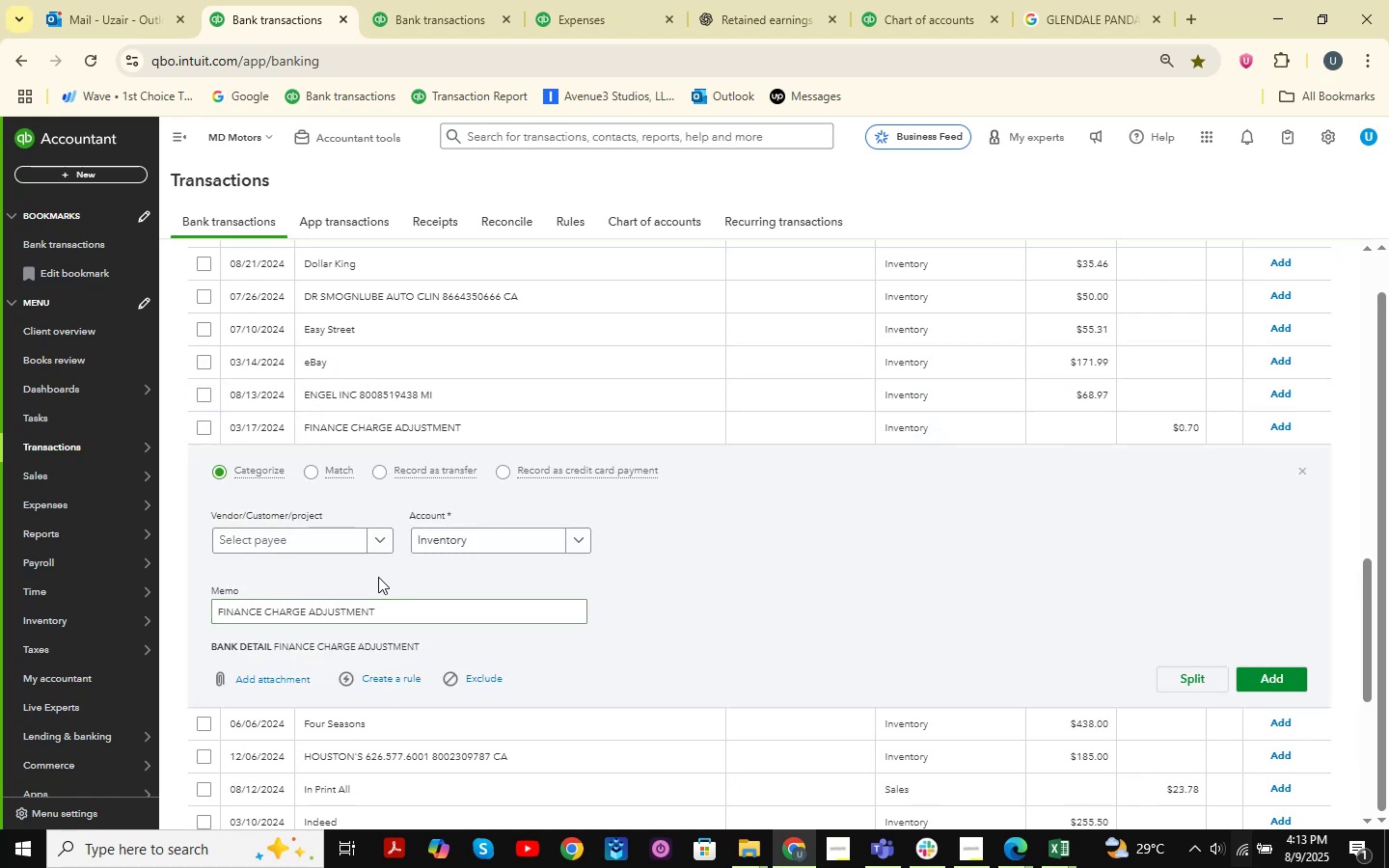 
wait(5.09)
 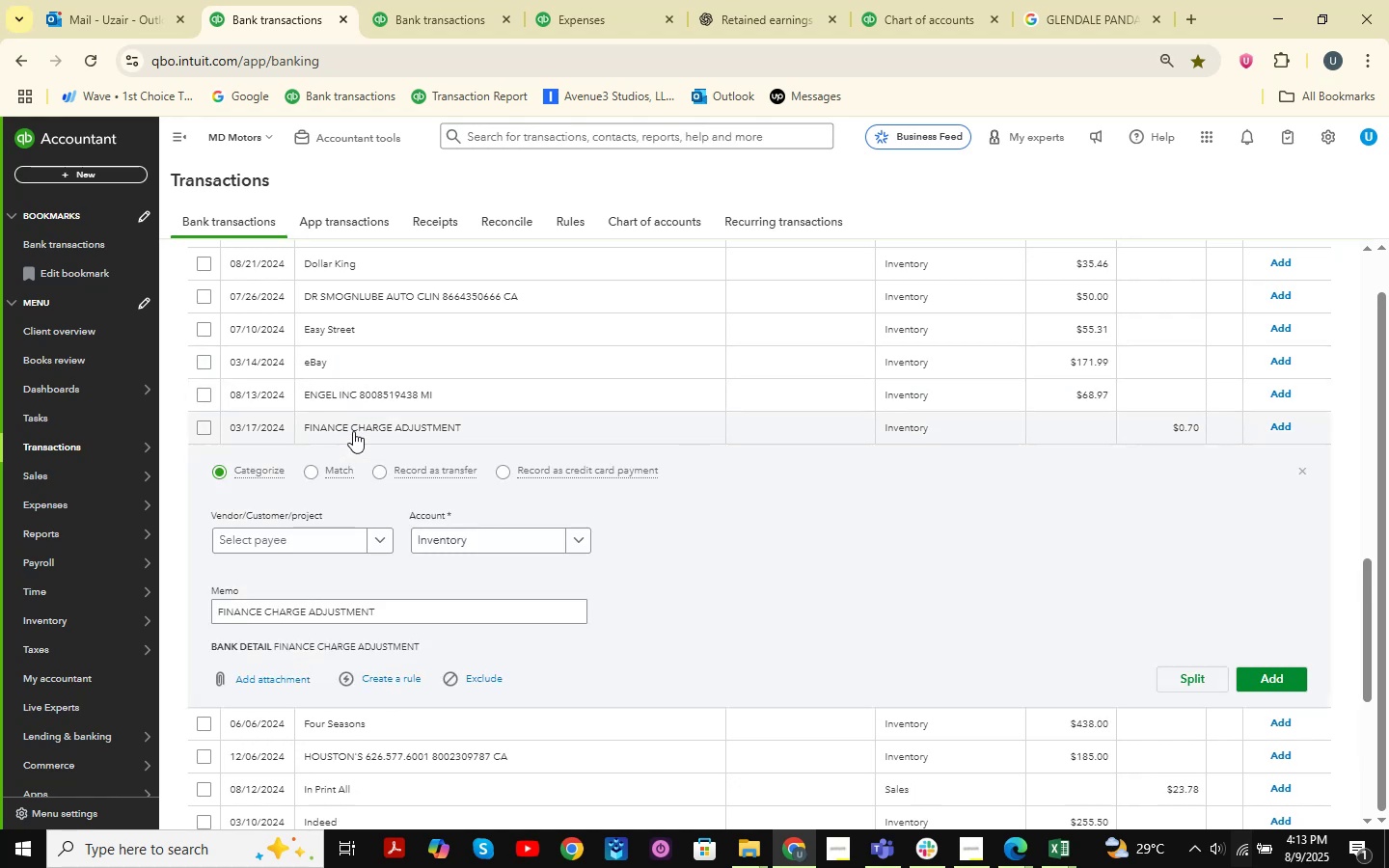 
left_click([329, 541])
 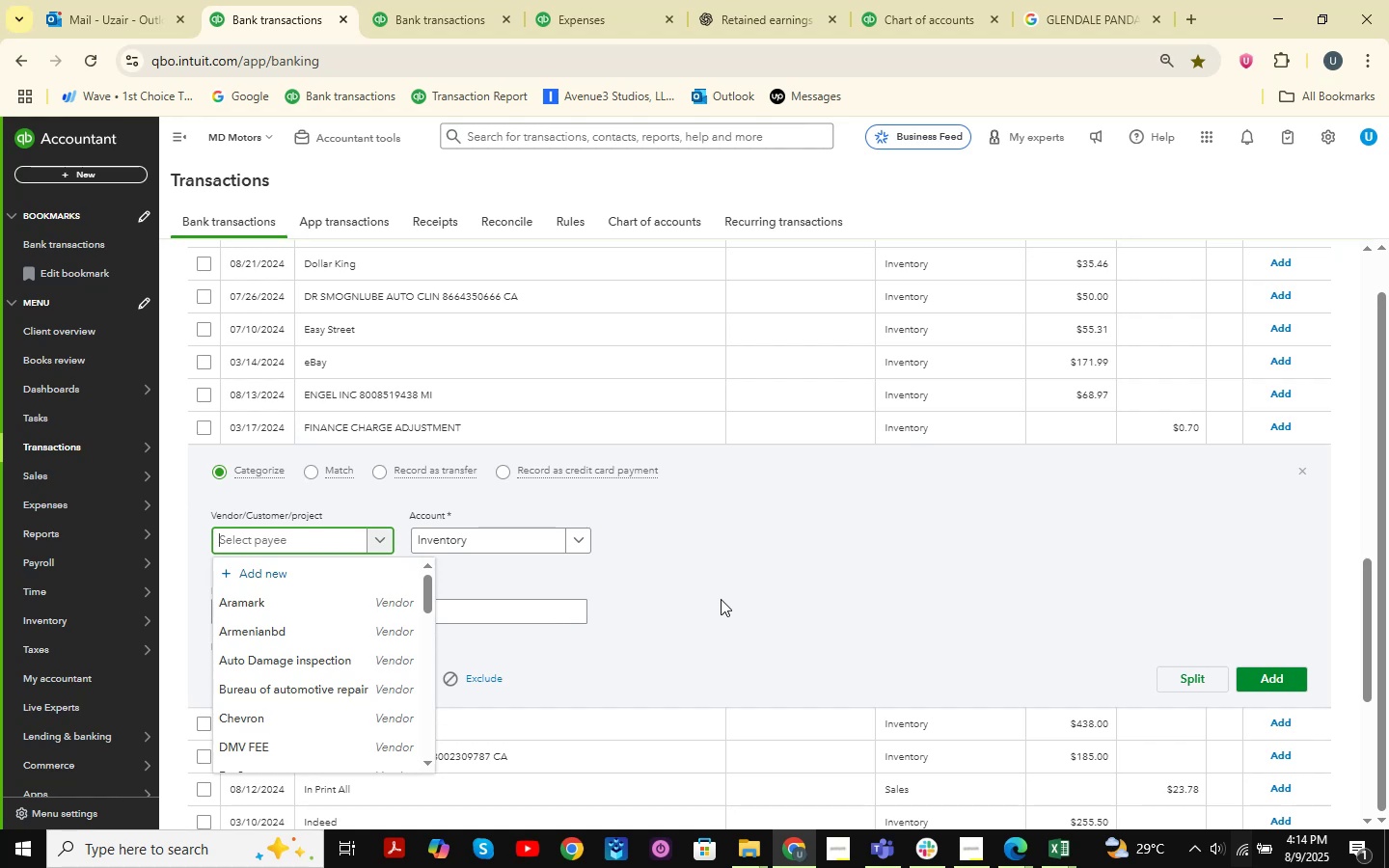 
type(finance)
 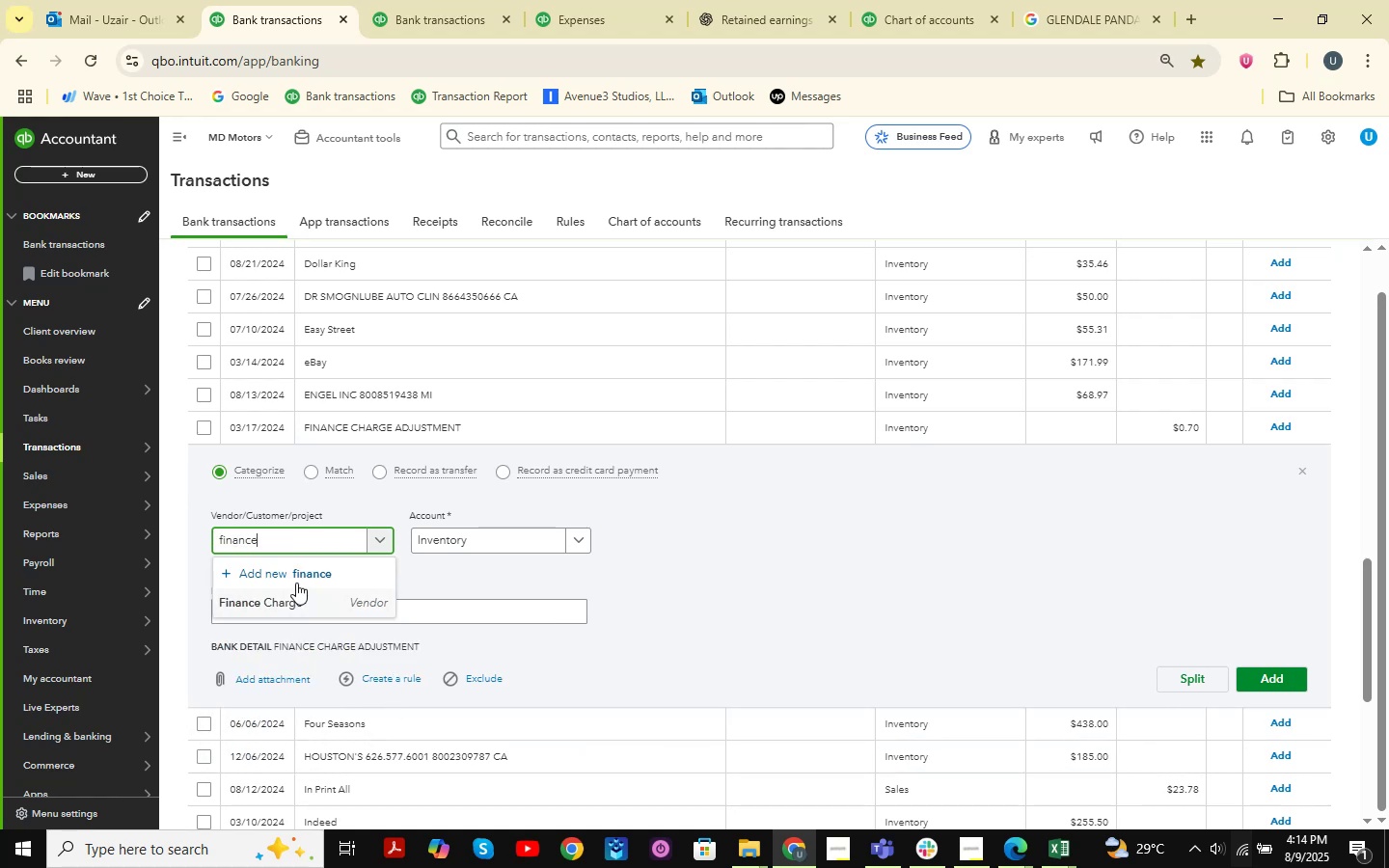 
left_click([299, 599])
 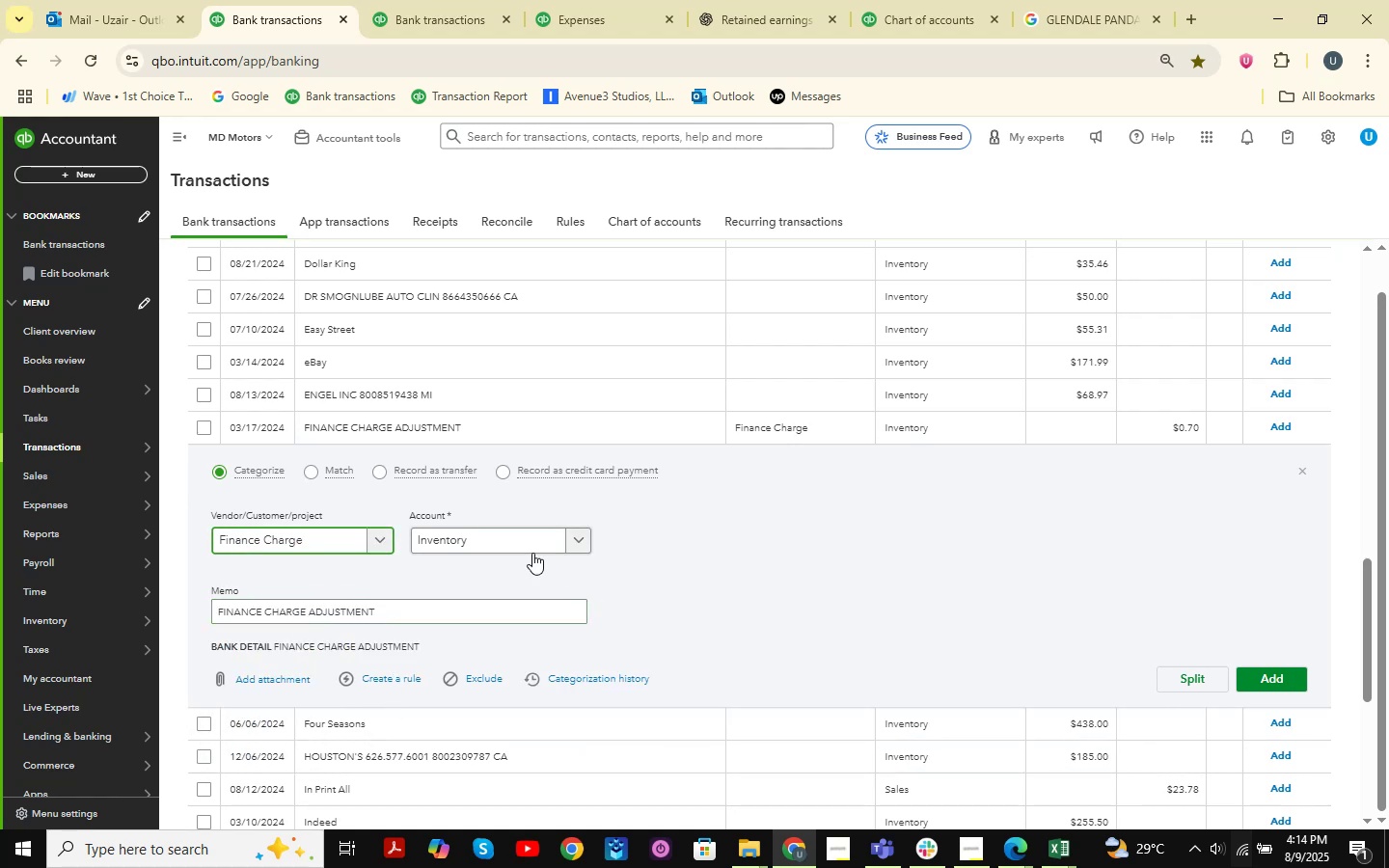 
left_click([538, 546])
 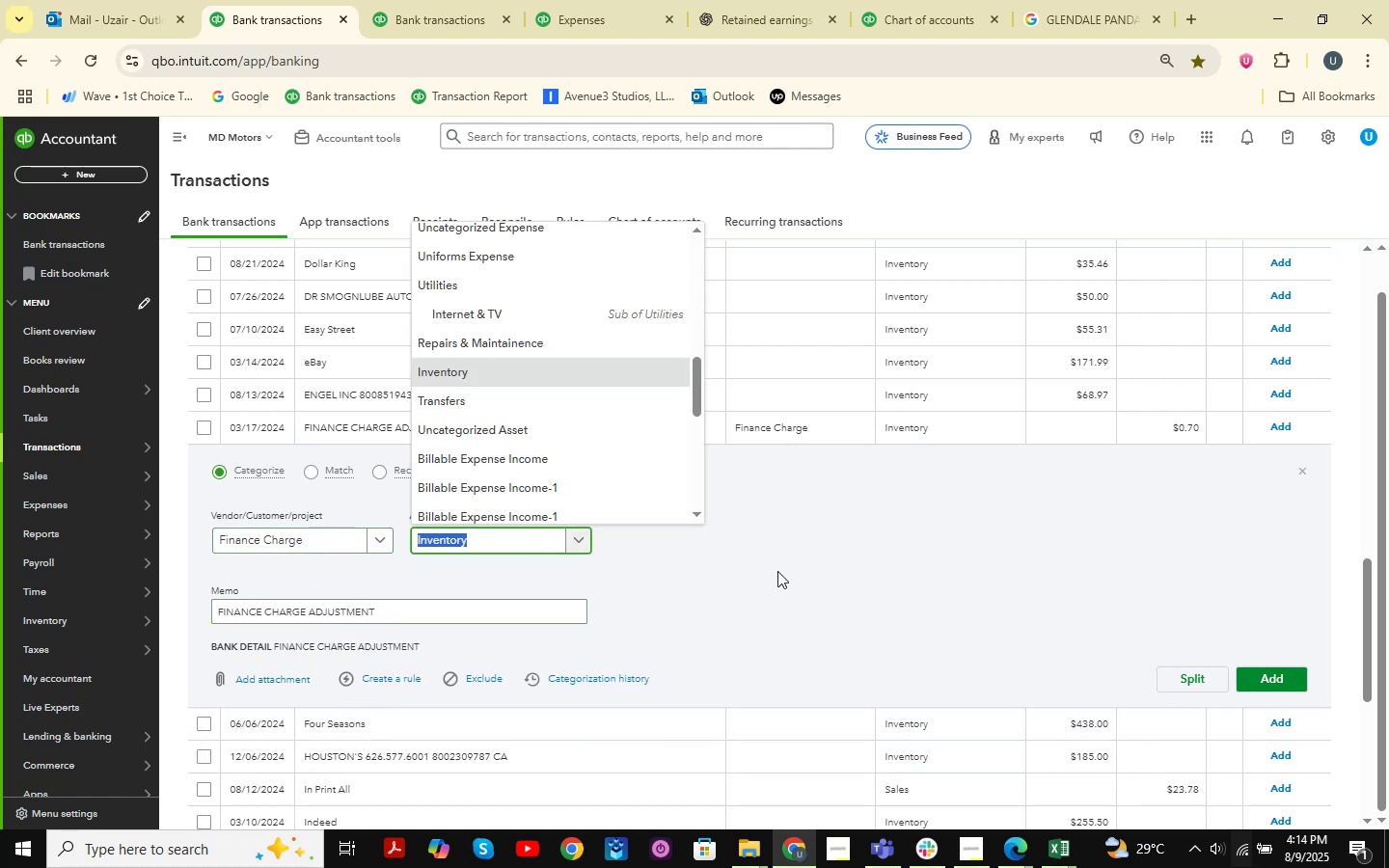 
type( interest)
 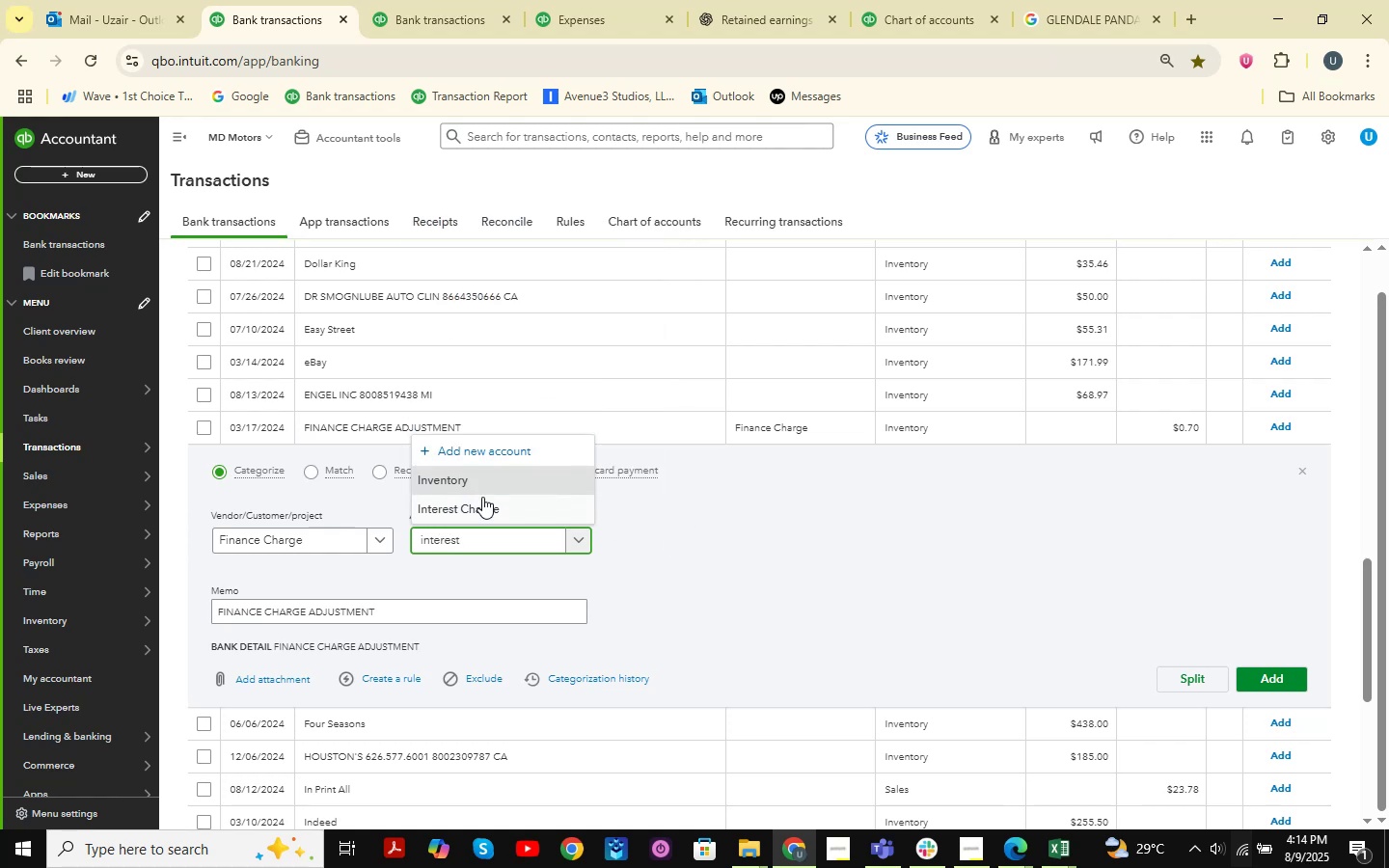 
left_click([476, 502])
 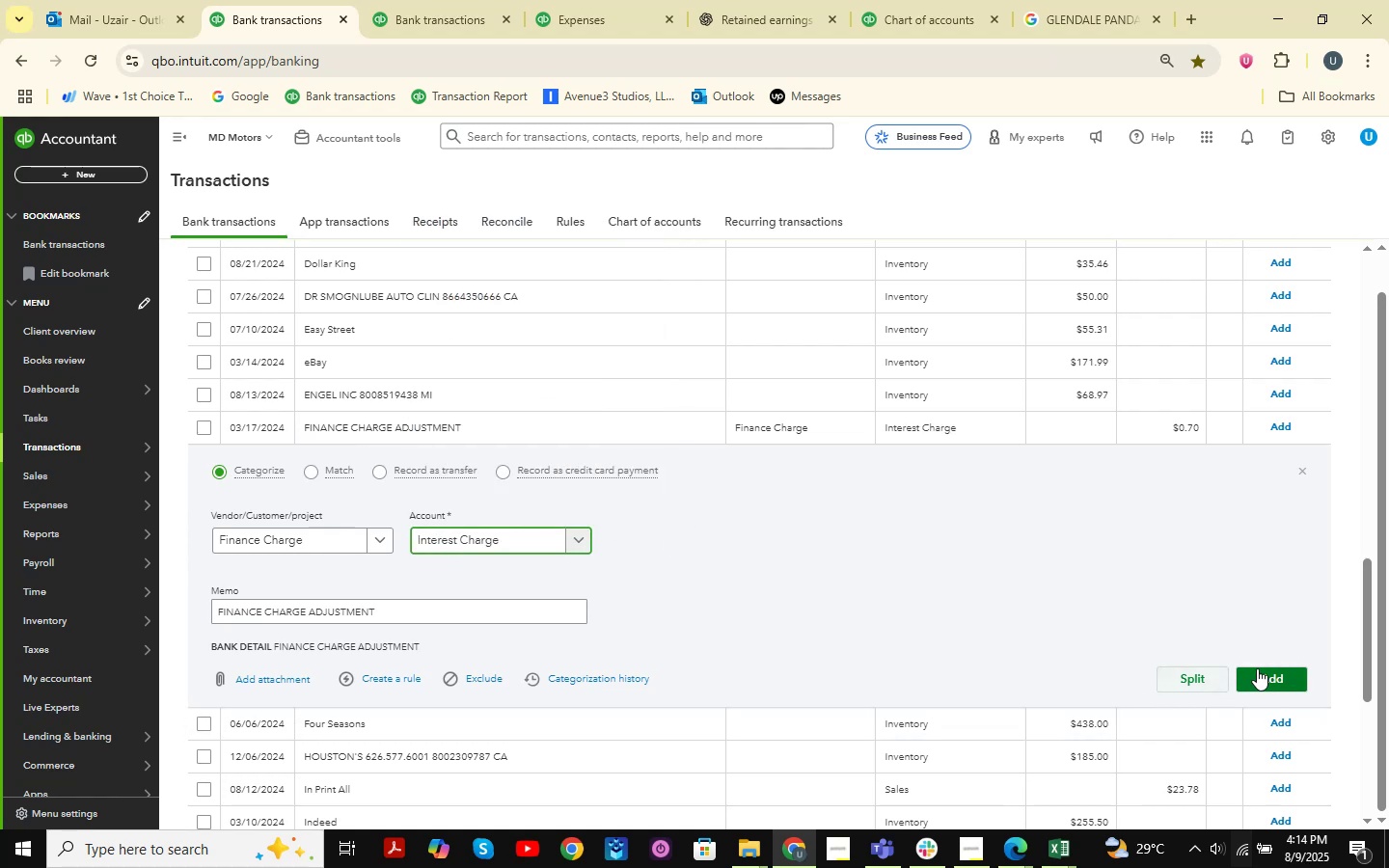 
left_click([1259, 670])
 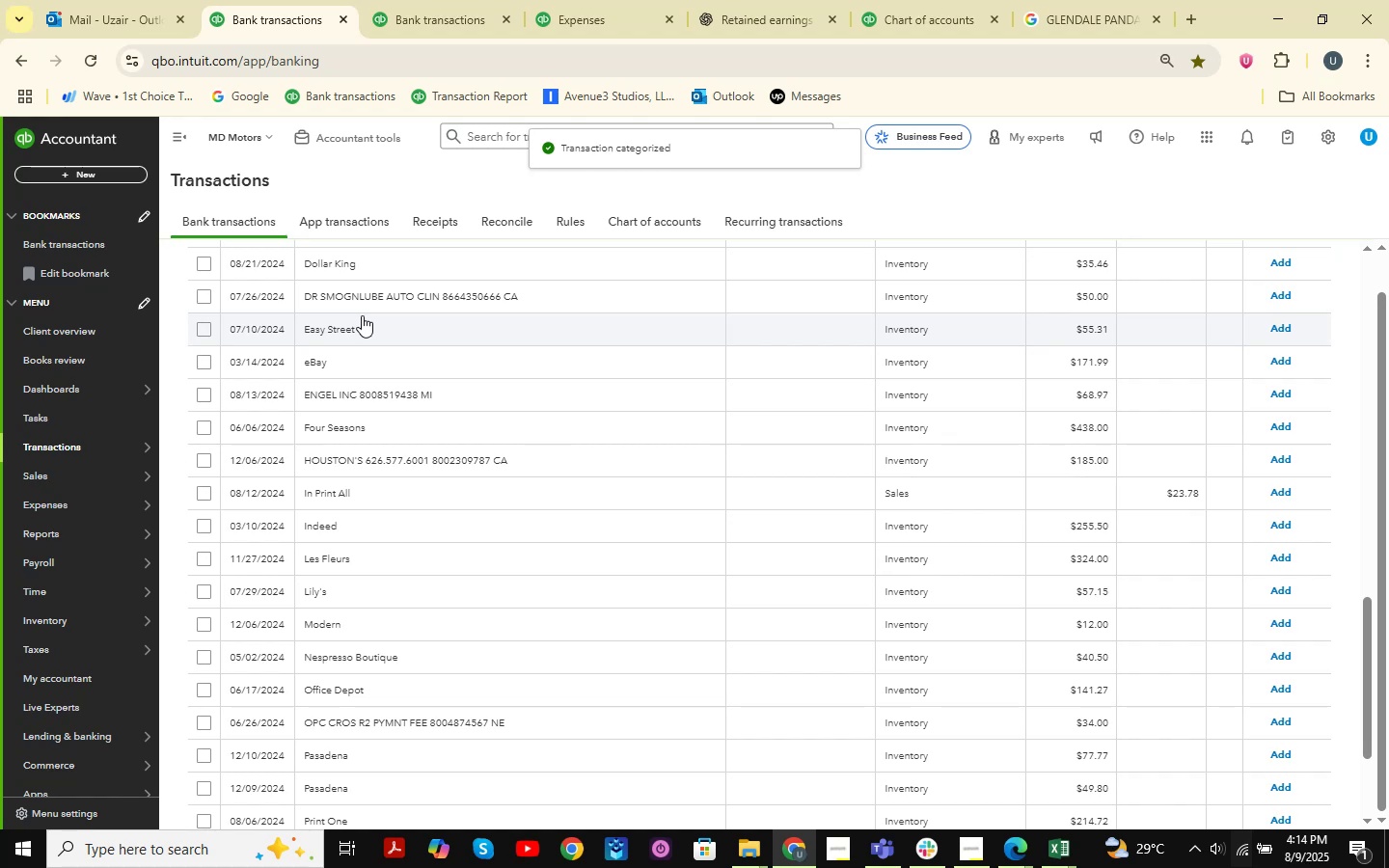 
wait(6.22)
 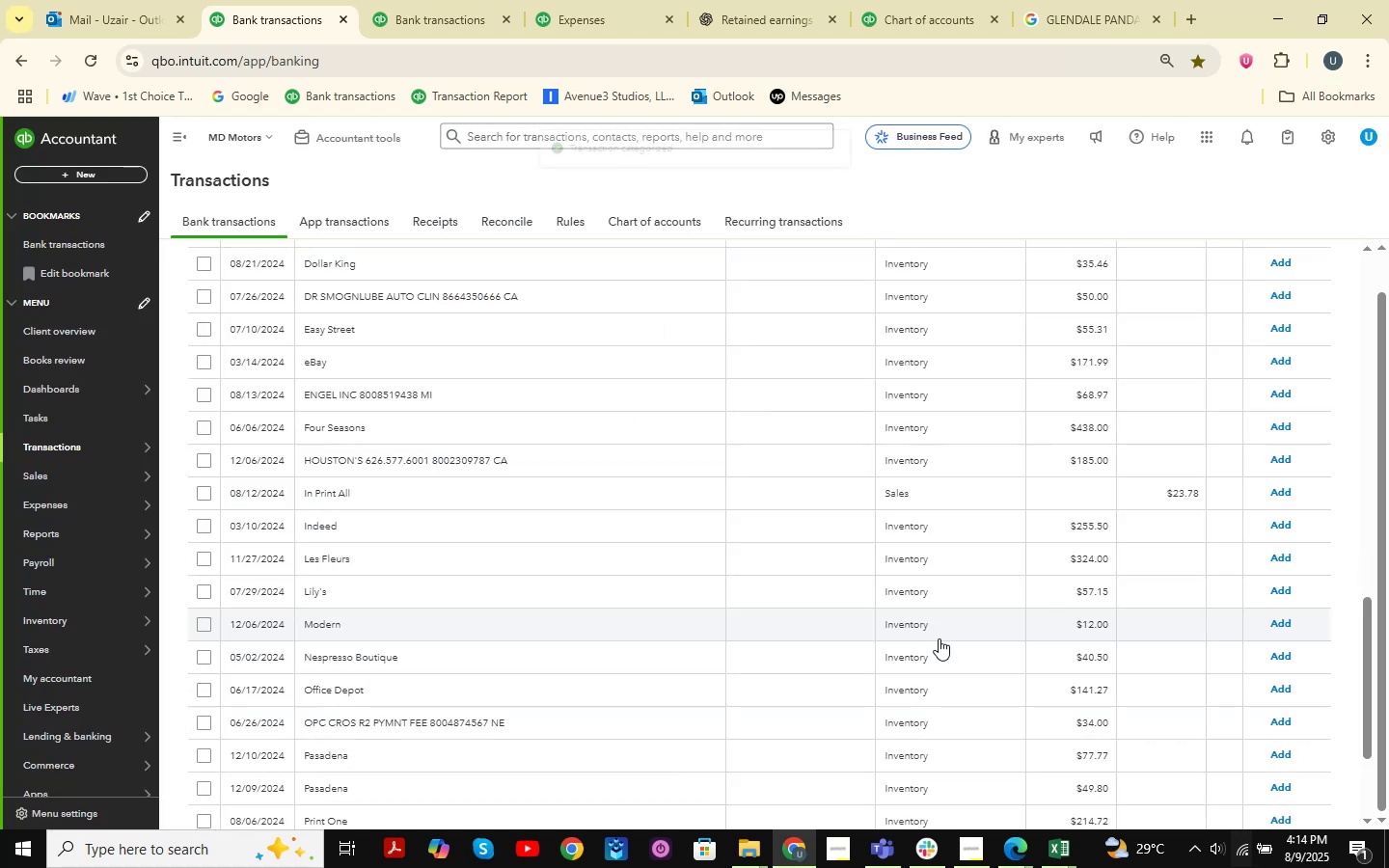 
mouse_move([420, 20])
 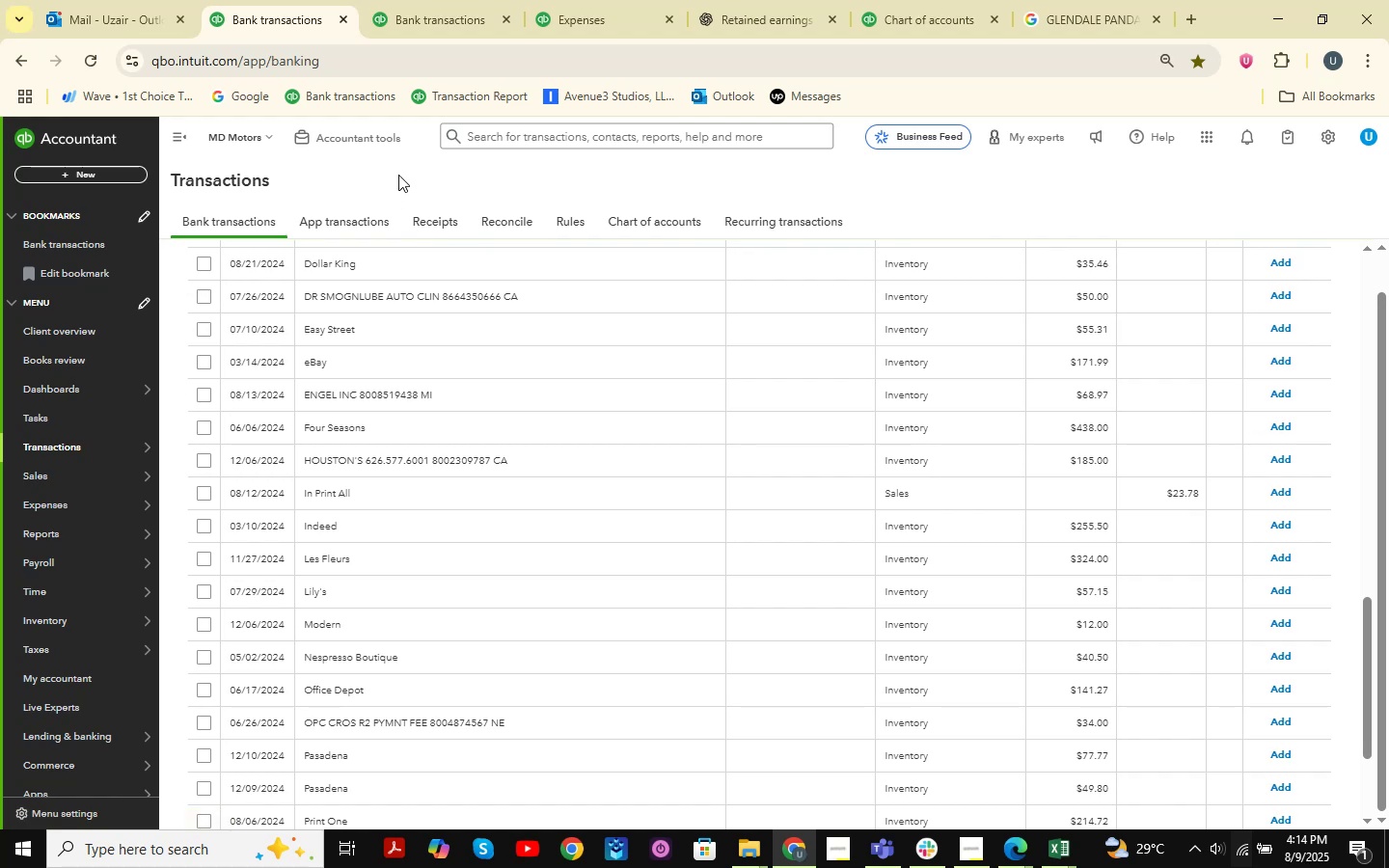 
wait(23.33)
 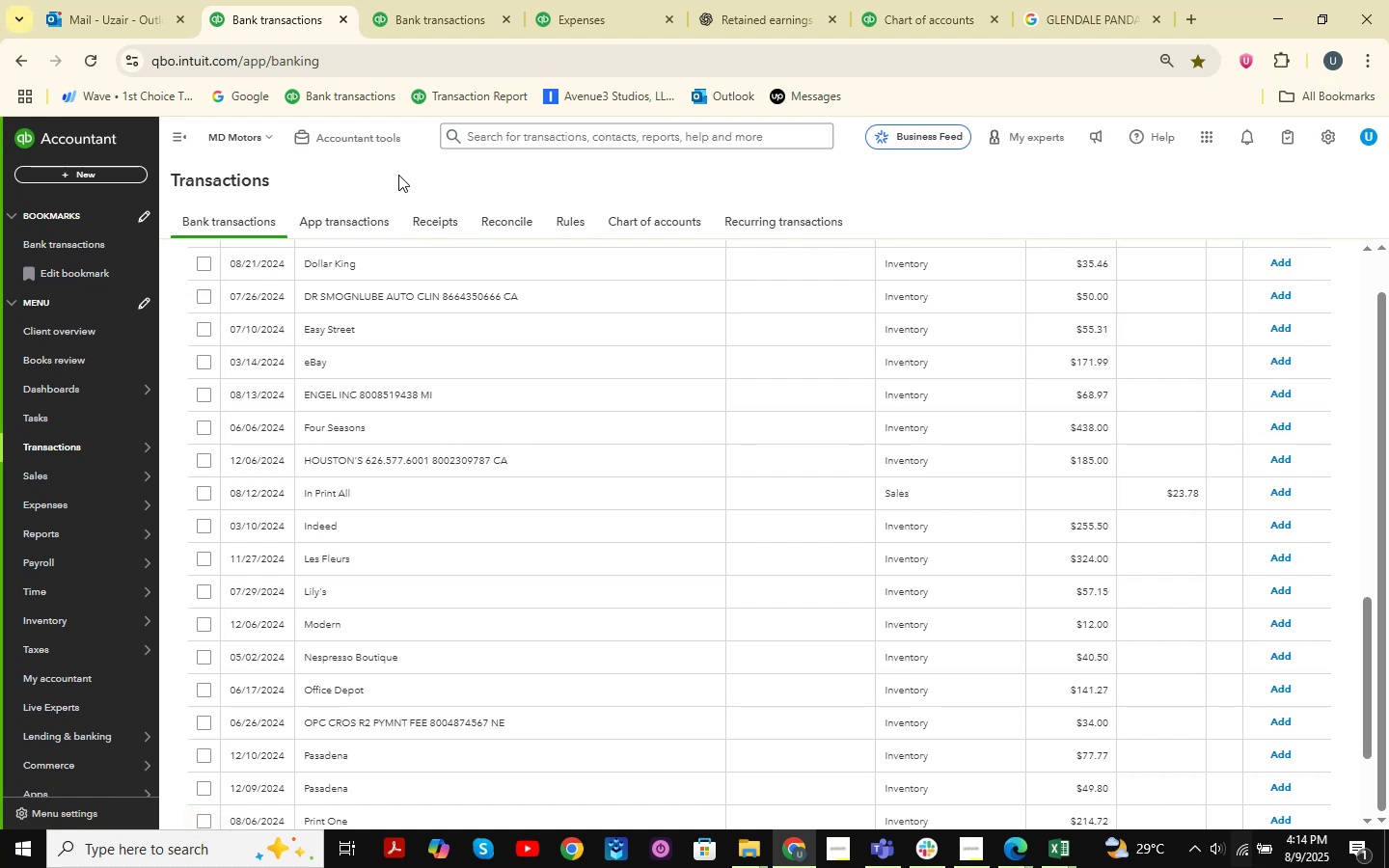 
mouse_move([479, -2])
 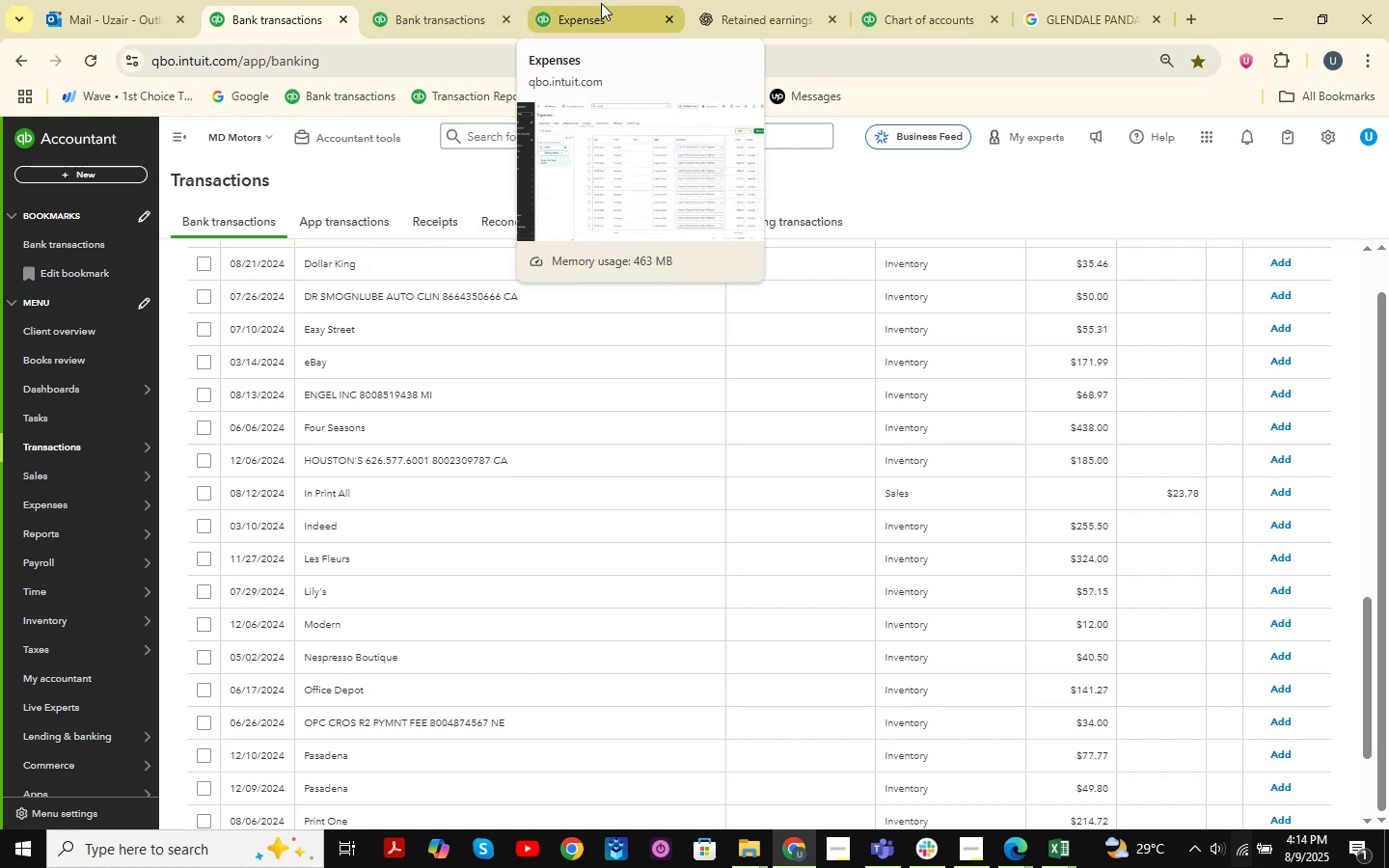 
mouse_move([710, 10])
 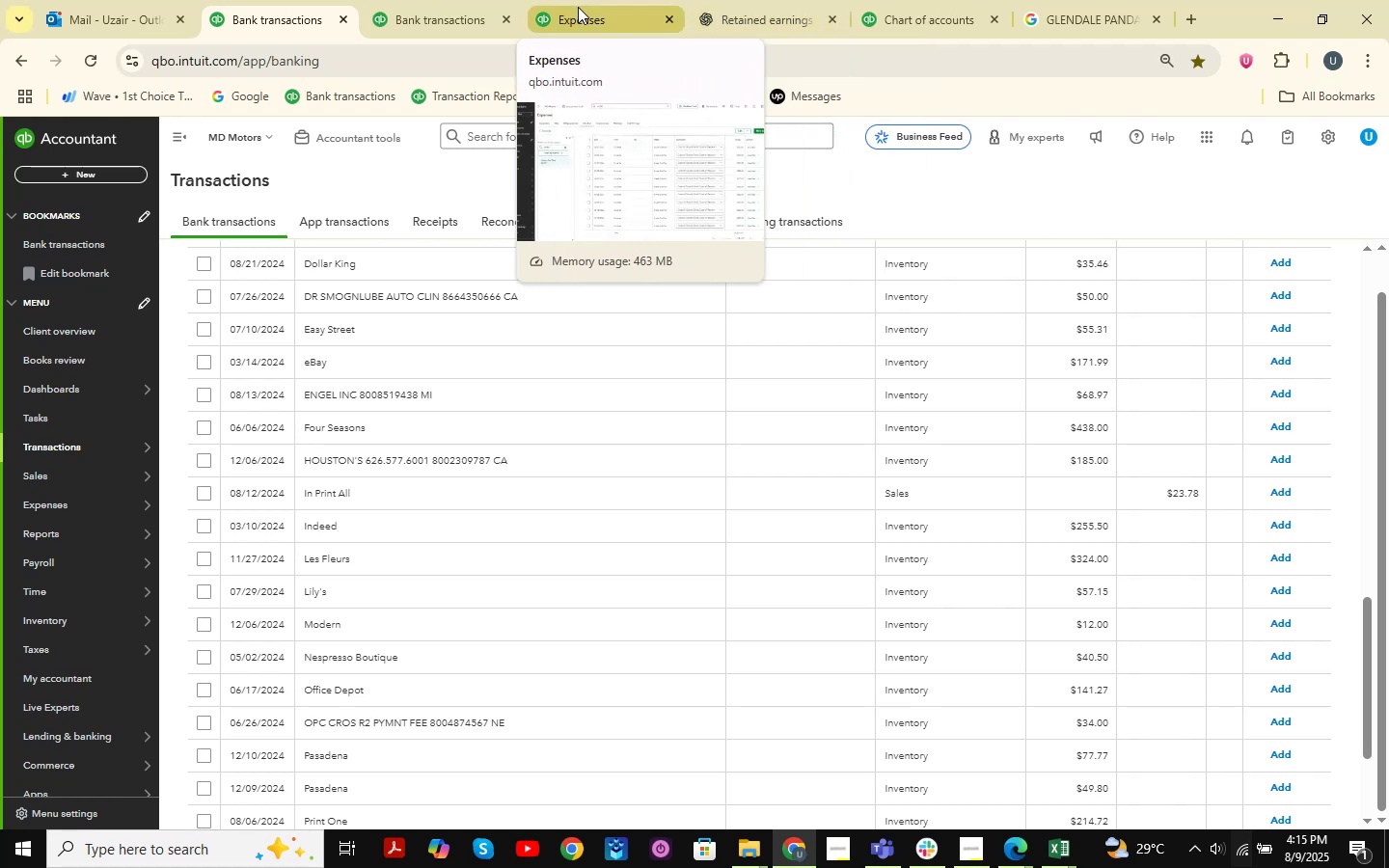 
mouse_move([412, 7])
 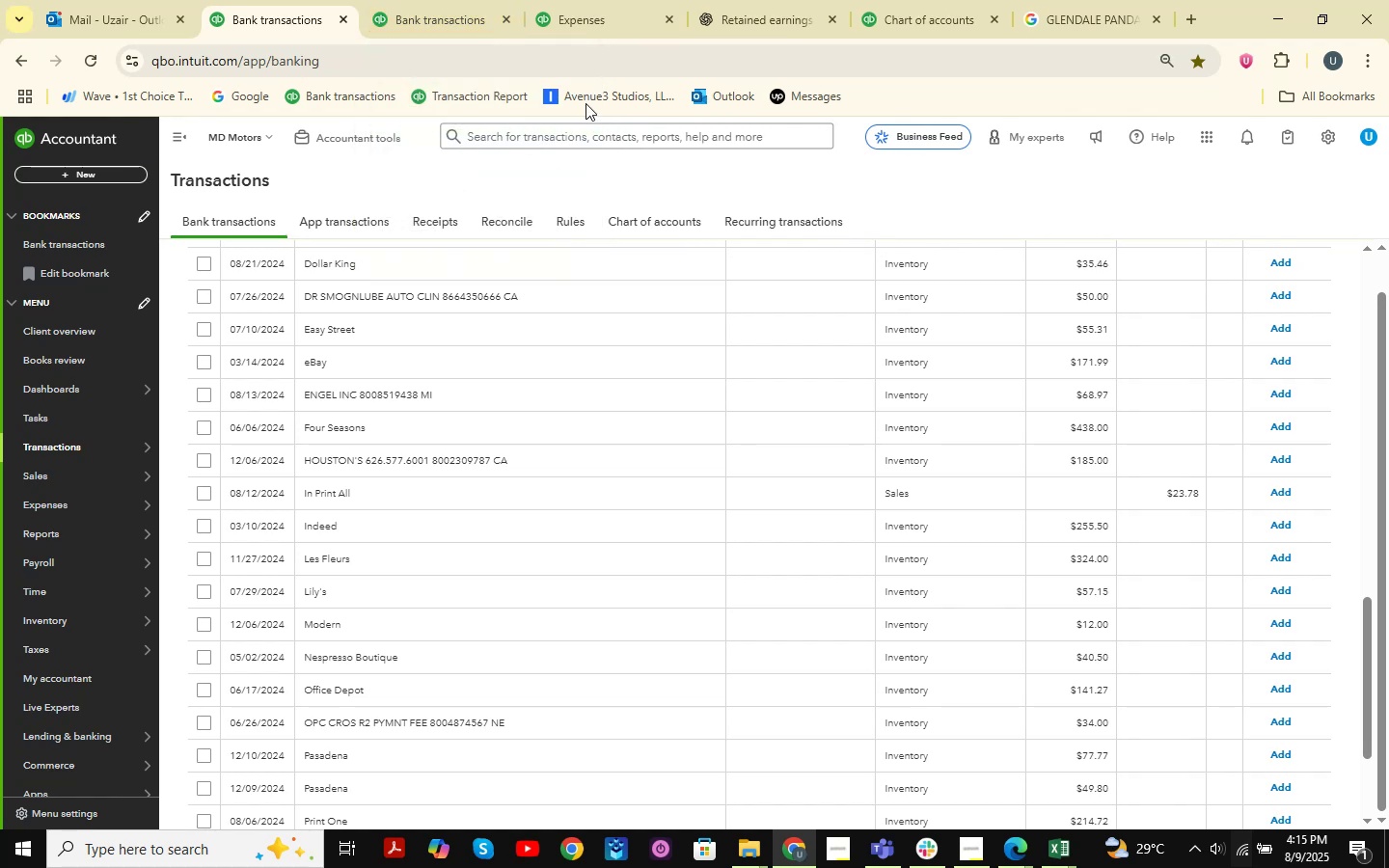 
mouse_move([614, 23])
 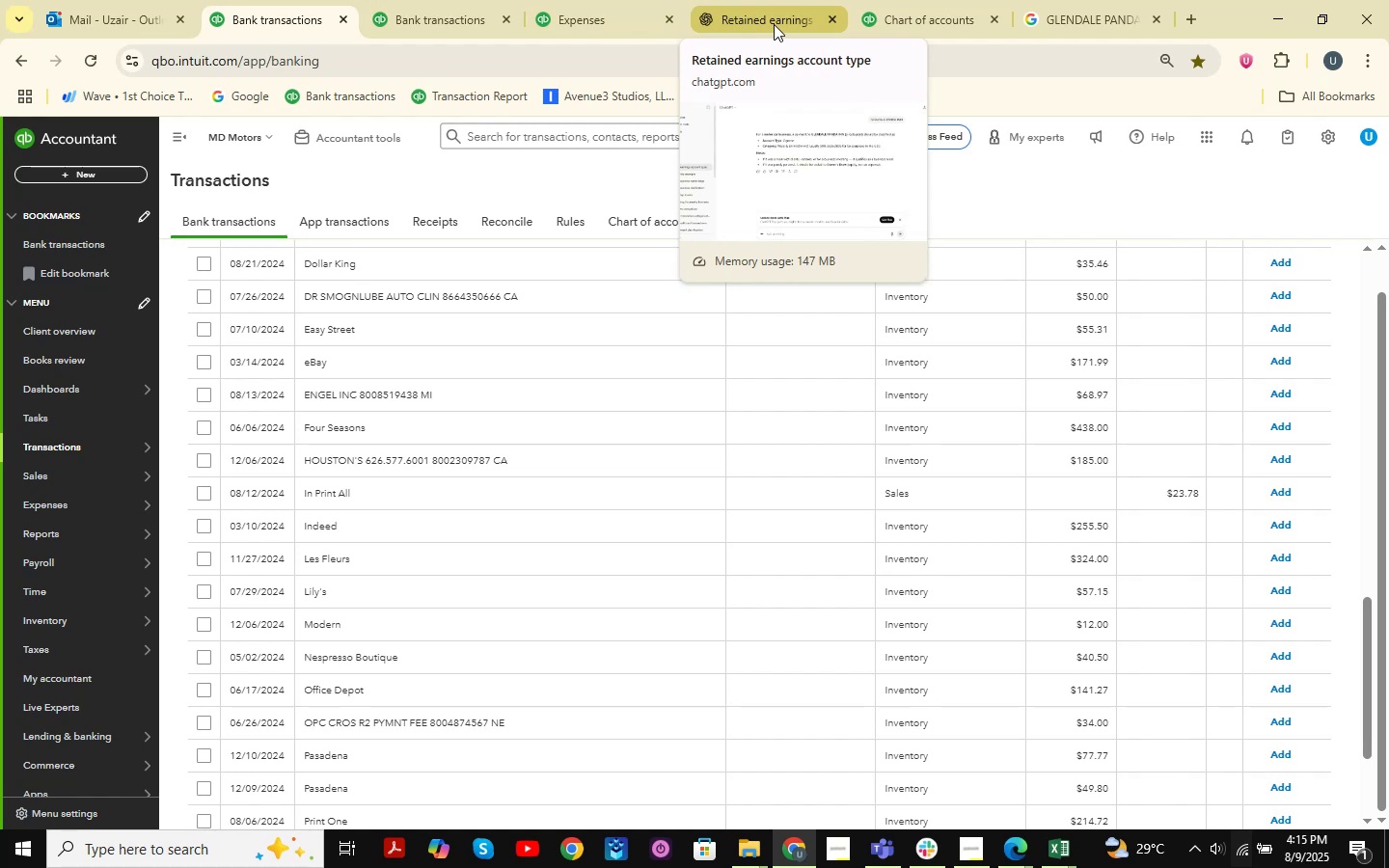 
wait(19.29)
 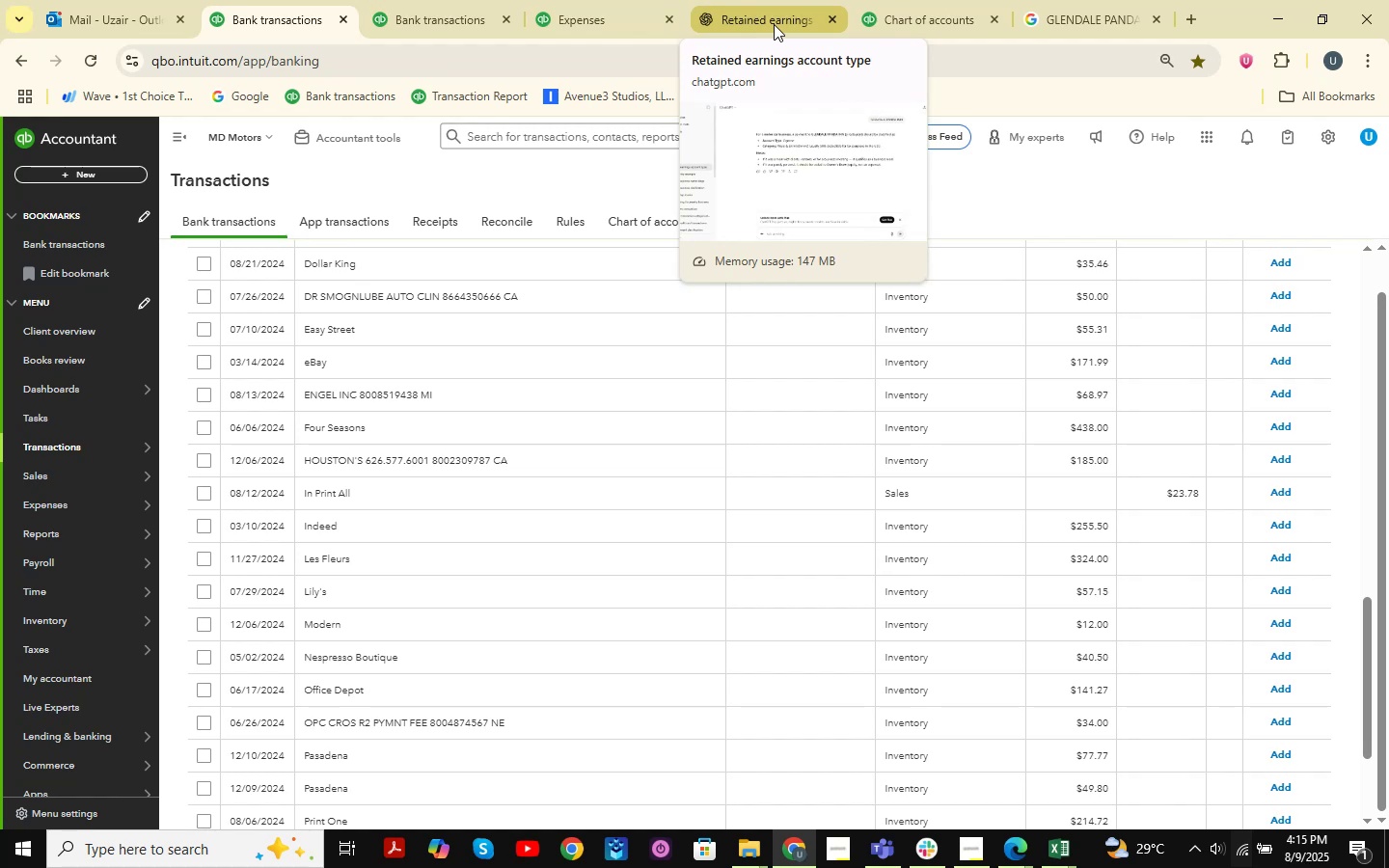 
mouse_move([711, 13])
 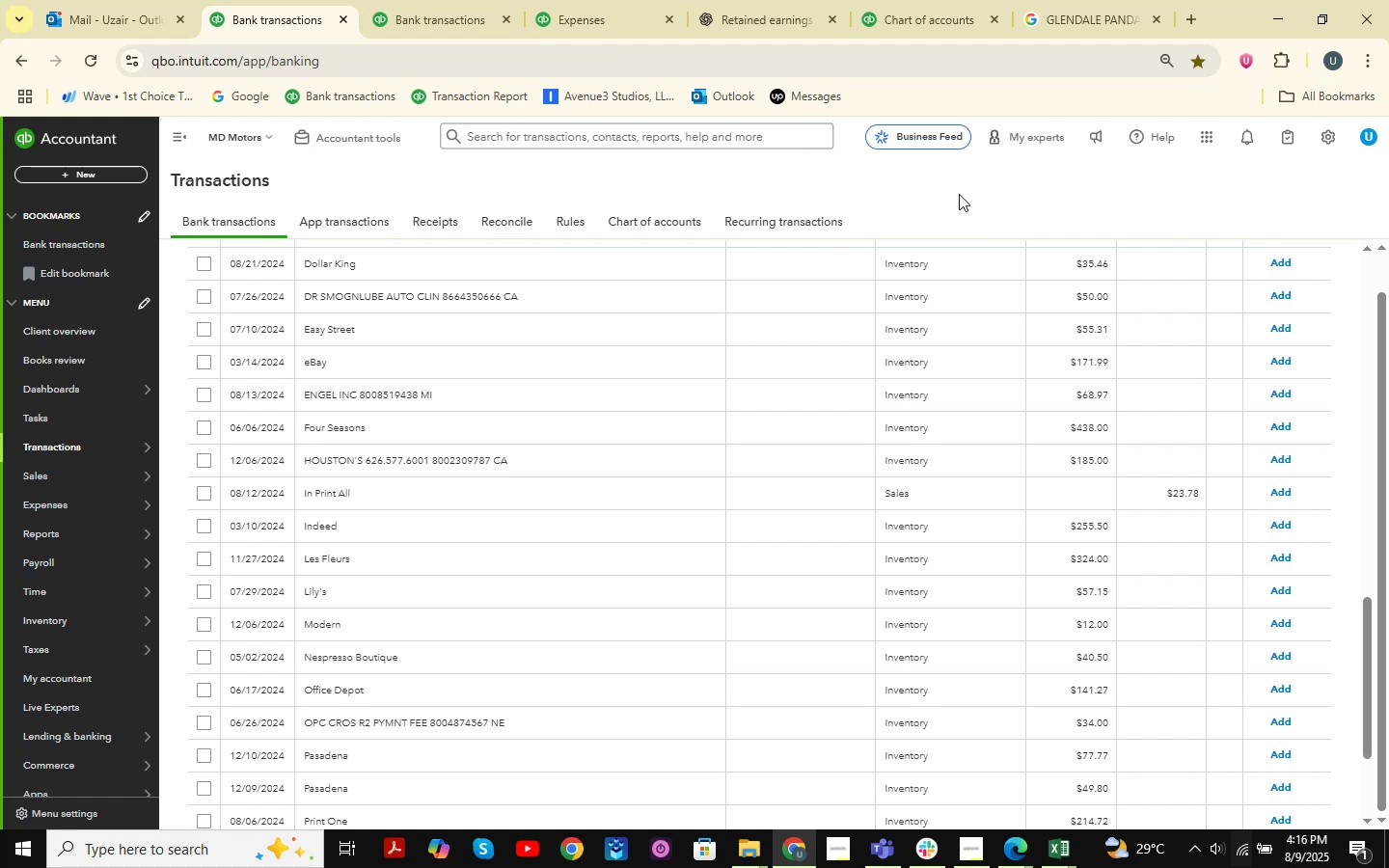 
wait(46.1)
 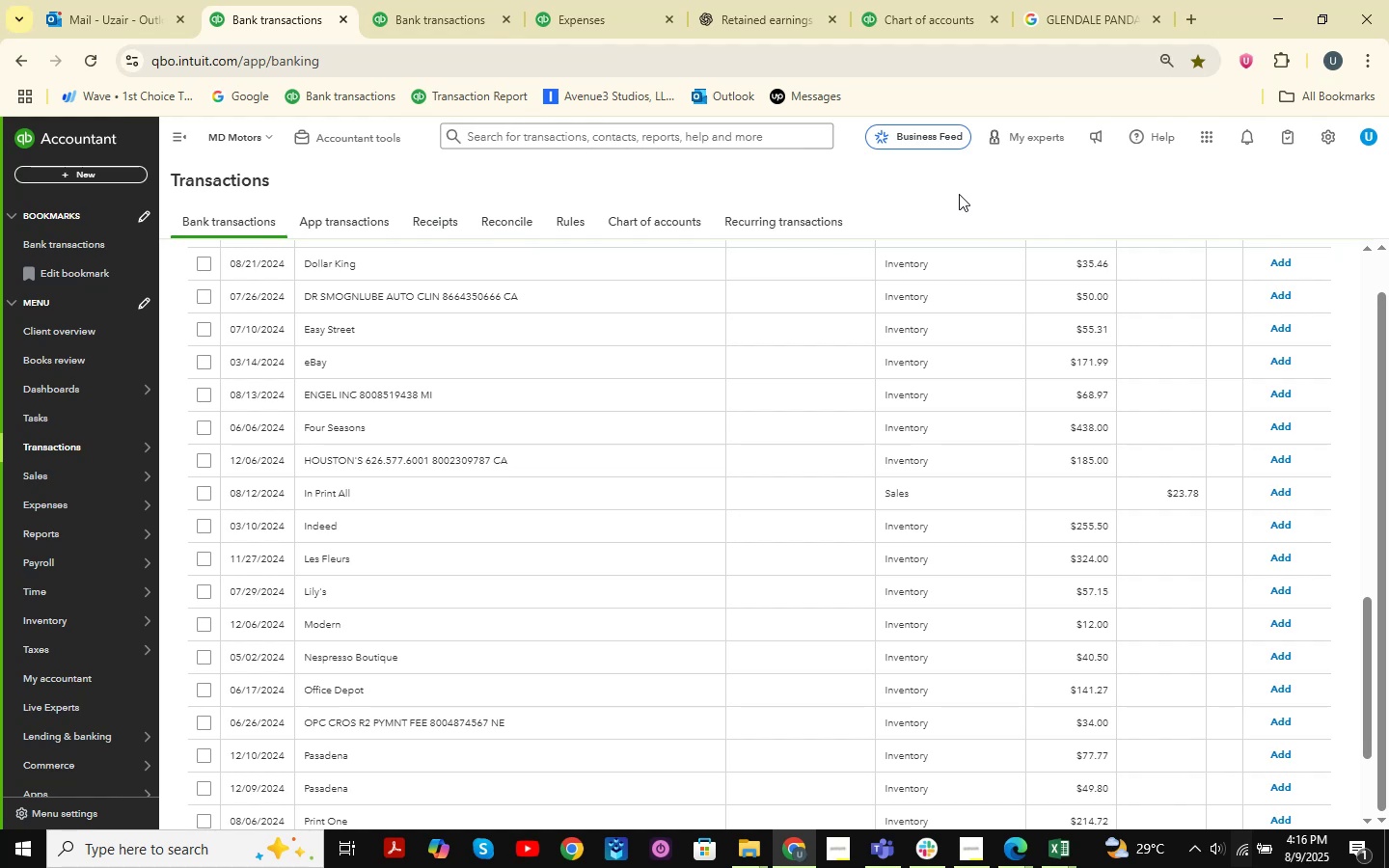 
left_click([324, 527])
 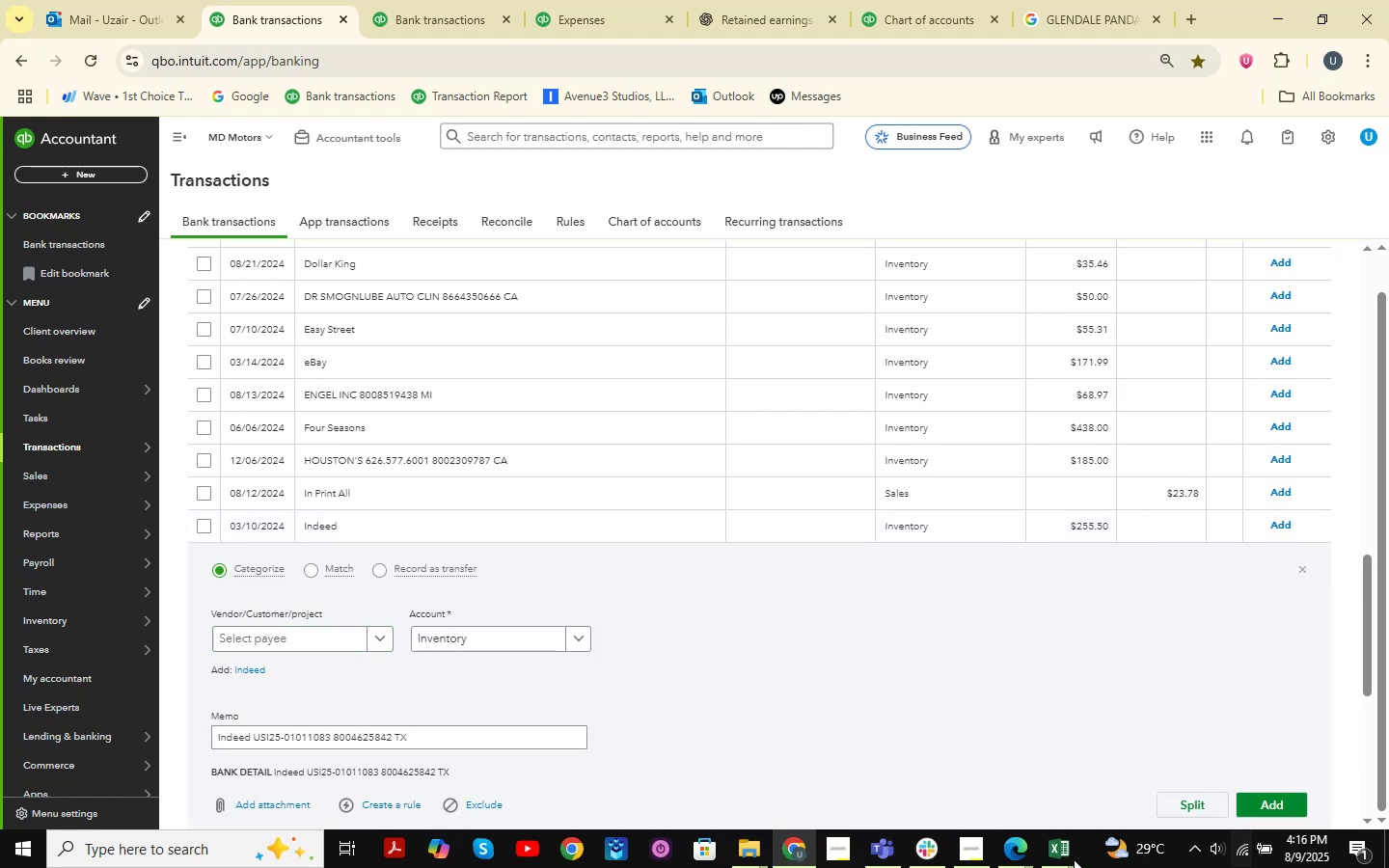 
double_click([972, 768])
 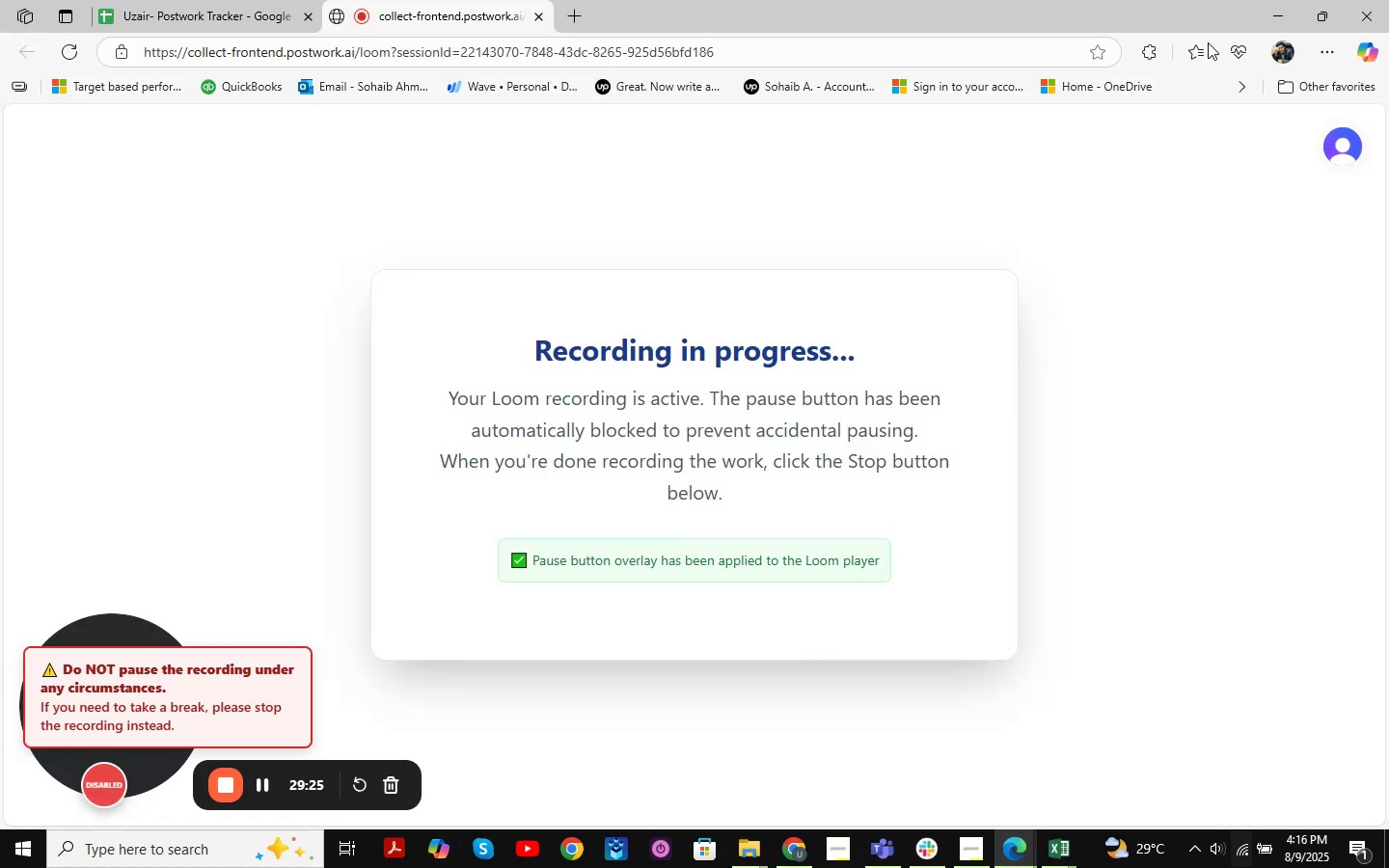 
left_click([1279, 17])
 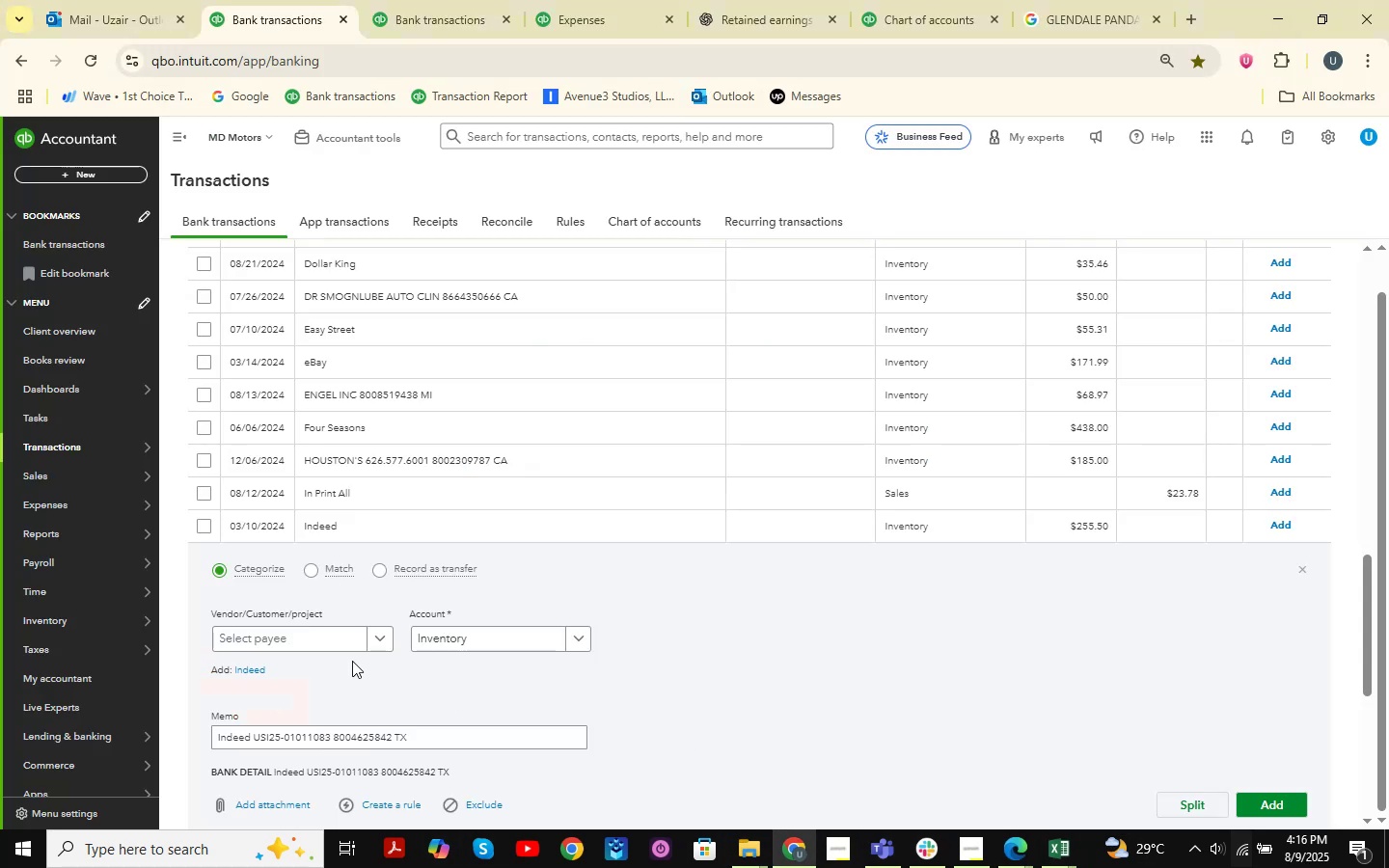 
scroll: coordinate [456, 469], scroll_direction: down, amount: 7.0
 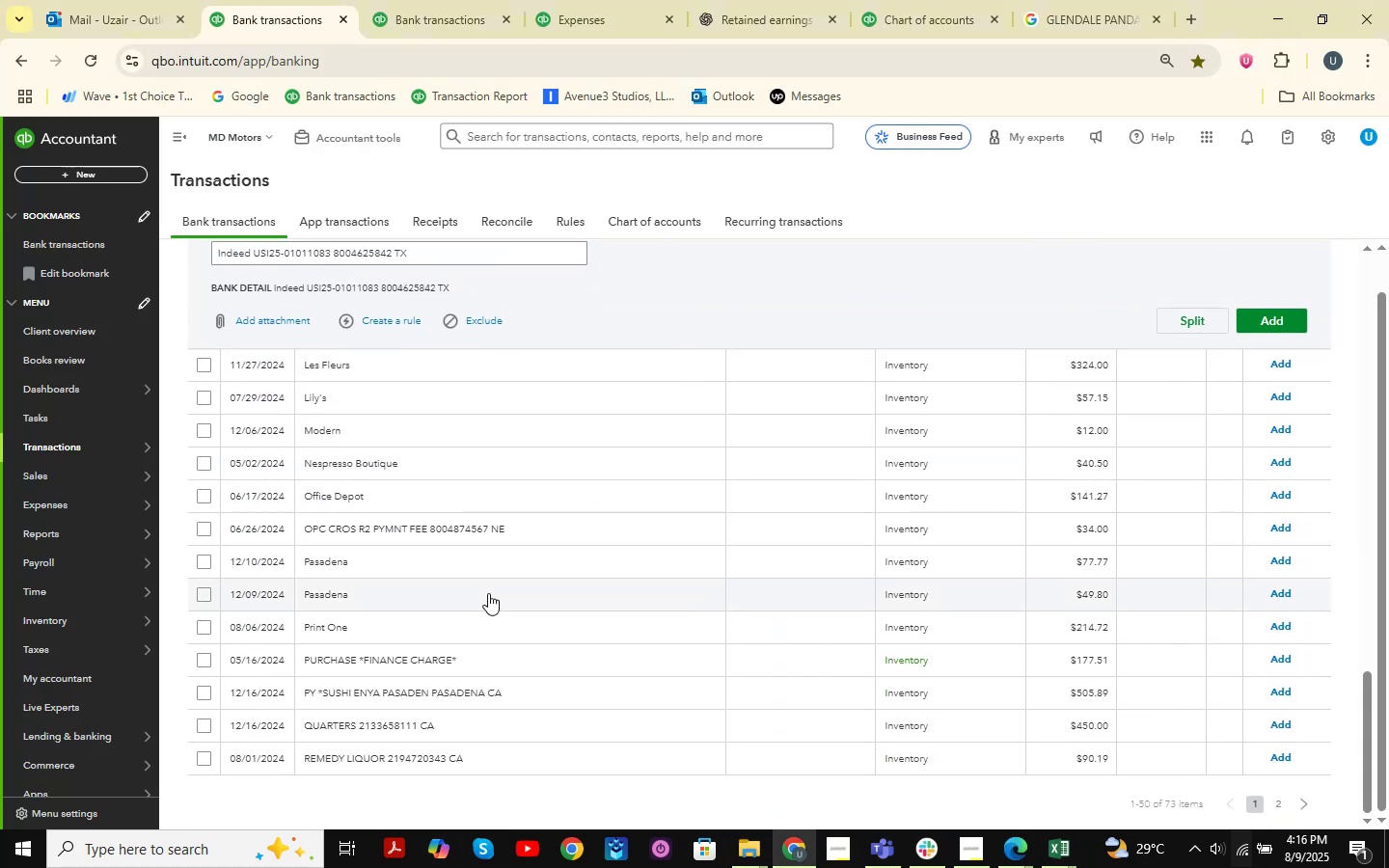 
scroll: coordinate [557, 507], scroll_direction: up, amount: 16.0
 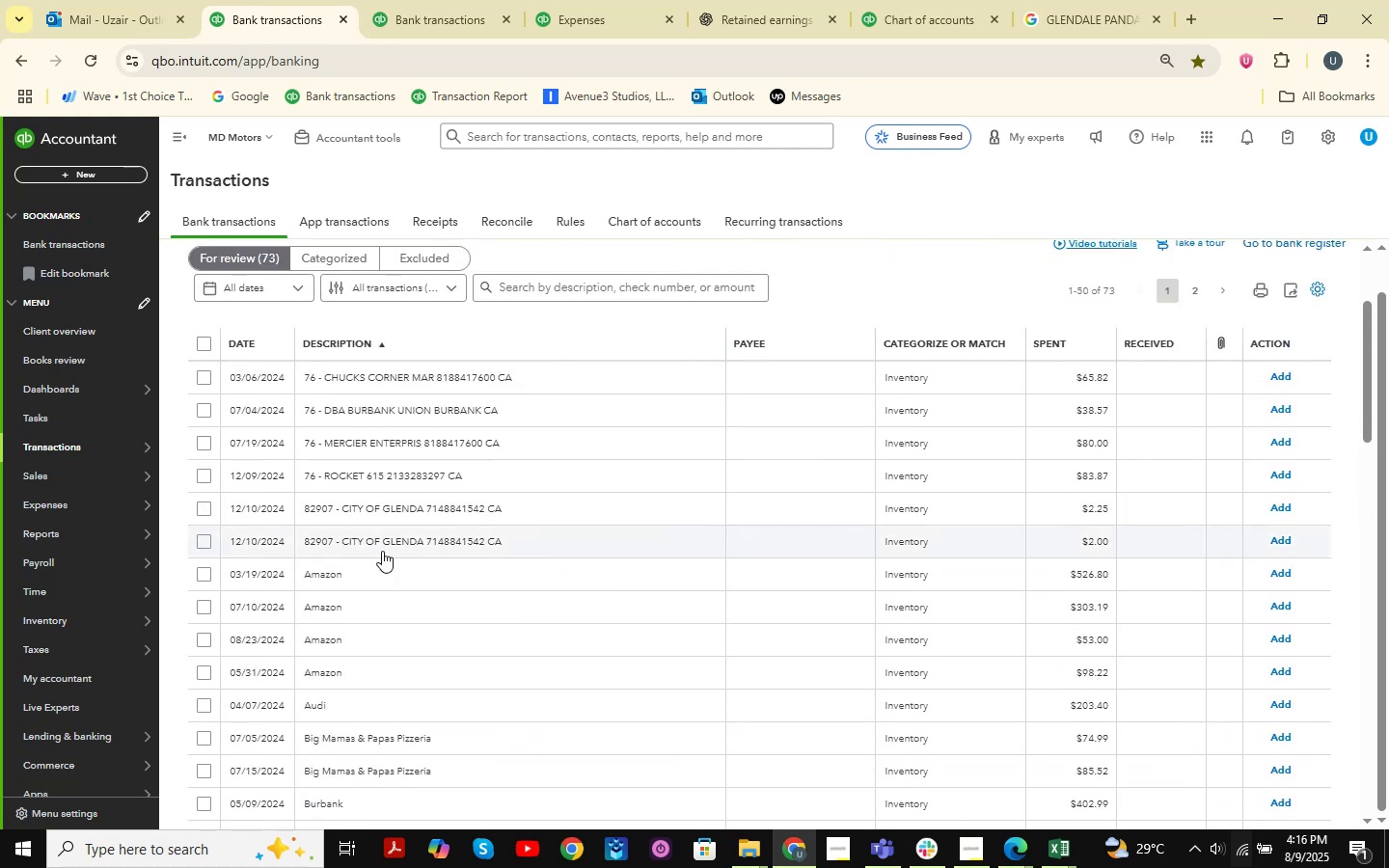 
left_click([346, 568])
 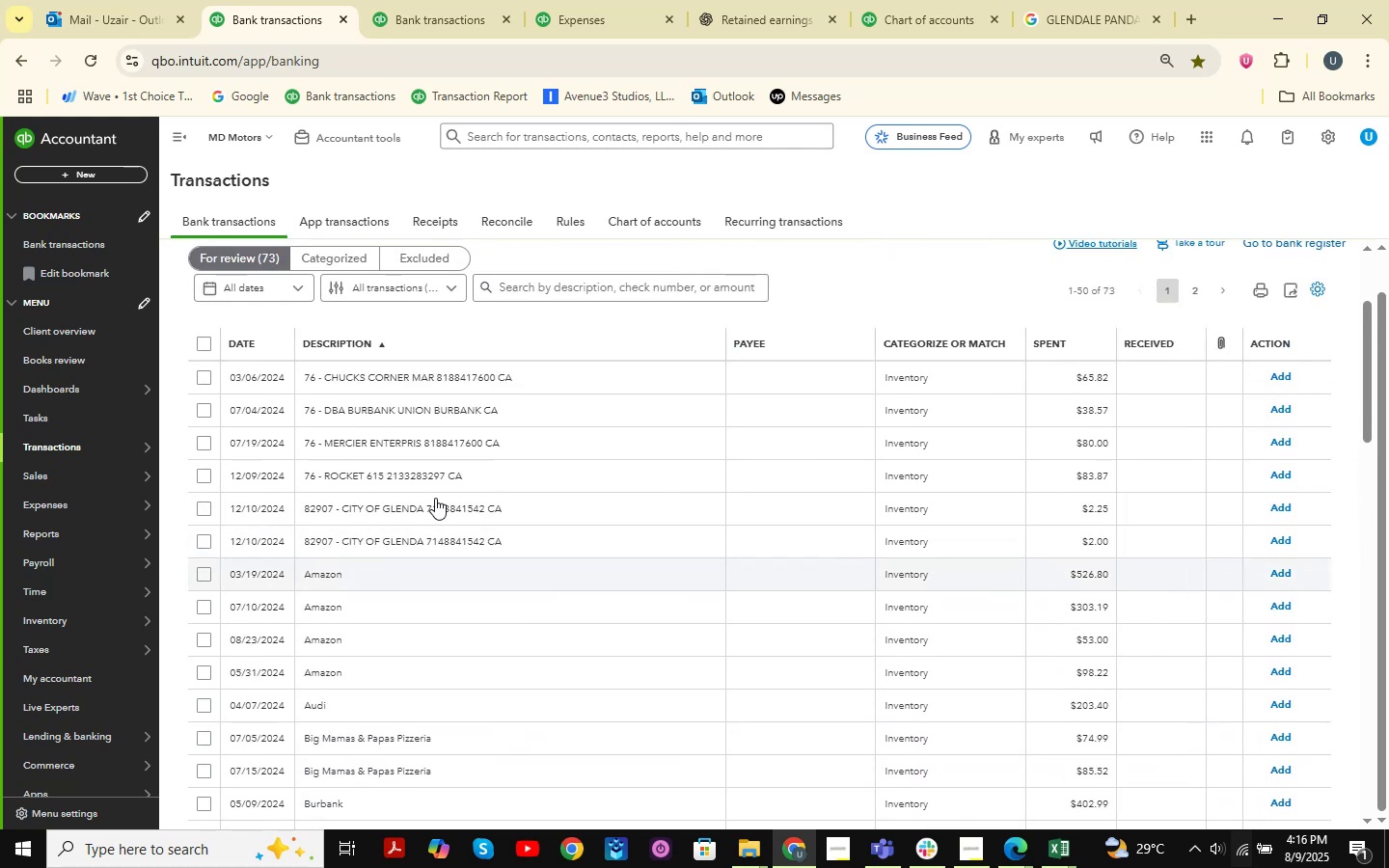 
scroll: coordinate [435, 498], scroll_direction: down, amount: 2.0
 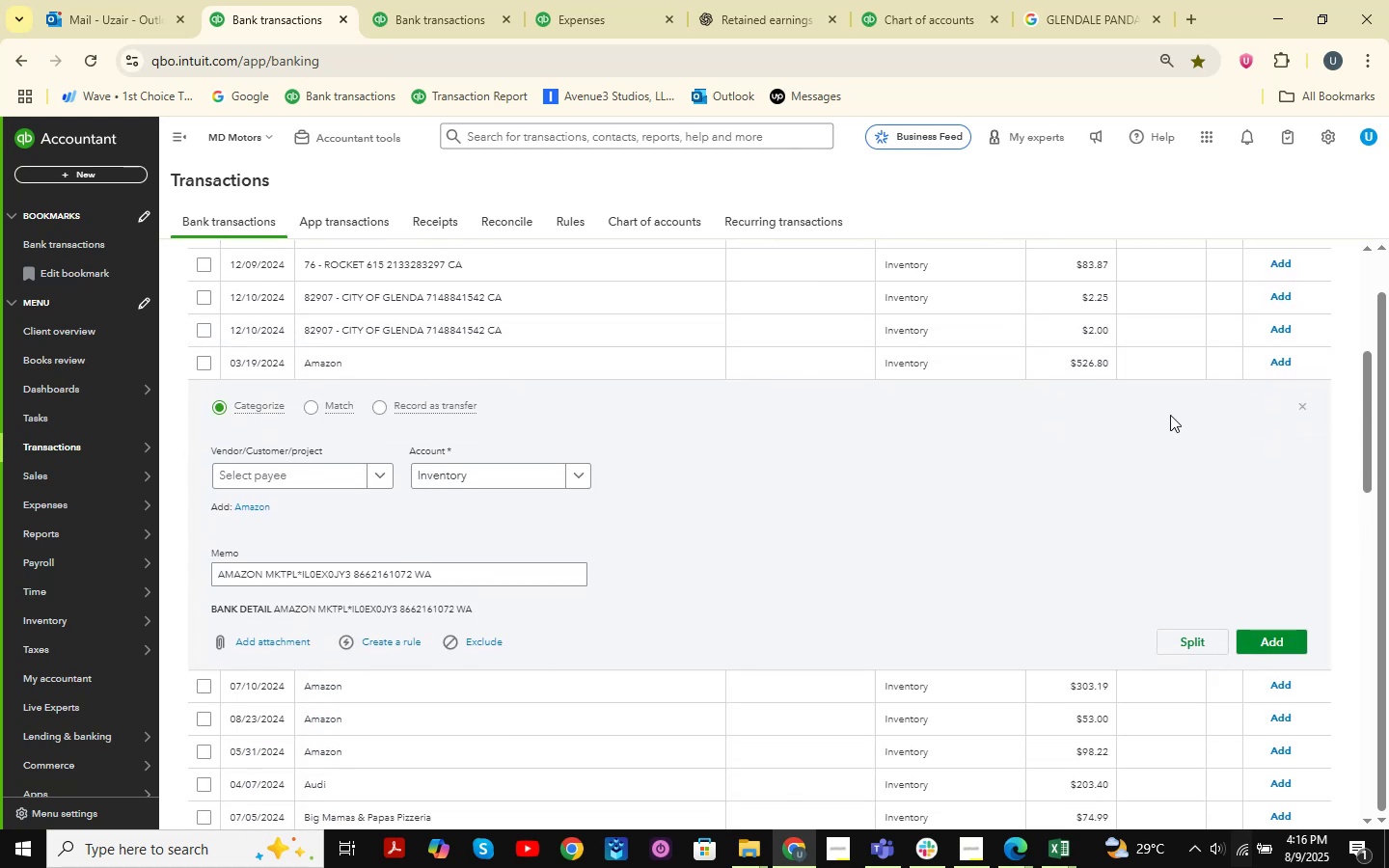 
left_click([1298, 407])
 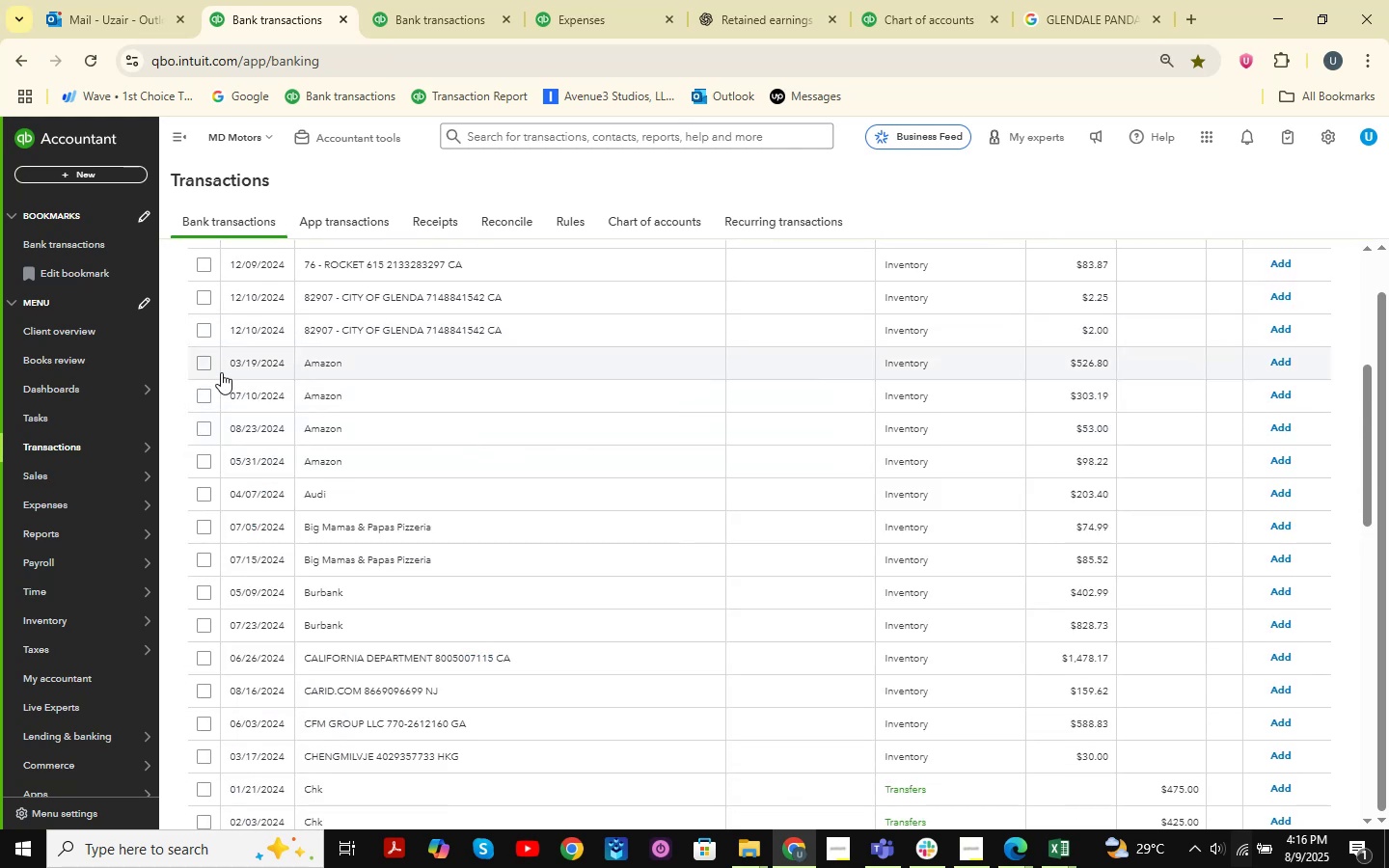 
left_click([201, 365])
 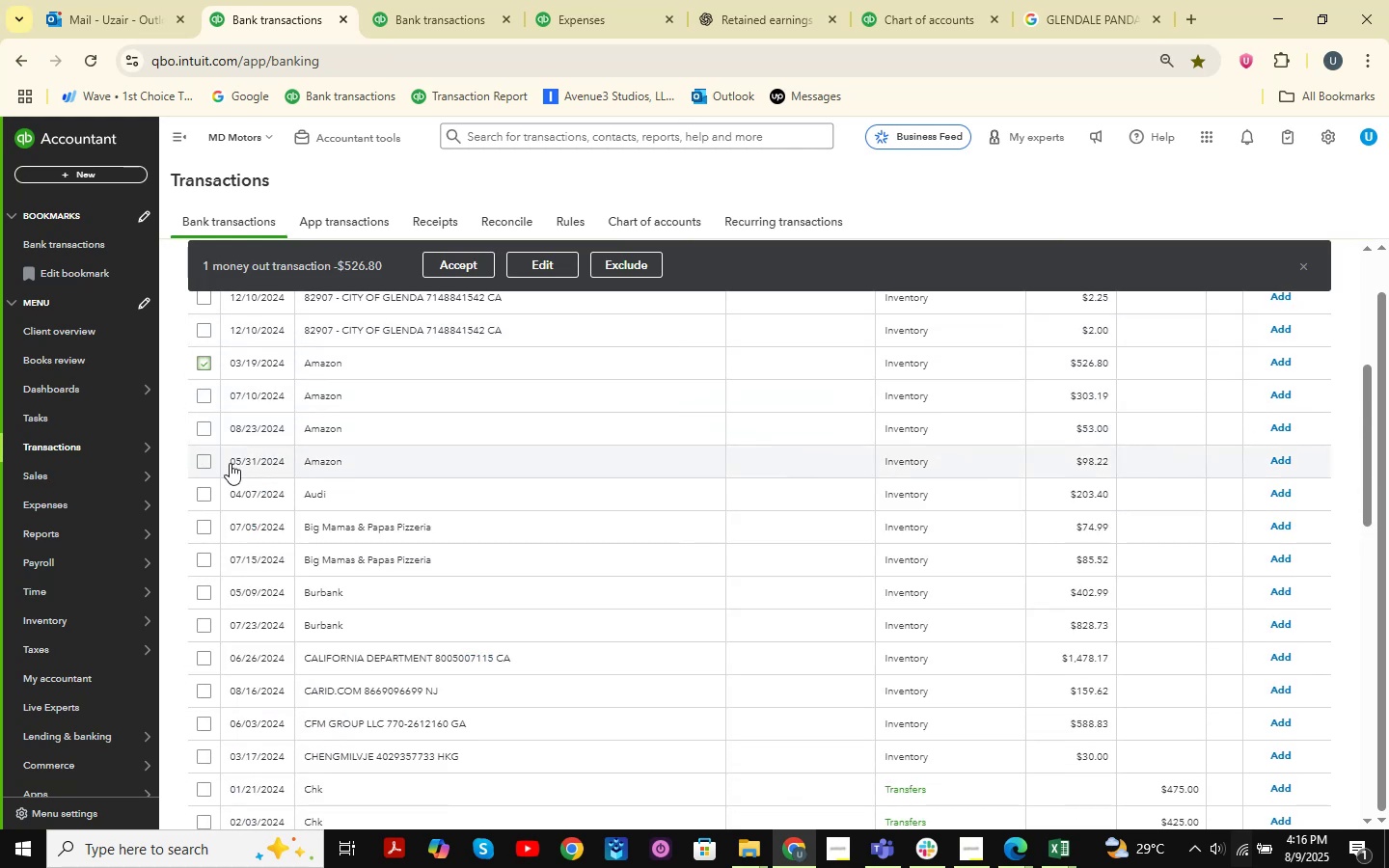 
hold_key(key=ShiftLeft, duration=0.57)
left_click([204, 461])
 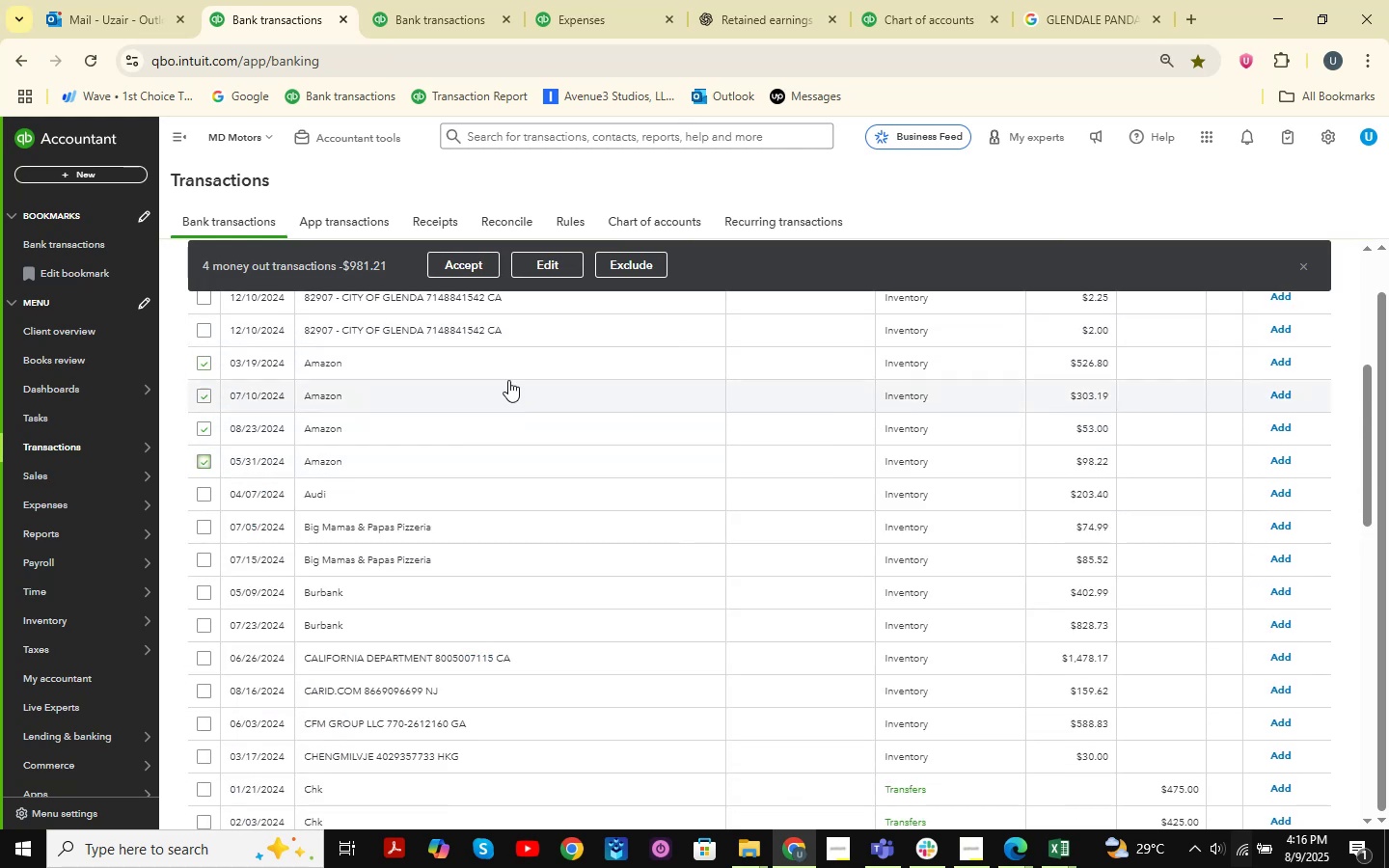 
left_click([543, 270])
 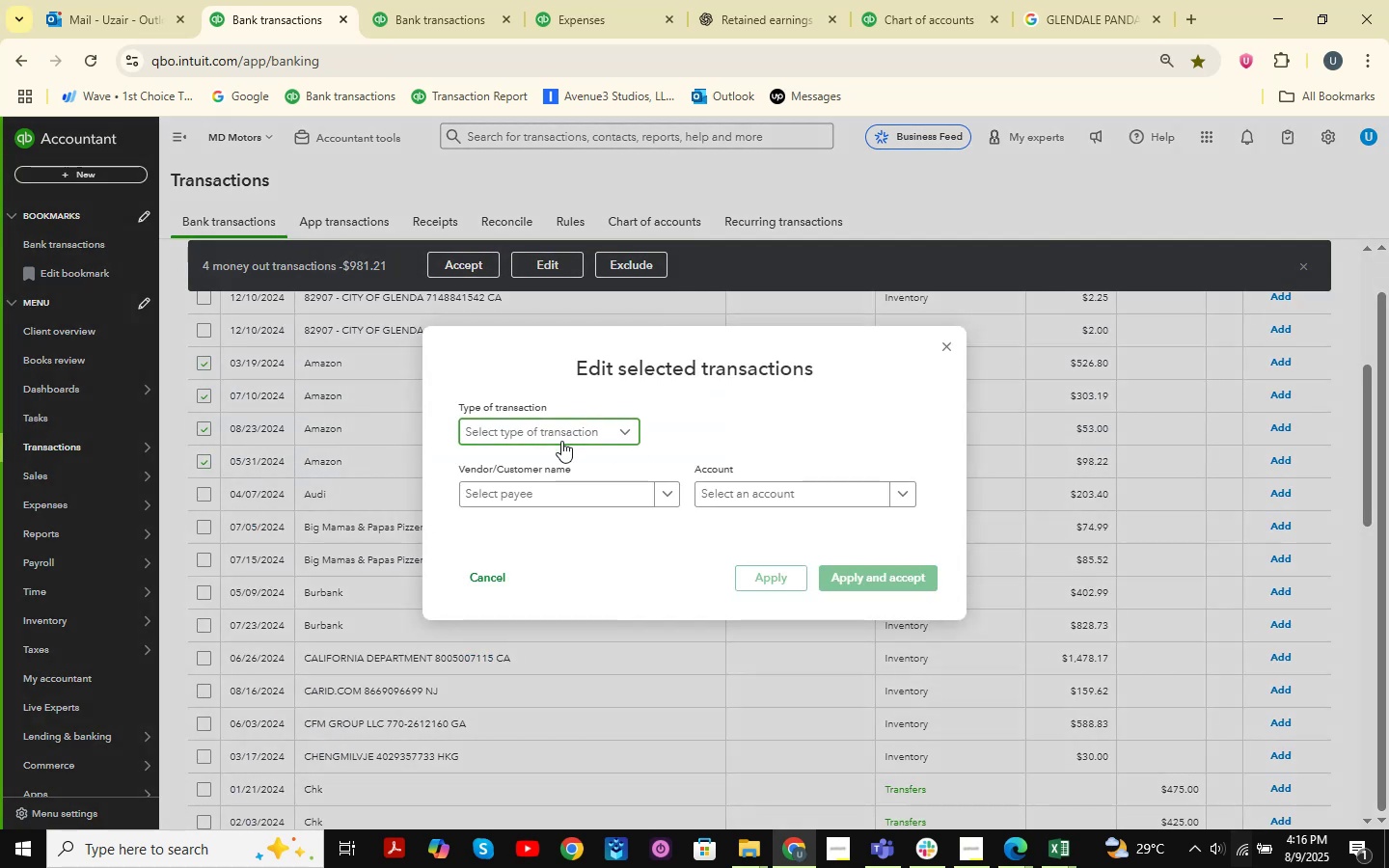 
double_click([518, 473])
 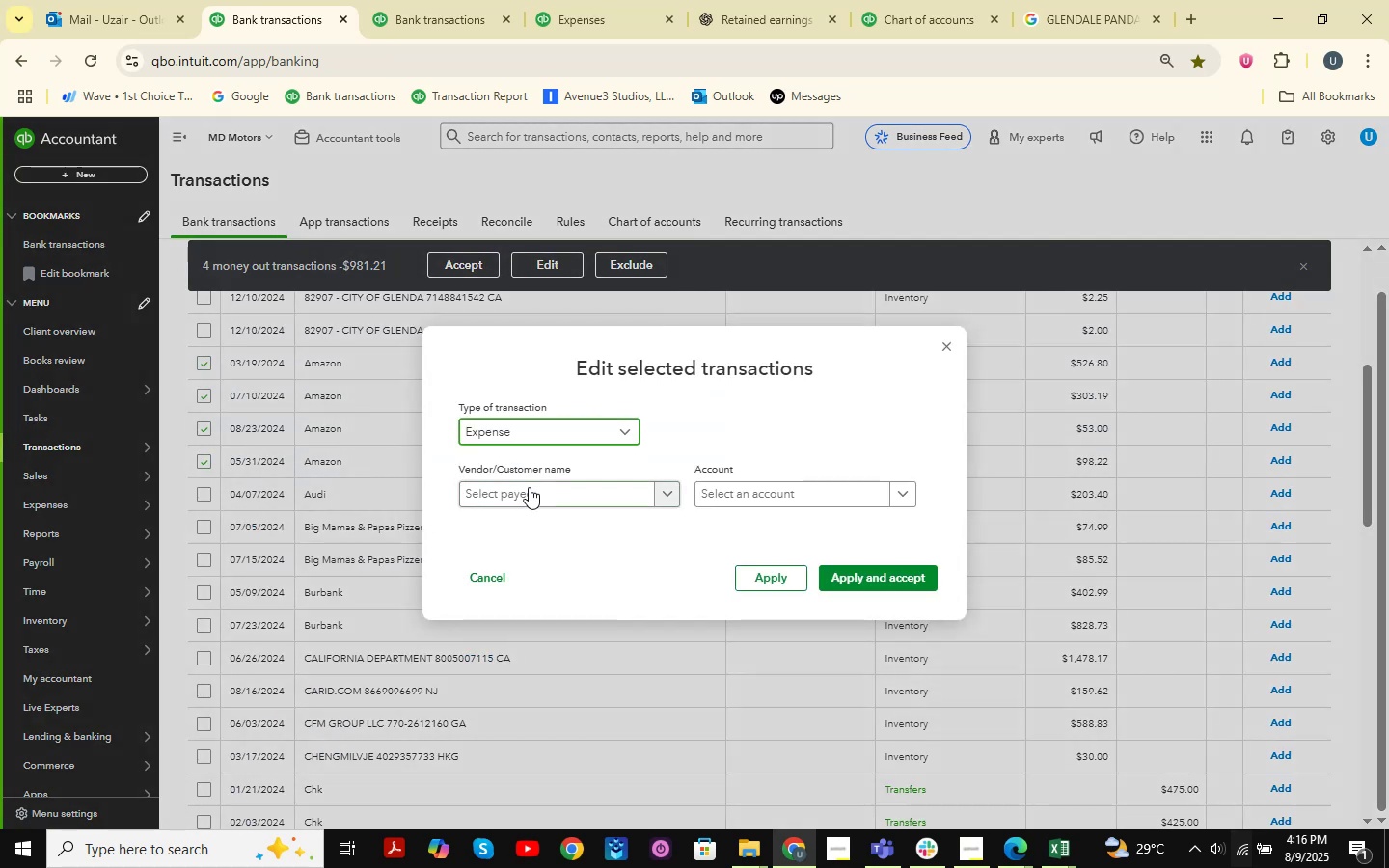 
triple_click([529, 487])
 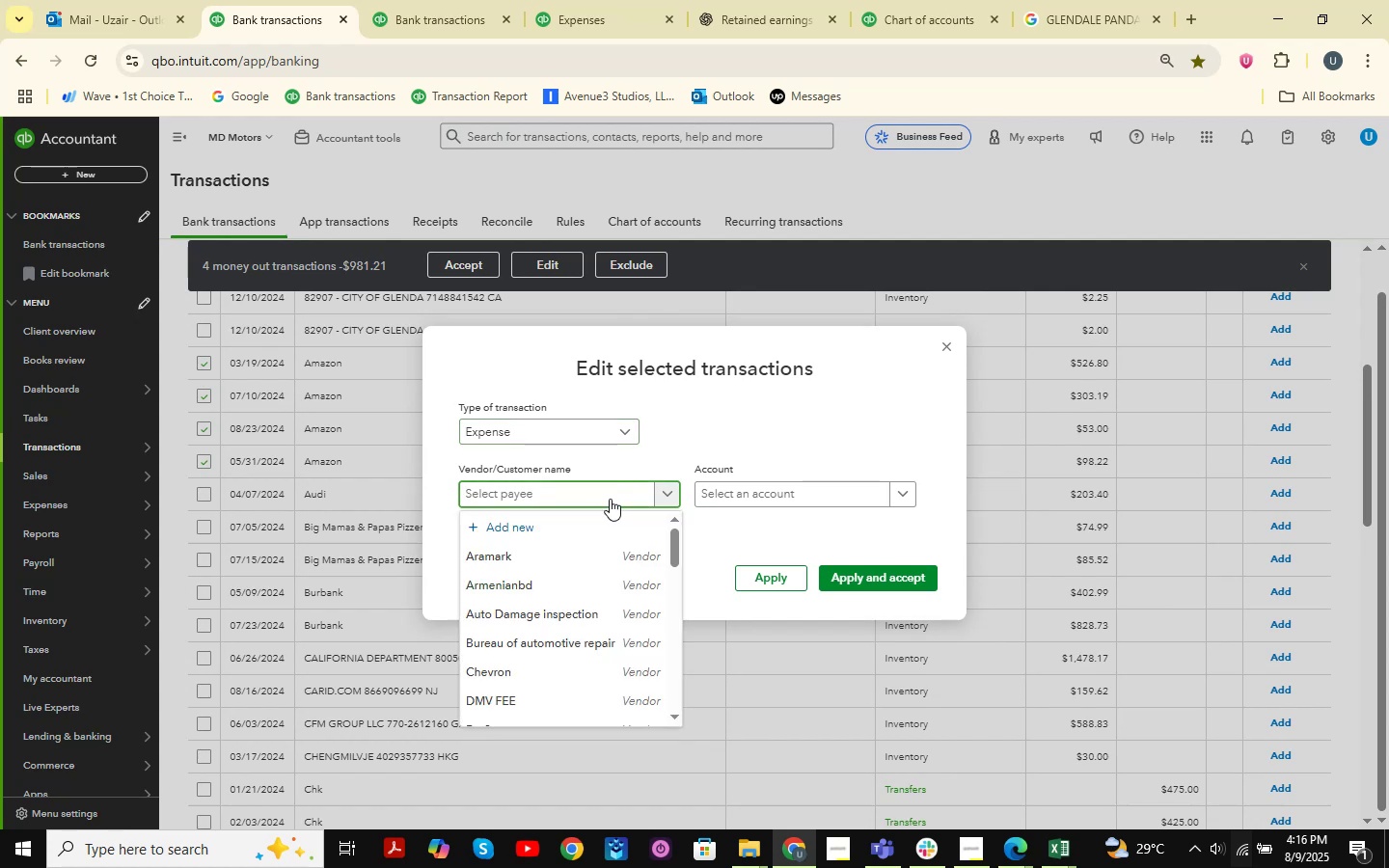 
type(Amazon )
 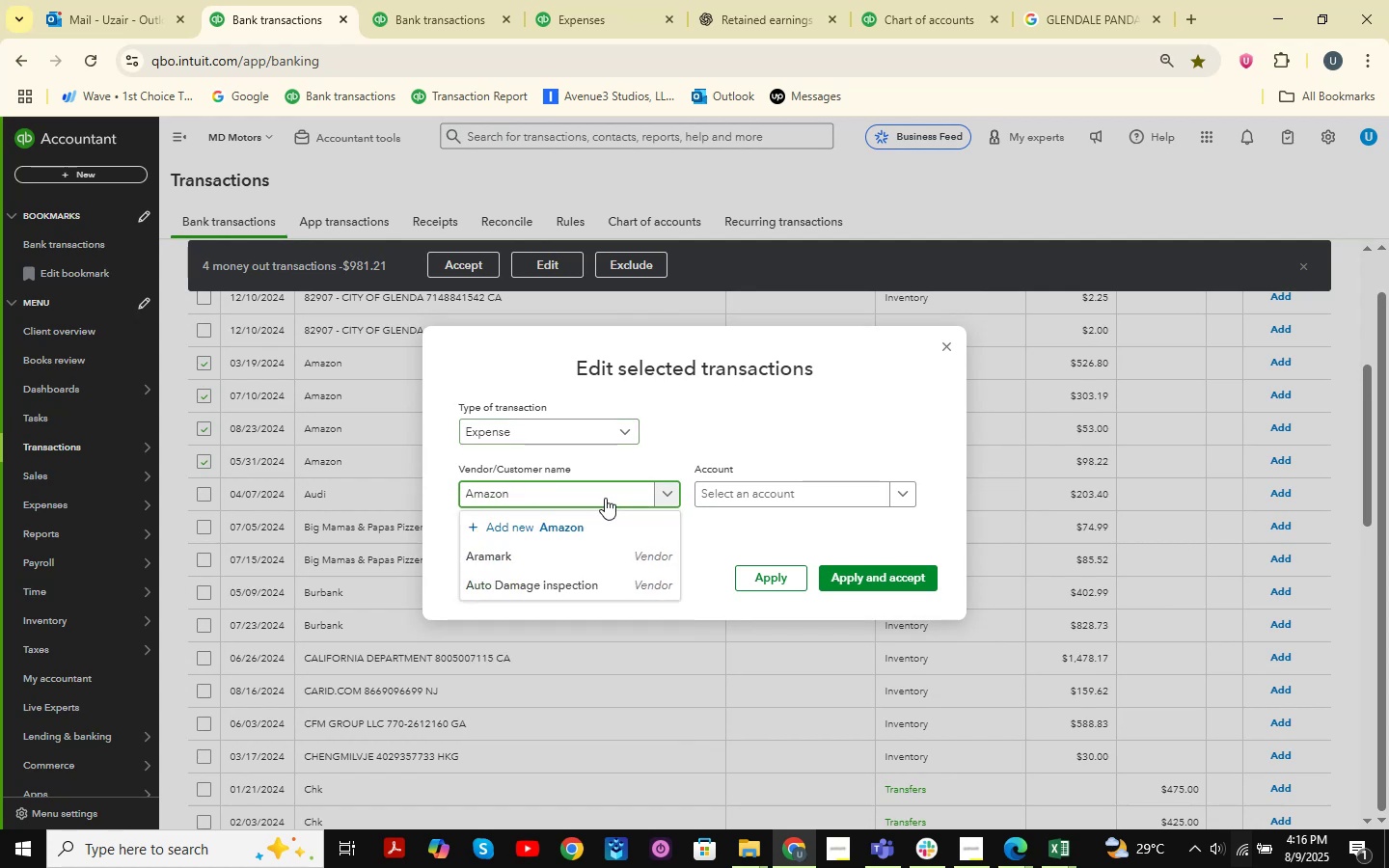 
left_click([580, 525])
 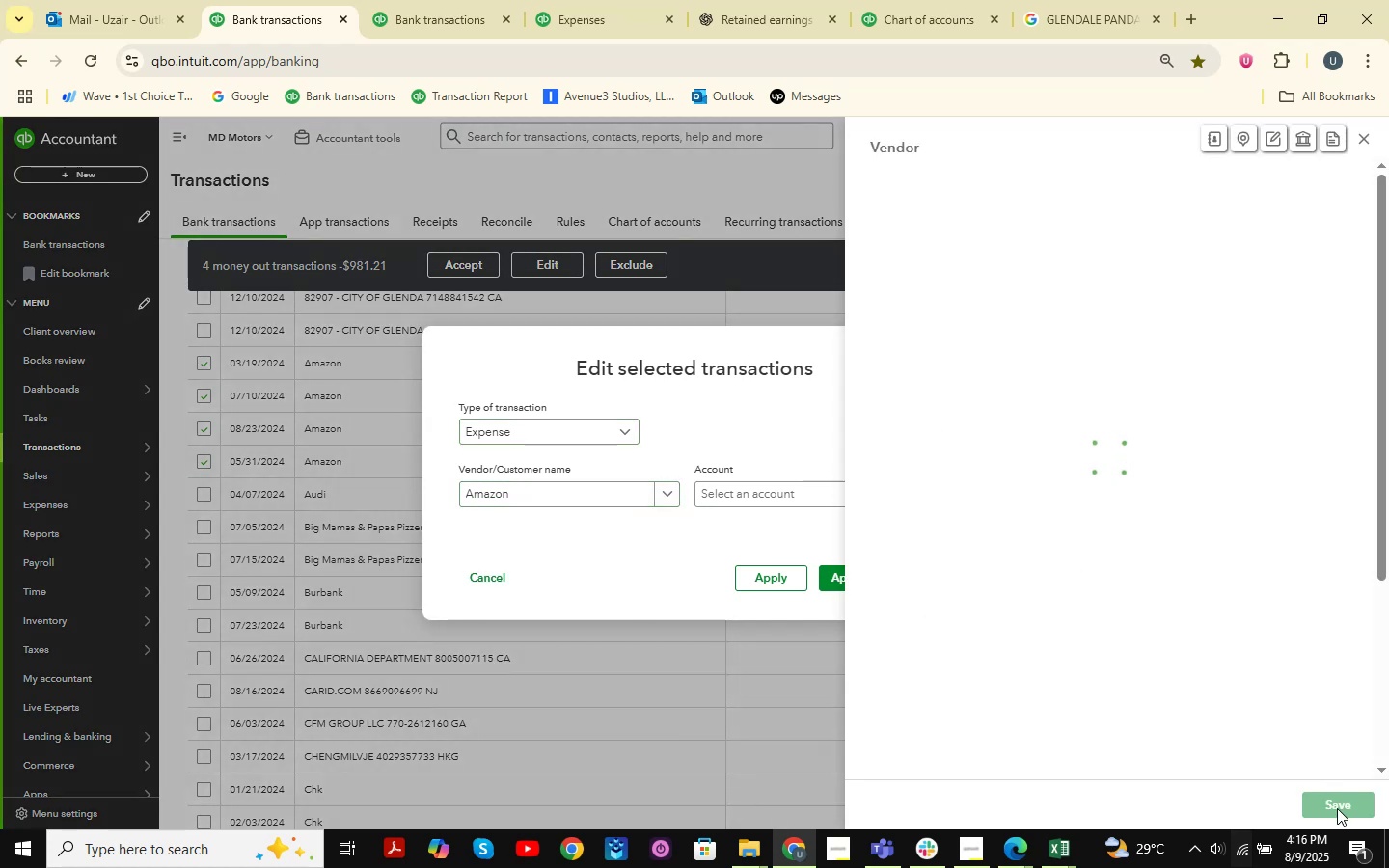 
left_click([1337, 808])
 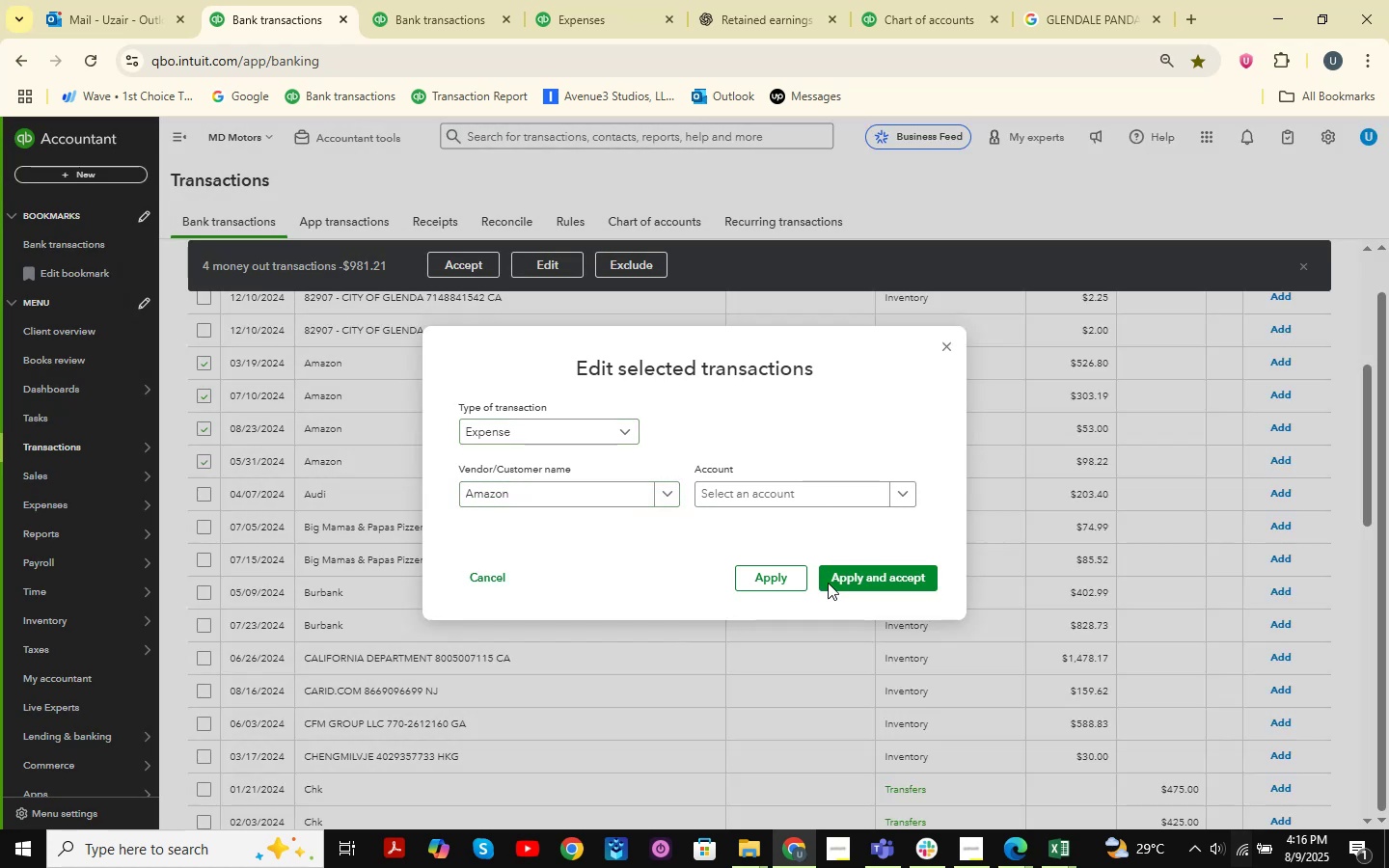 
left_click([776, 498])
 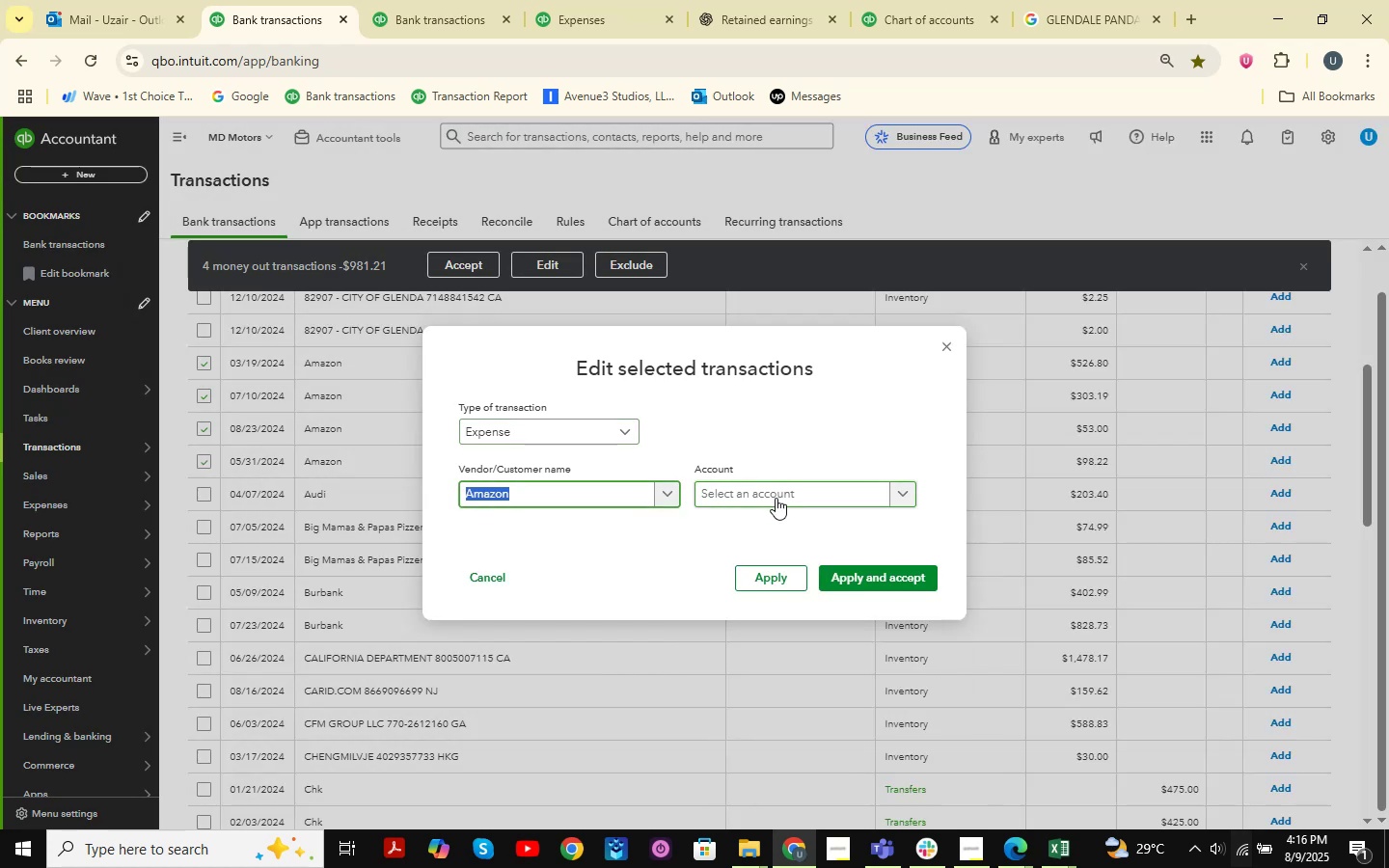 
type(office amaz)
 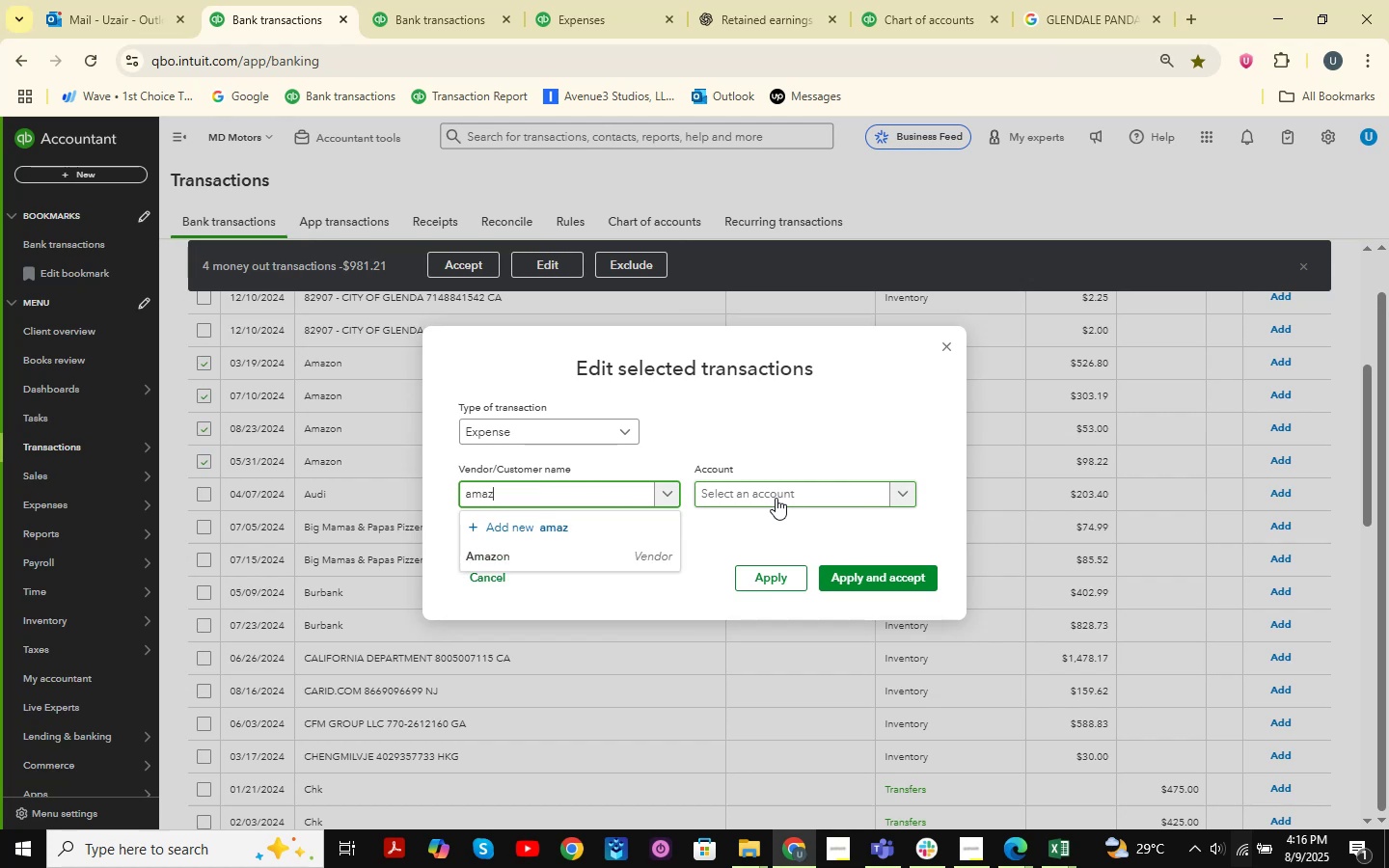 
hold_key(key=Backspace, duration=0.84)
 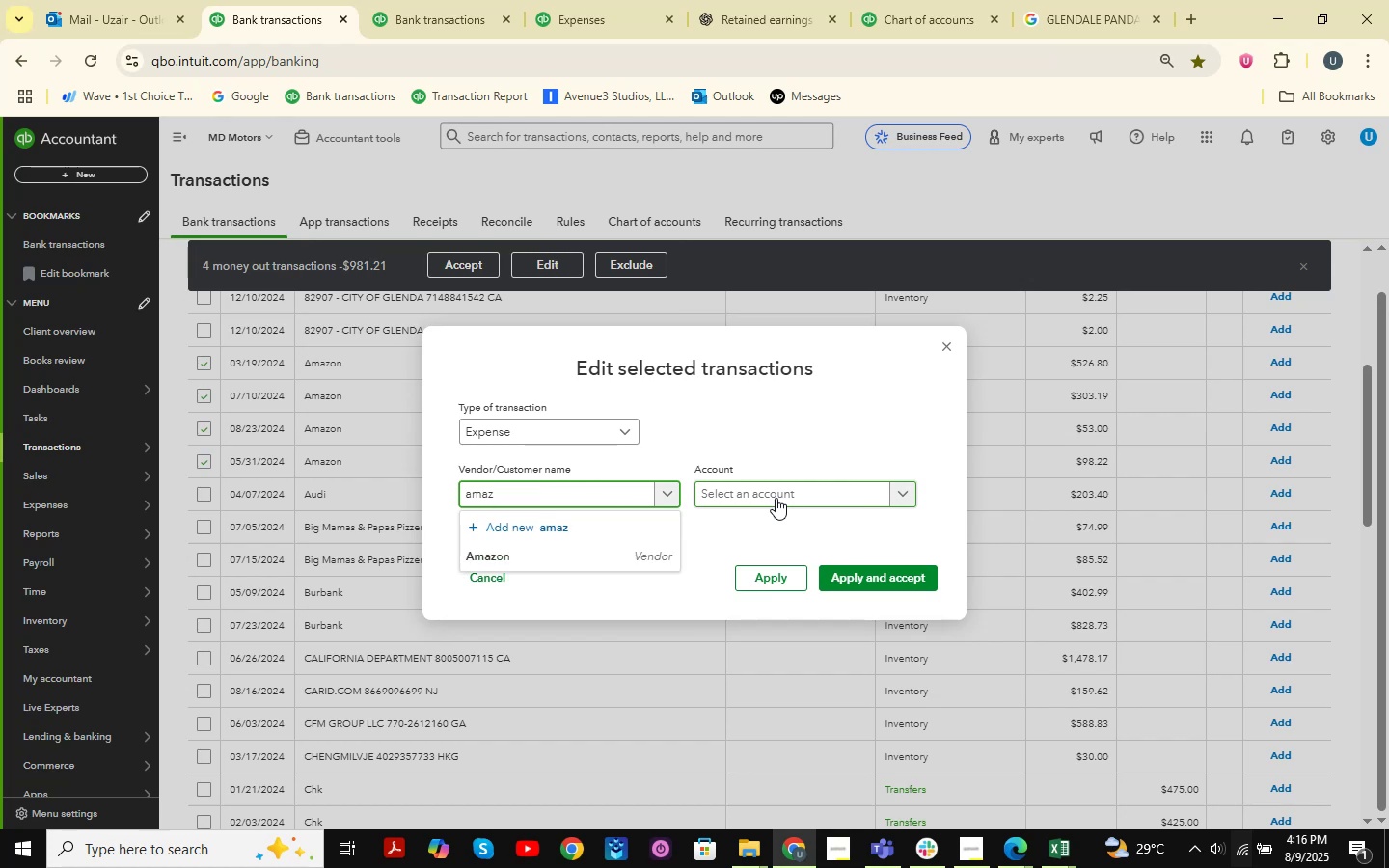 
key(ArrowDown)
 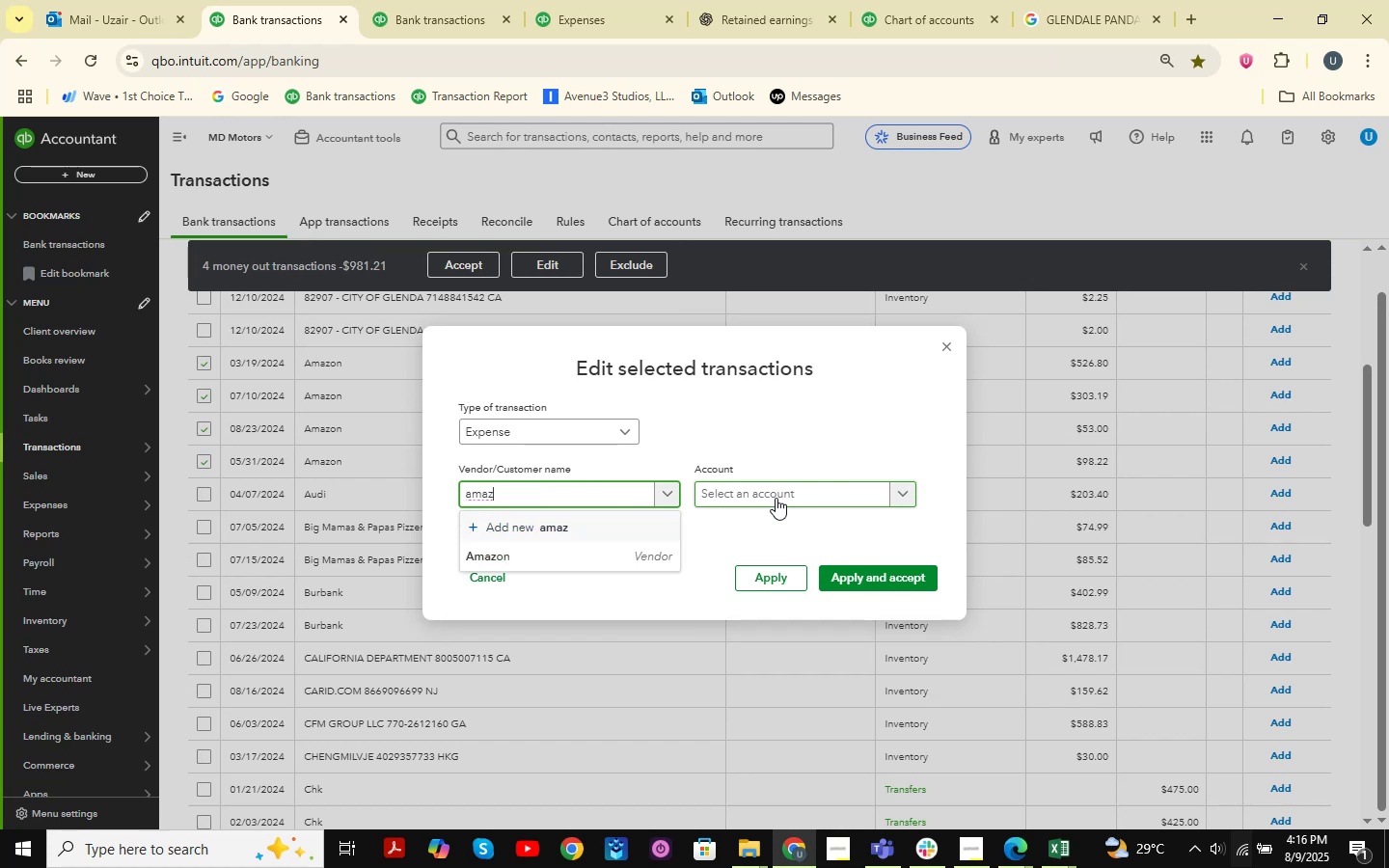 
key(ArrowDown)
 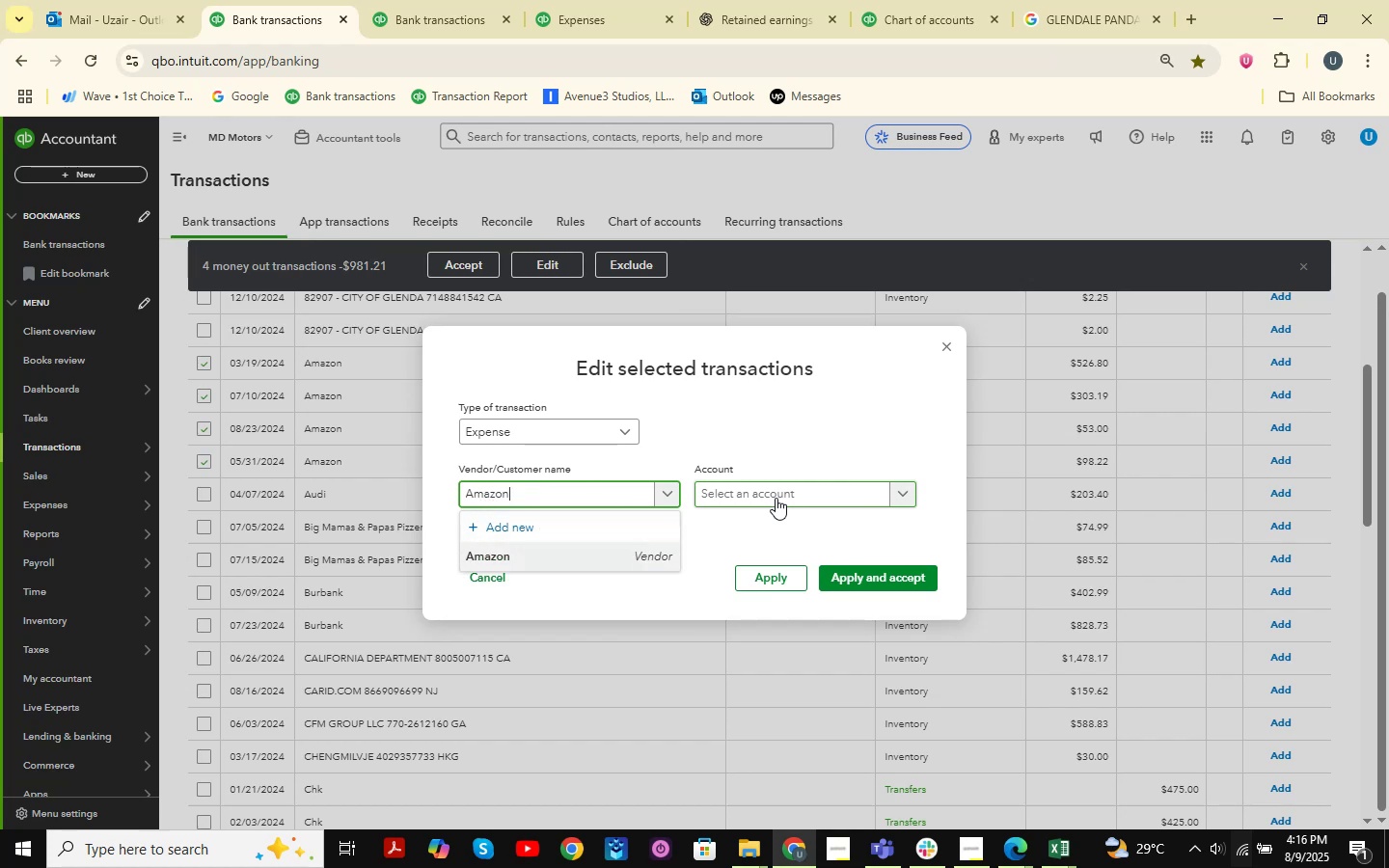 
key(Enter)
 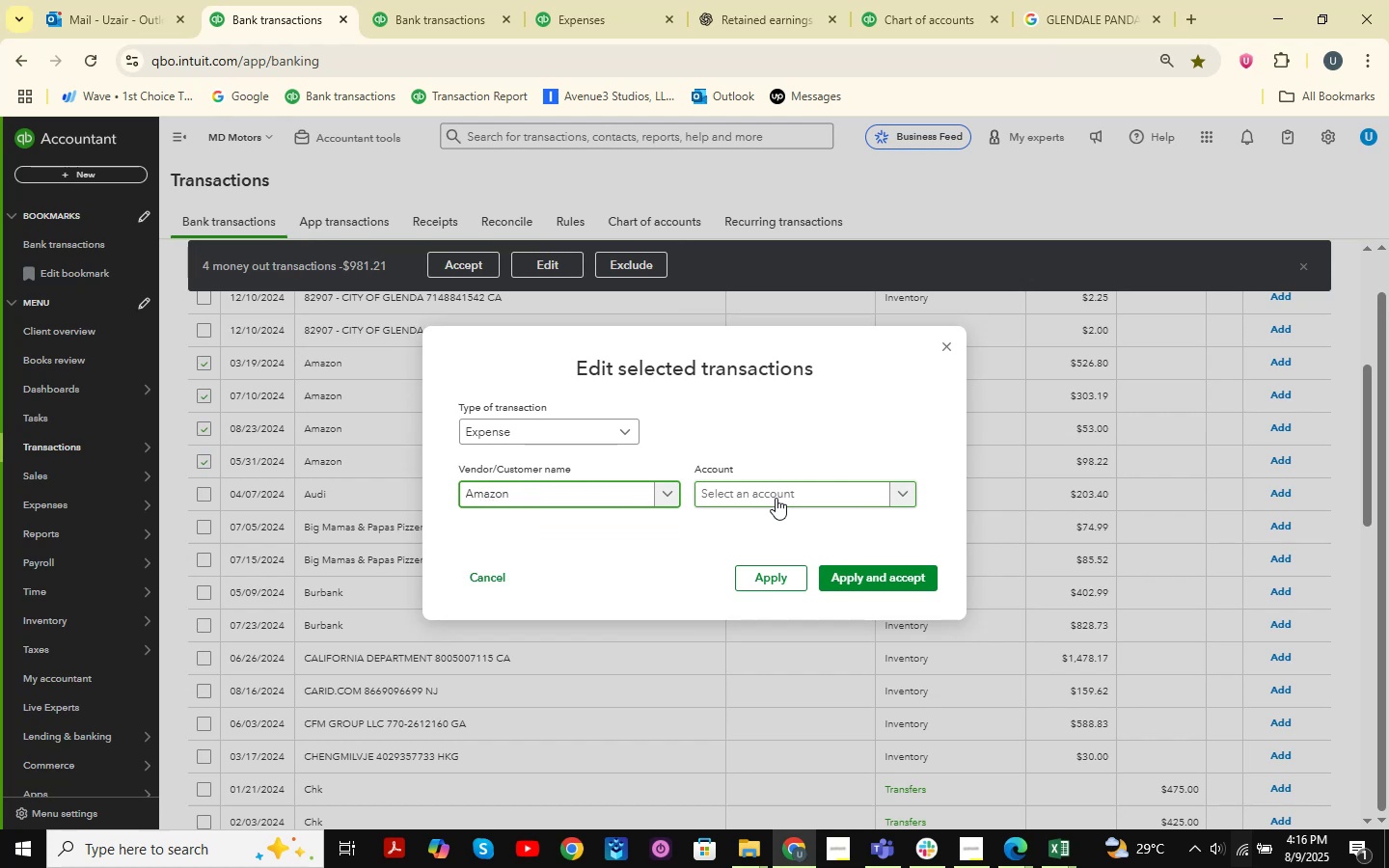 
left_click([776, 498])
 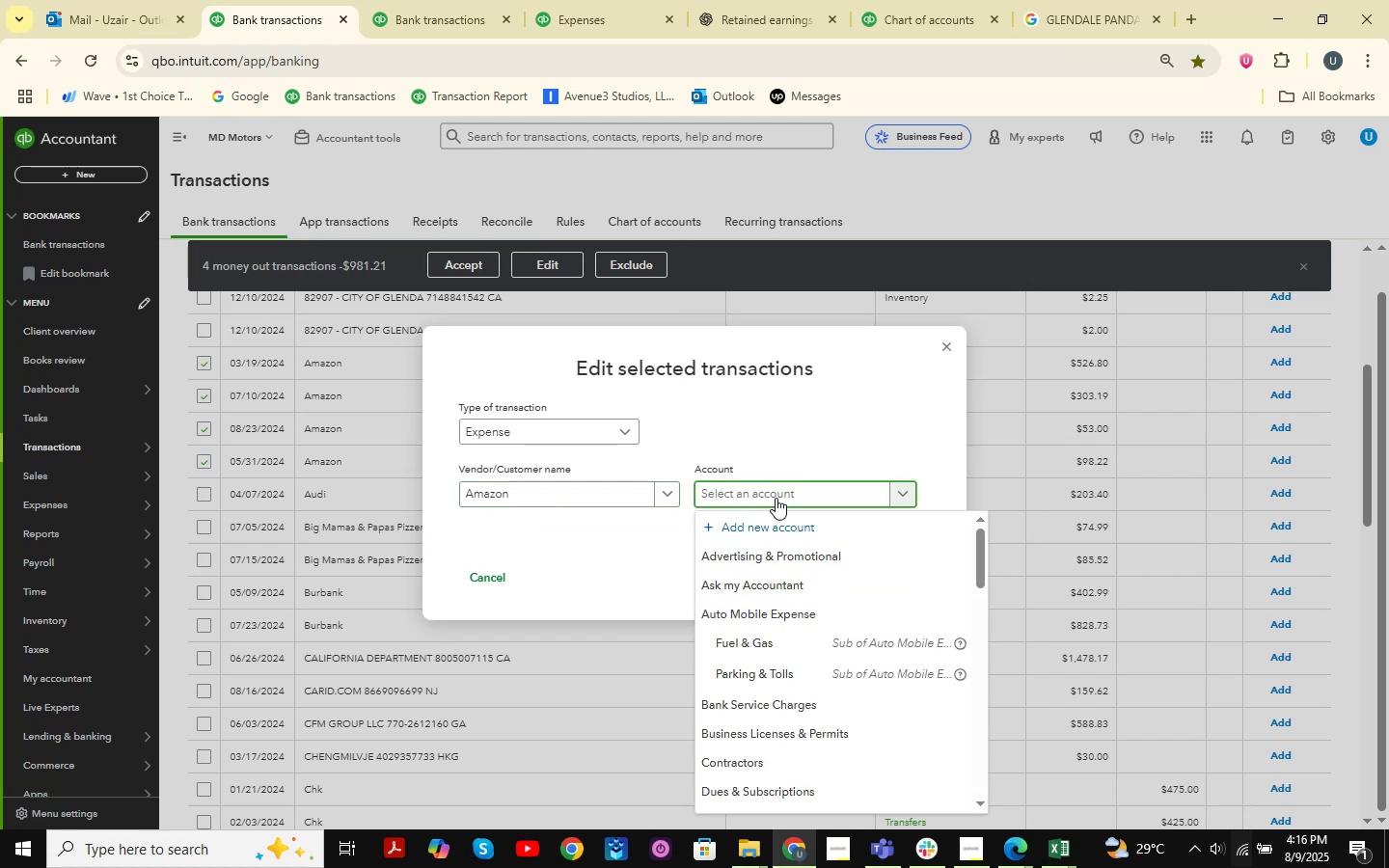 
type(offc)
key(Backspace)
type(ice )
 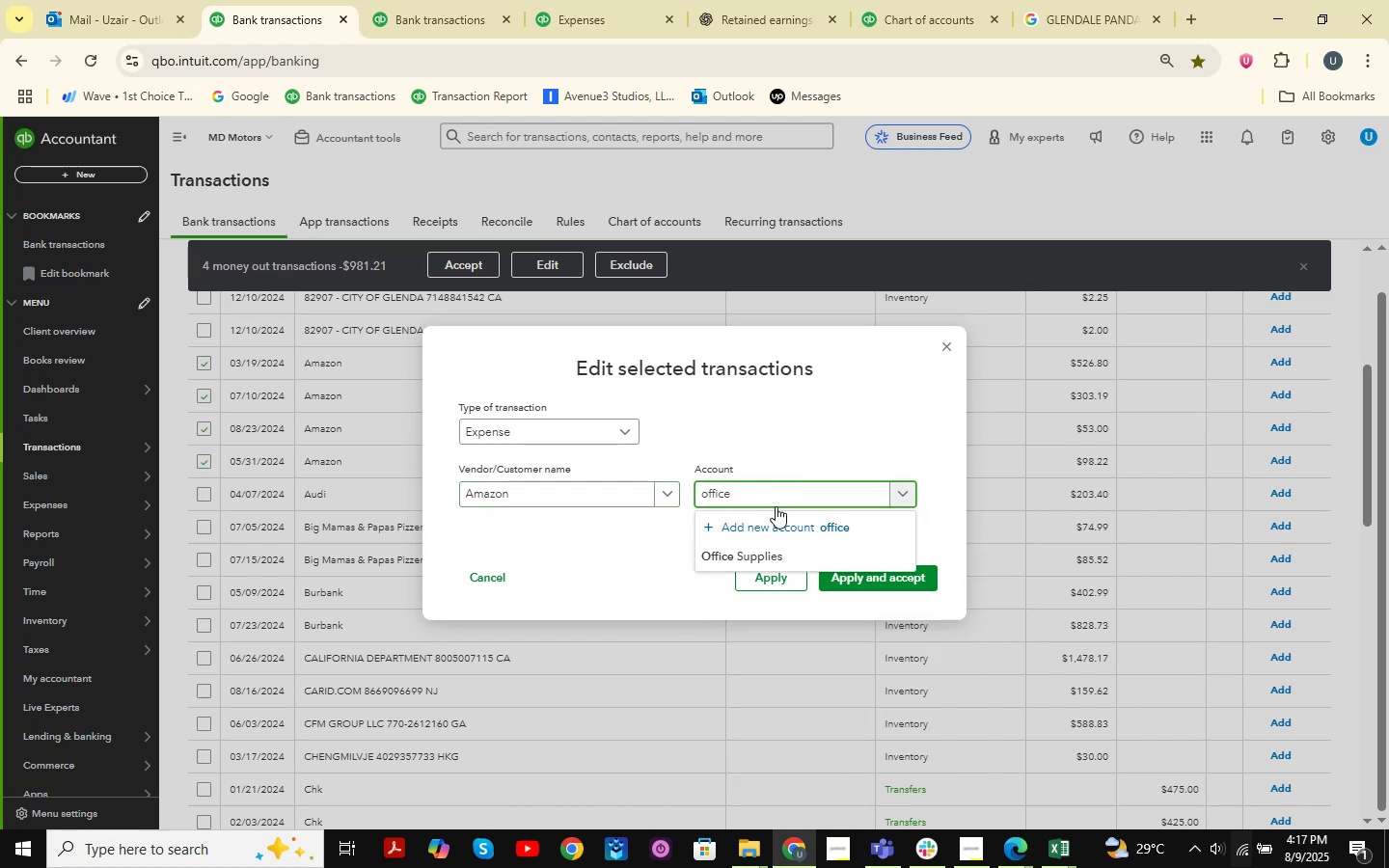 
left_click([779, 552])
 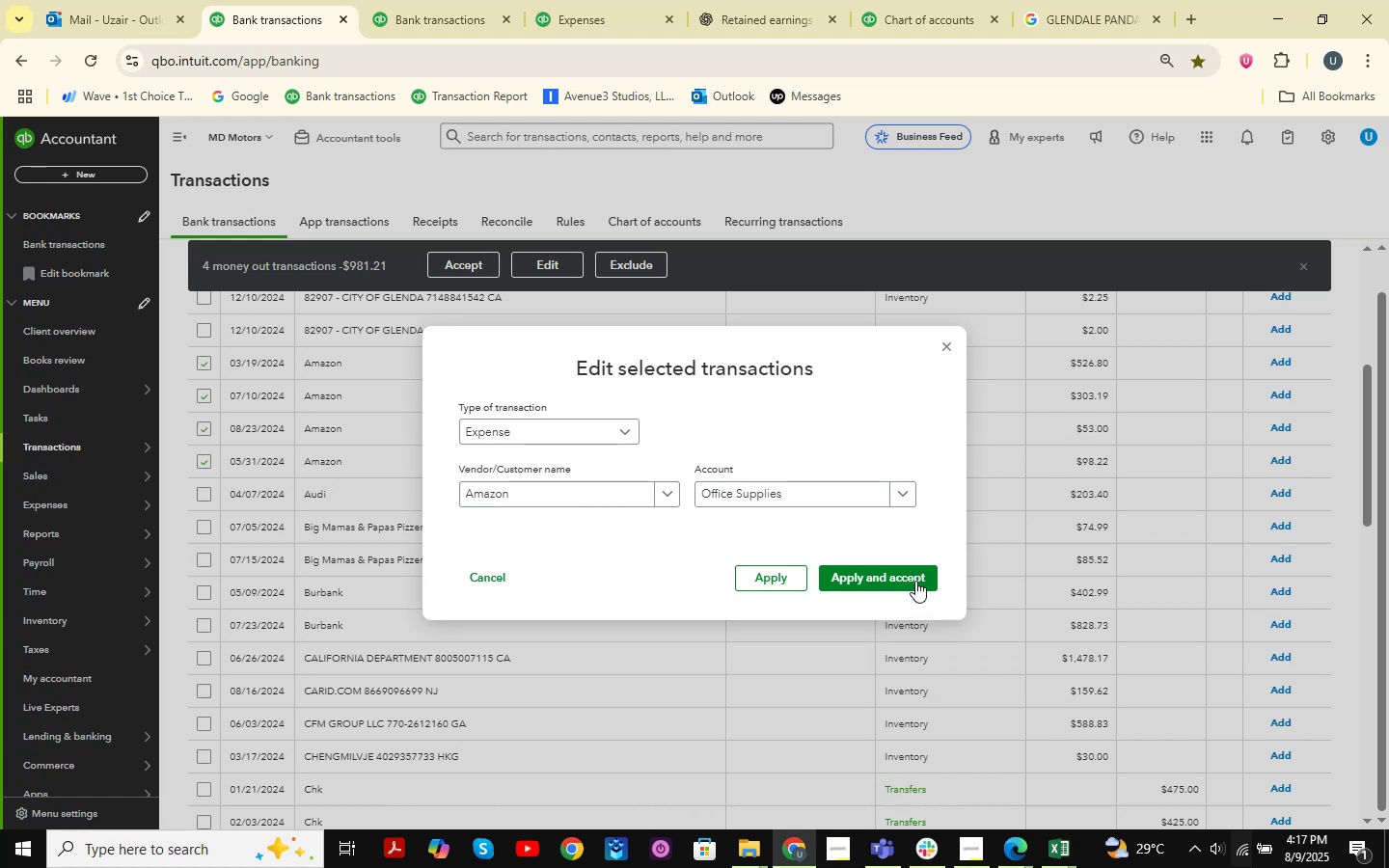 
left_click([915, 581])
 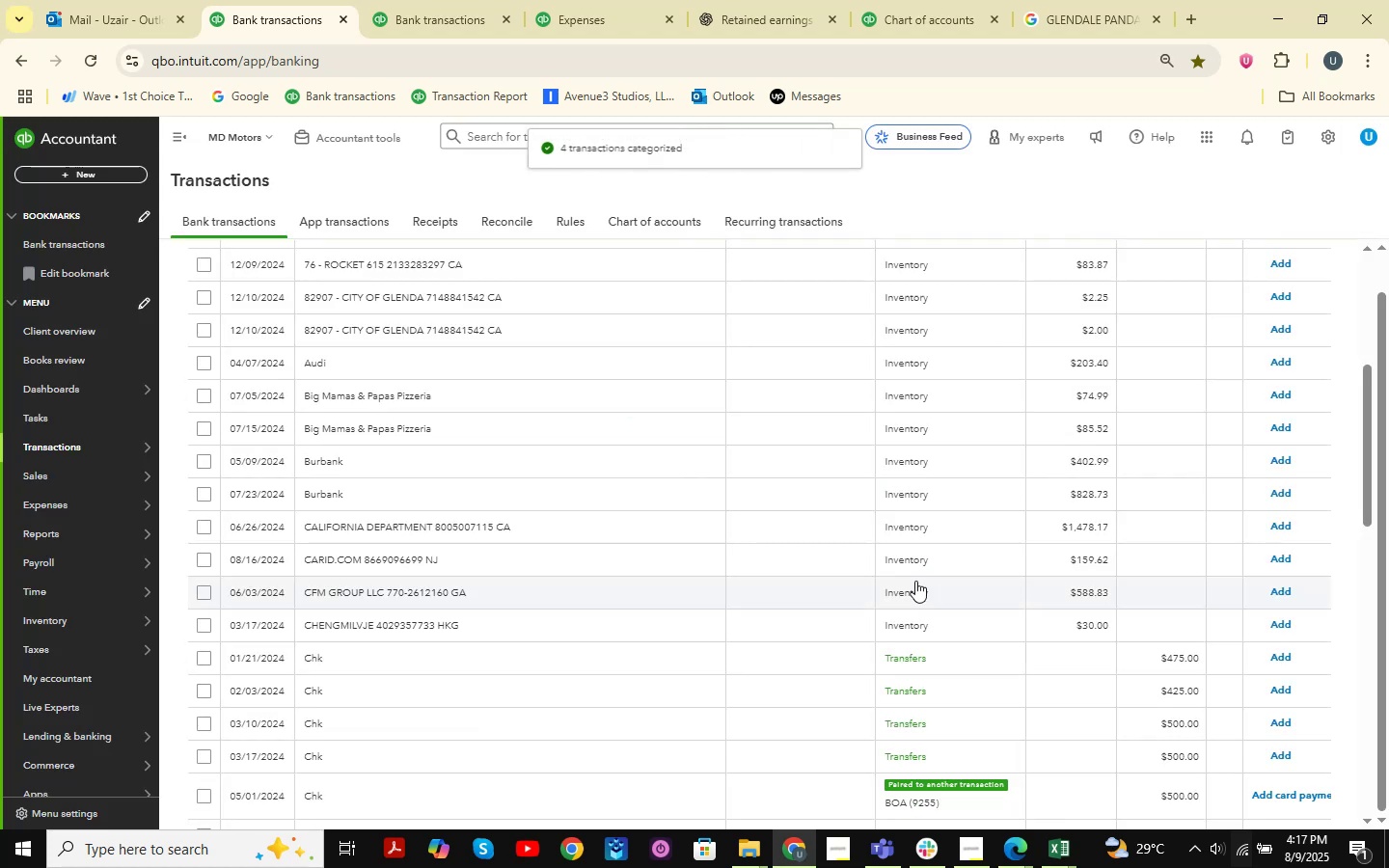 
scroll: coordinate [435, 474], scroll_direction: down, amount: 3.0
 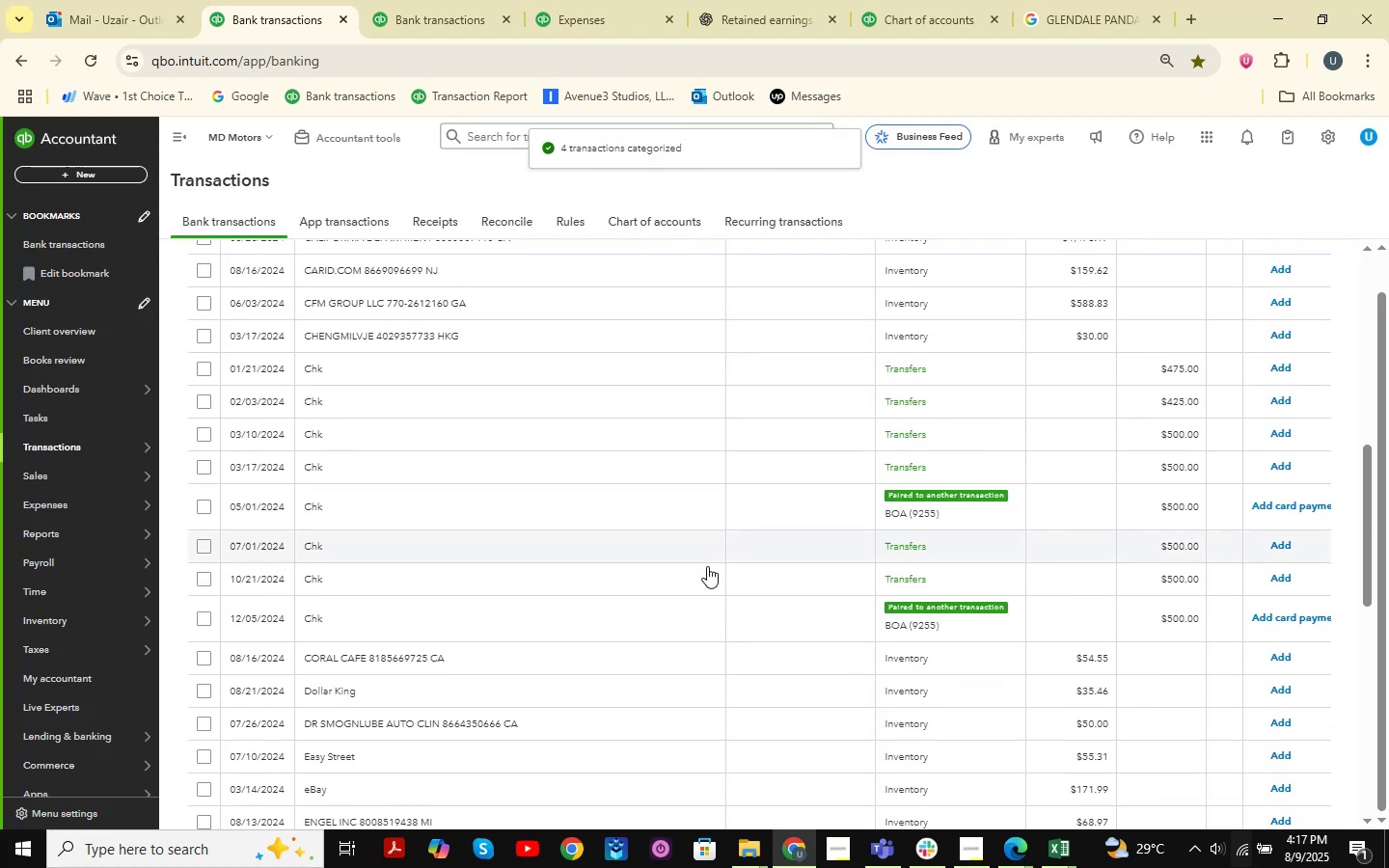 
scroll: coordinate [722, 573], scroll_direction: up, amount: 6.0
 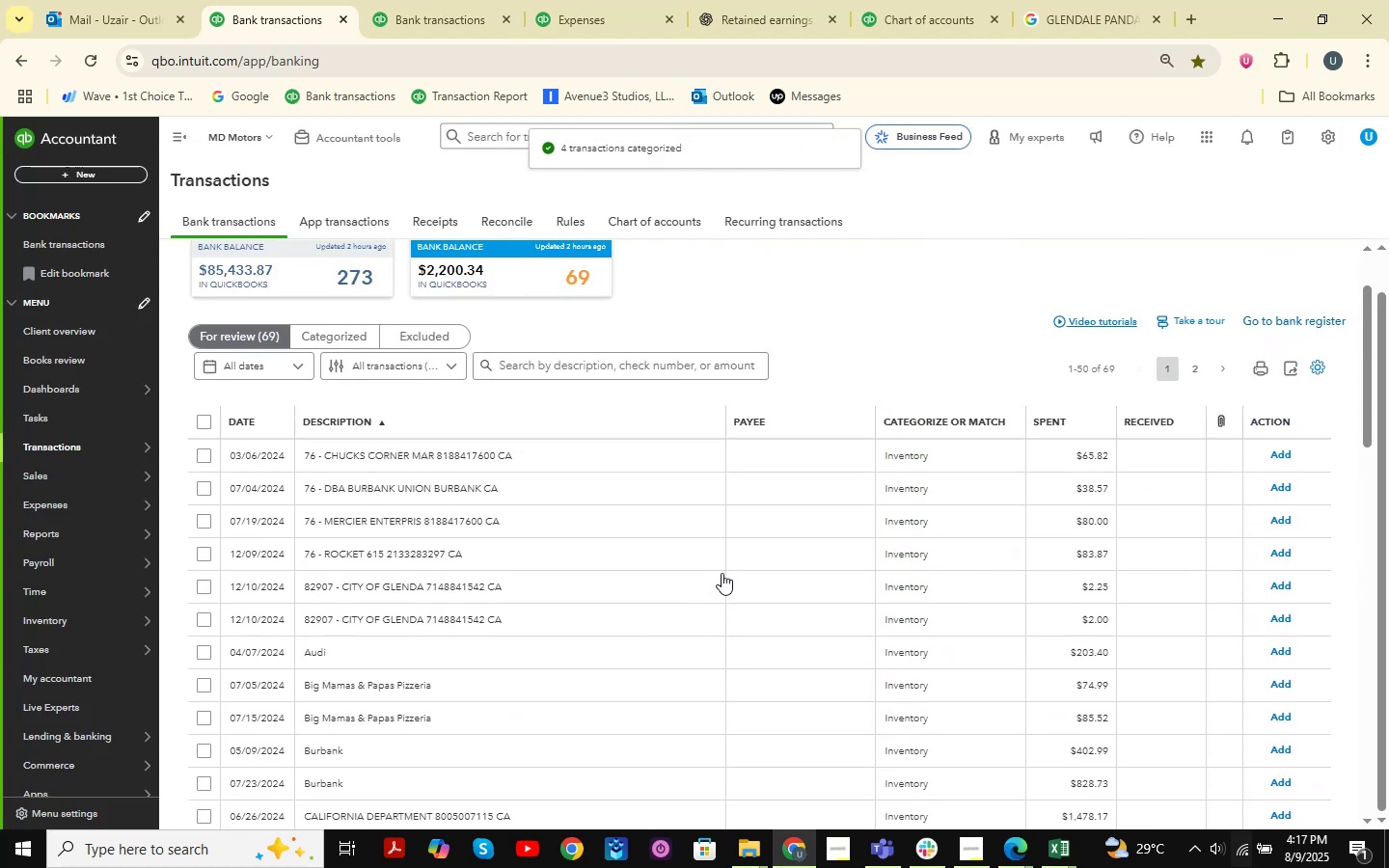 
scroll: coordinate [722, 573], scroll_direction: none, amount: 0.0
 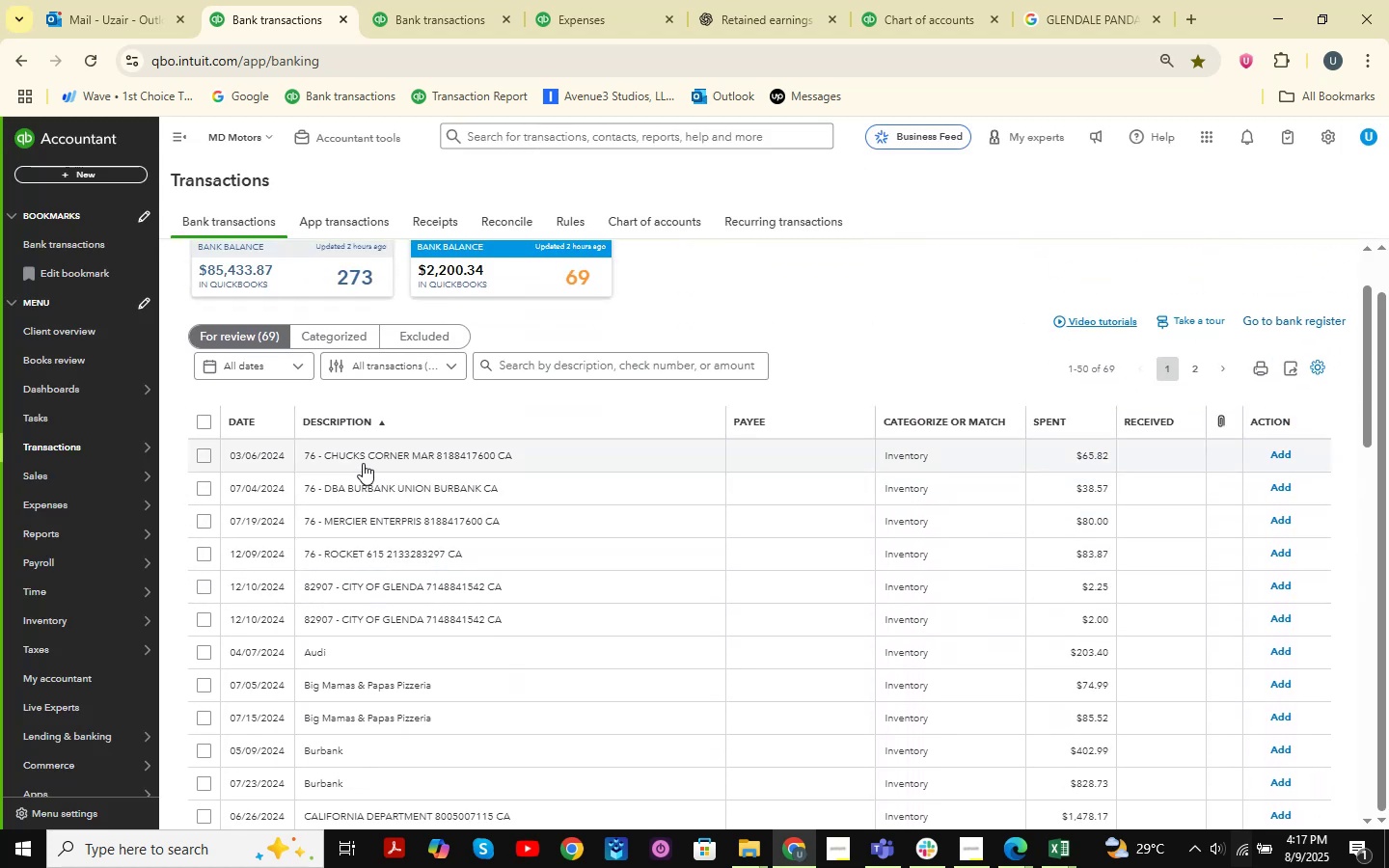 
left_click([208, 451])
 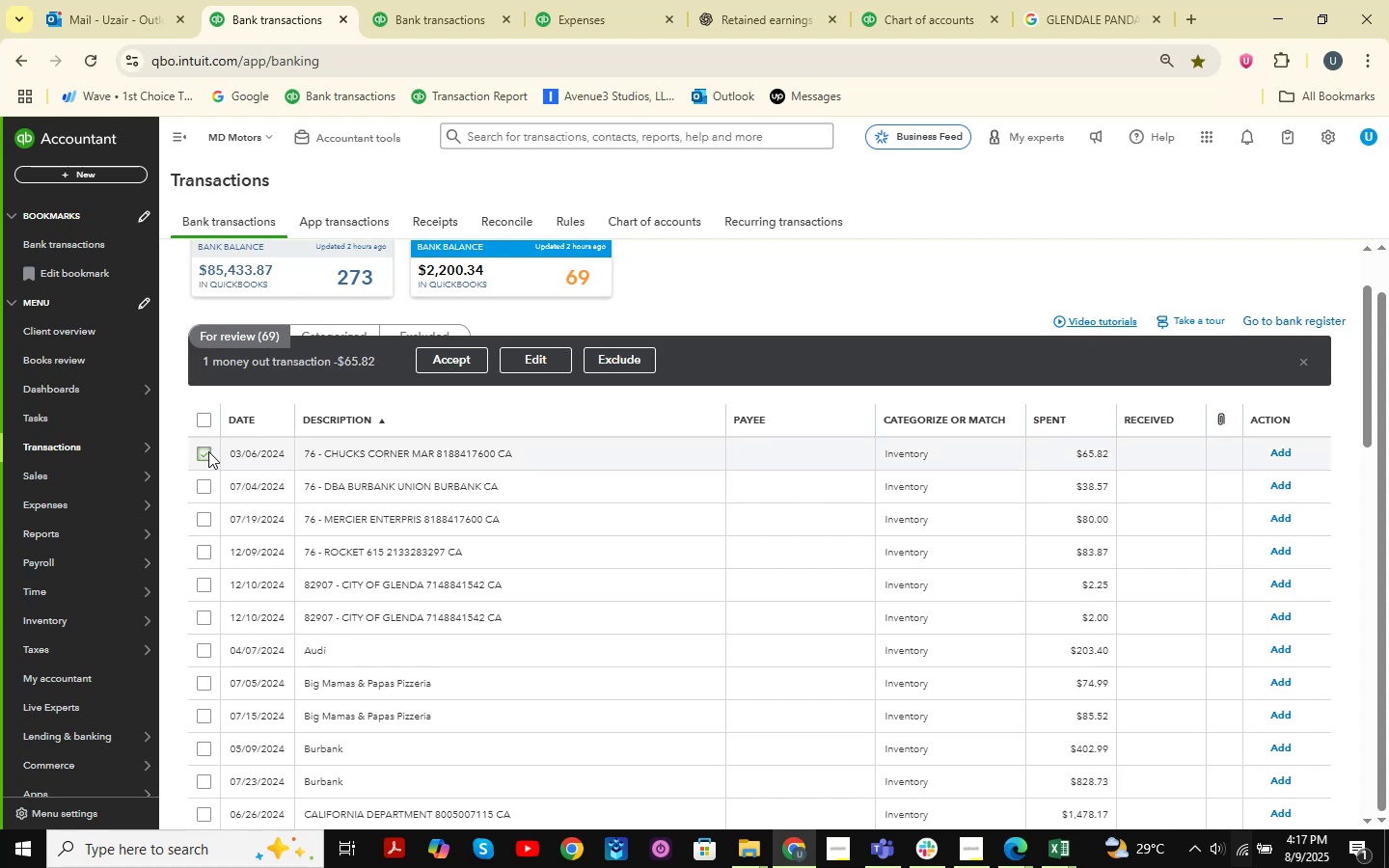 
hold_key(key=ShiftLeft, duration=0.79)
left_click([208, 550])
 